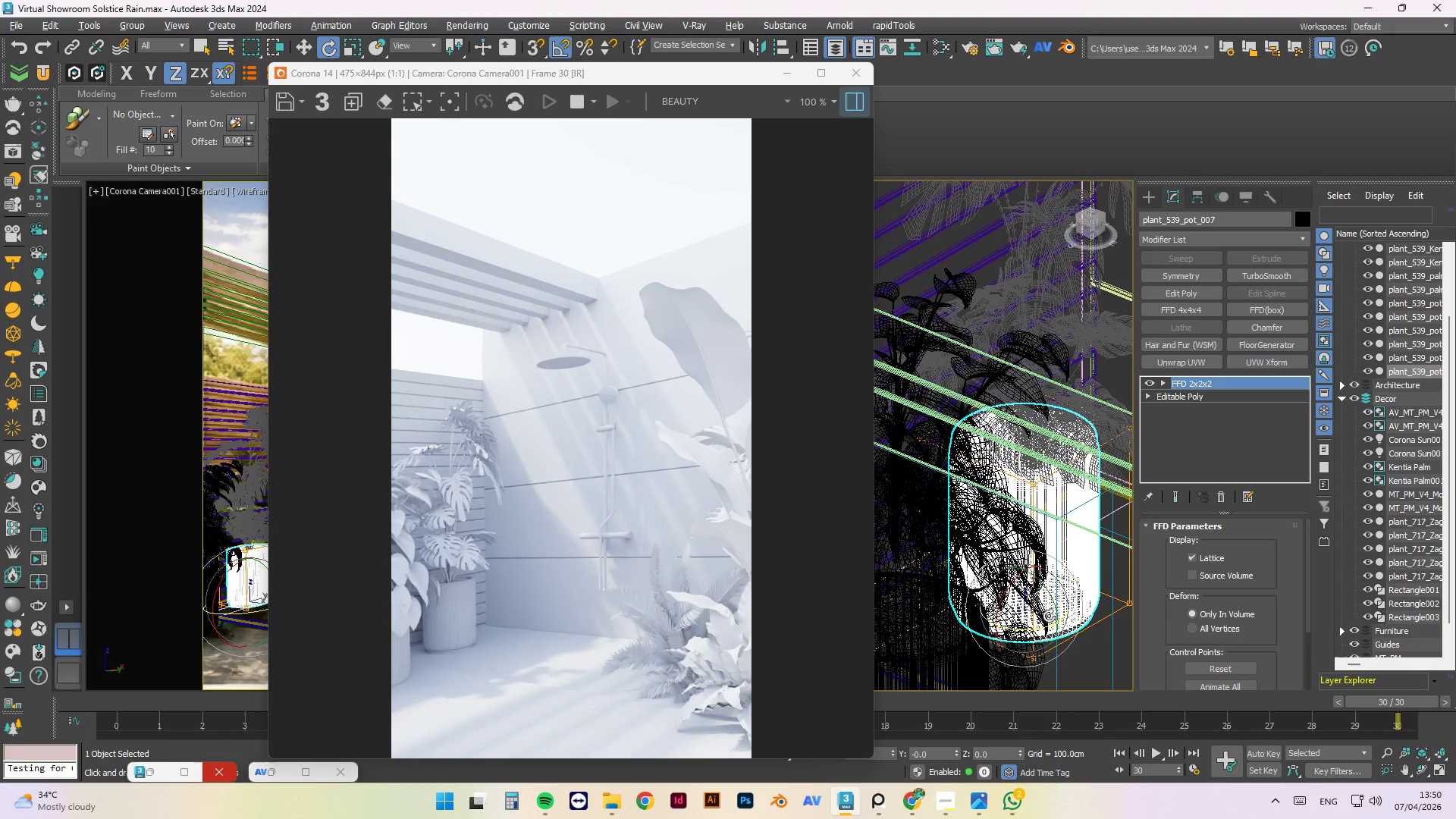 
key(Alt+AltLeft)
 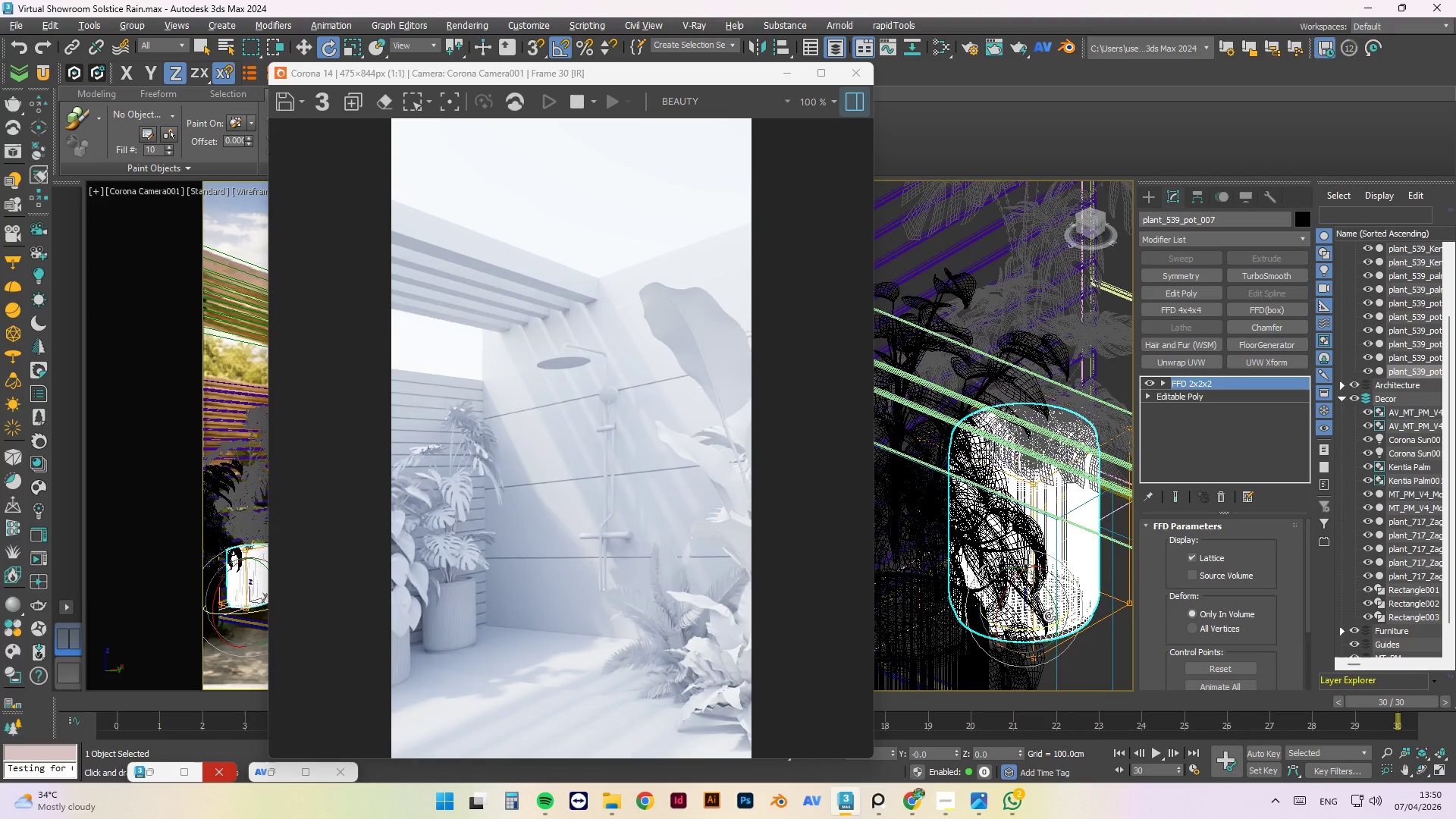 
key(Alt+AltLeft)
 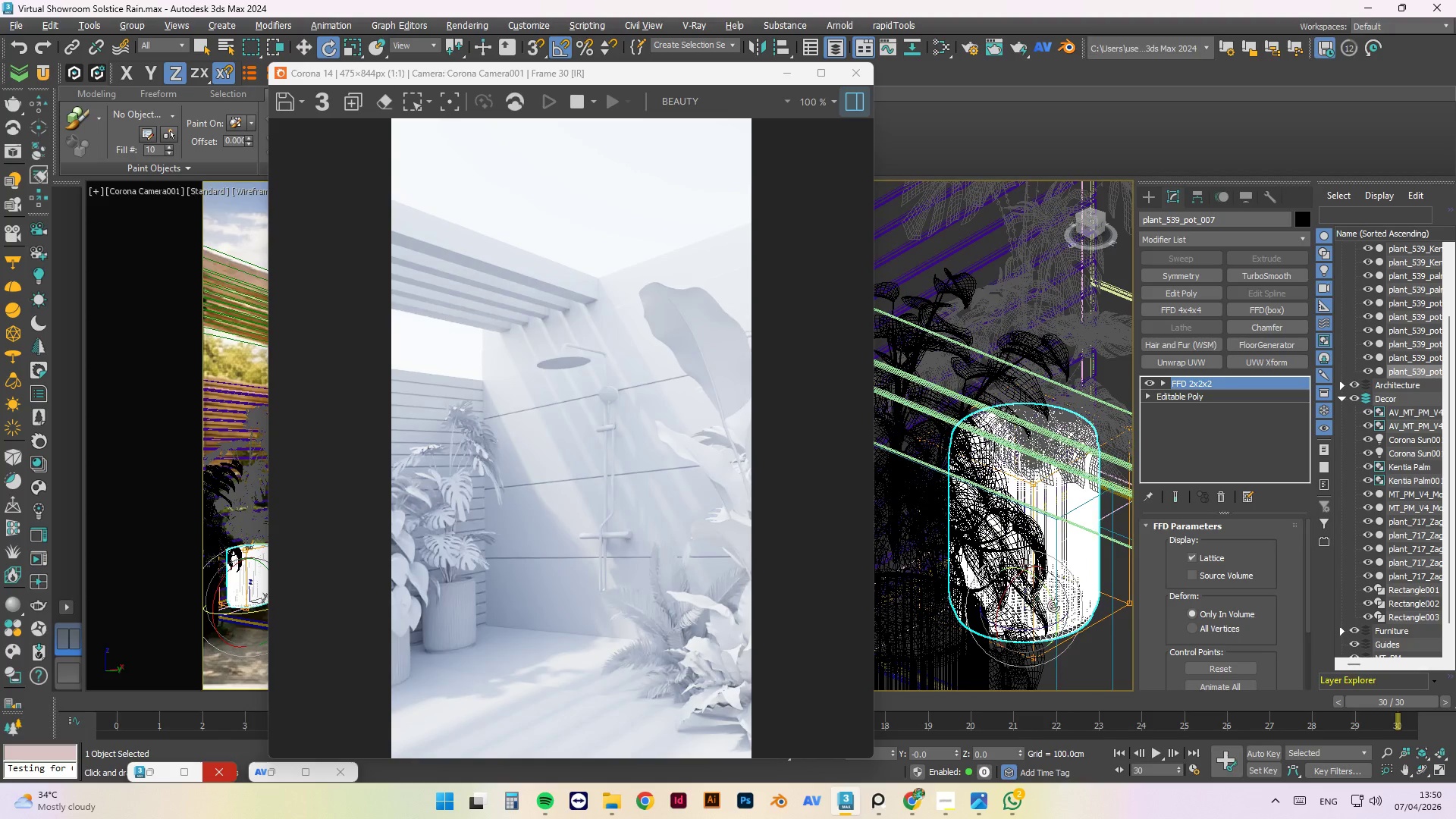 
key(Alt+AltLeft)
 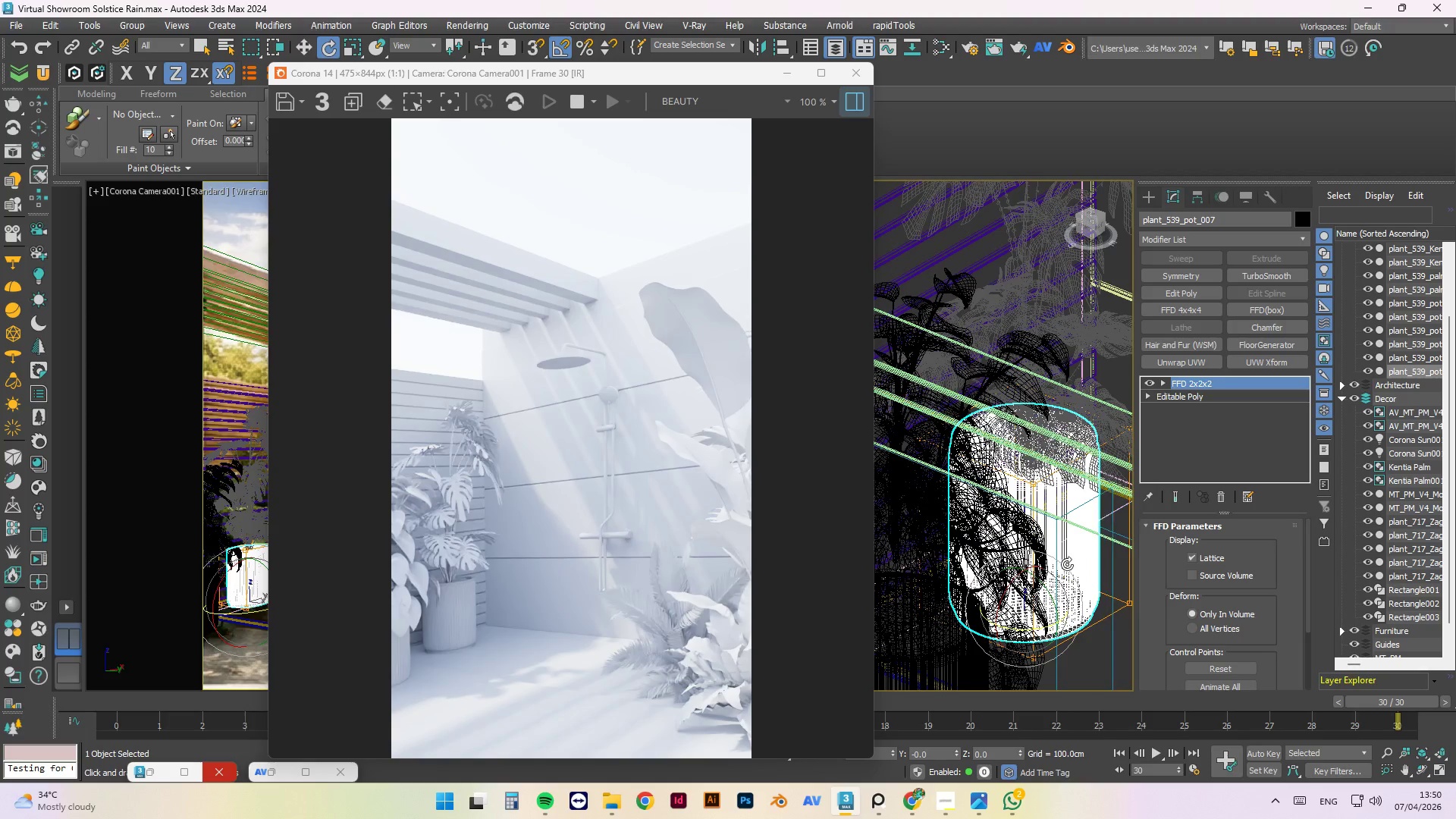 
key(W)
 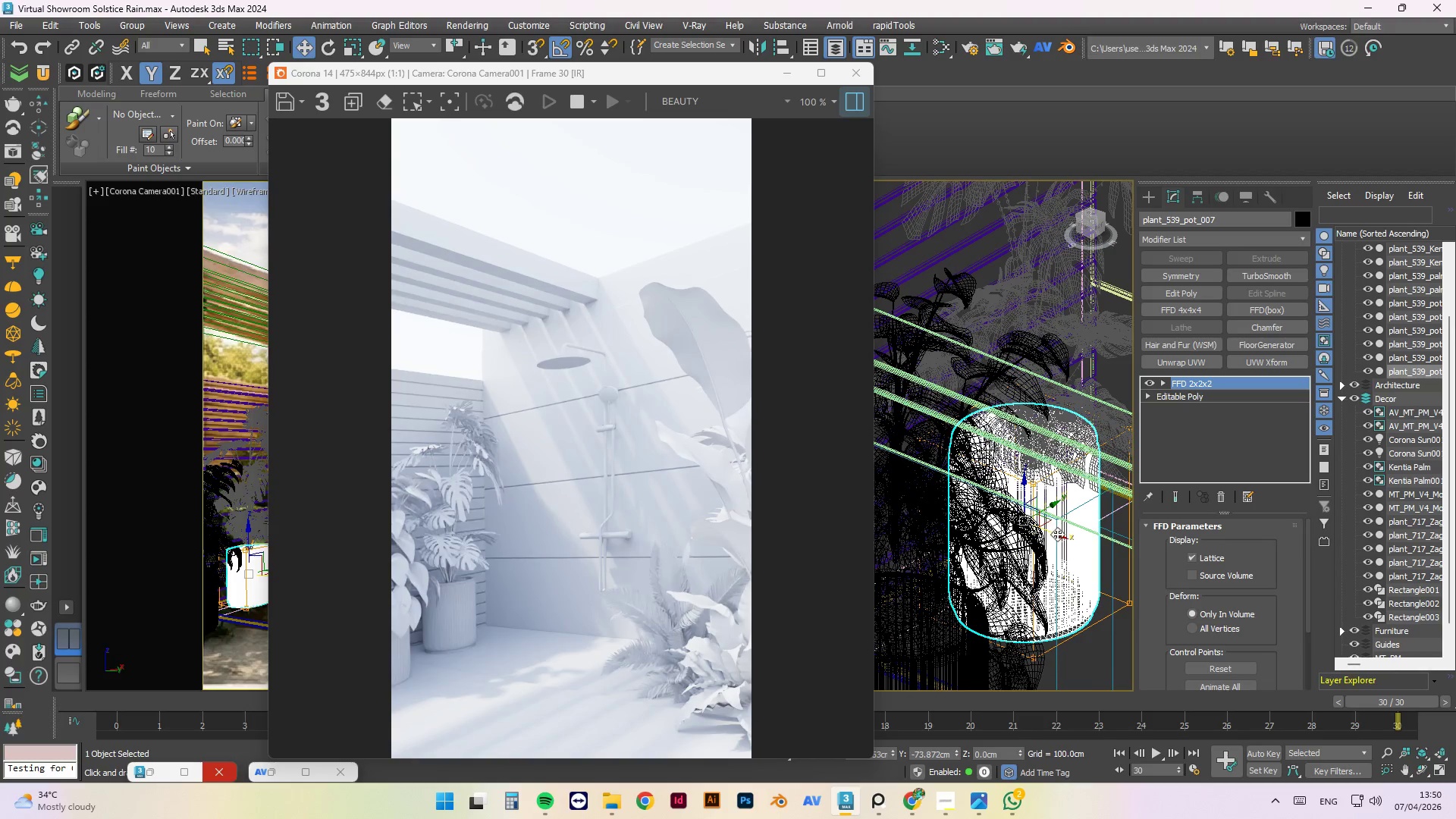 
left_click_drag(start_coordinate=[1057, 534], to_coordinate=[1071, 548])
 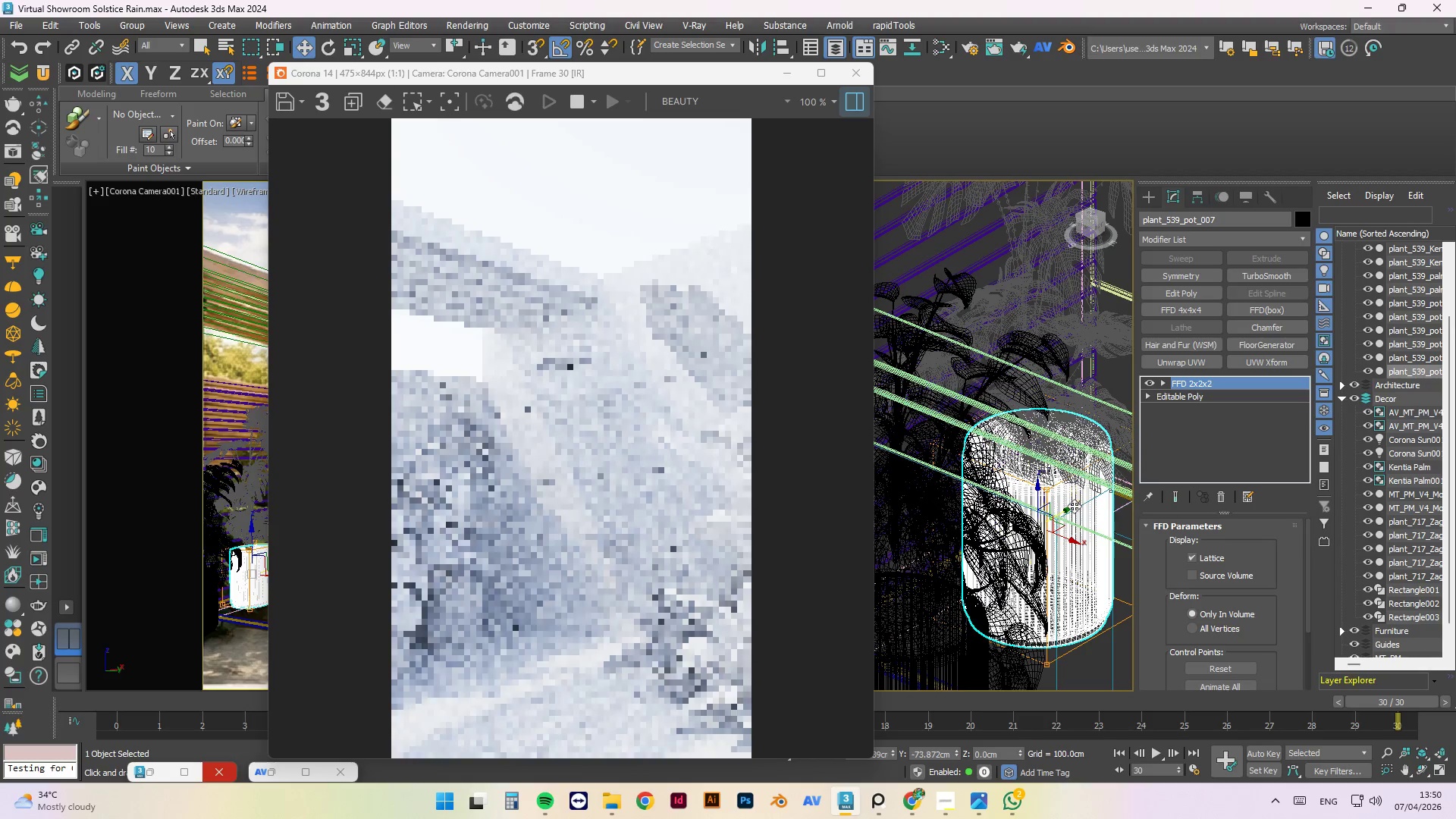 
left_click_drag(start_coordinate=[1071, 507], to_coordinate=[1068, 513])
 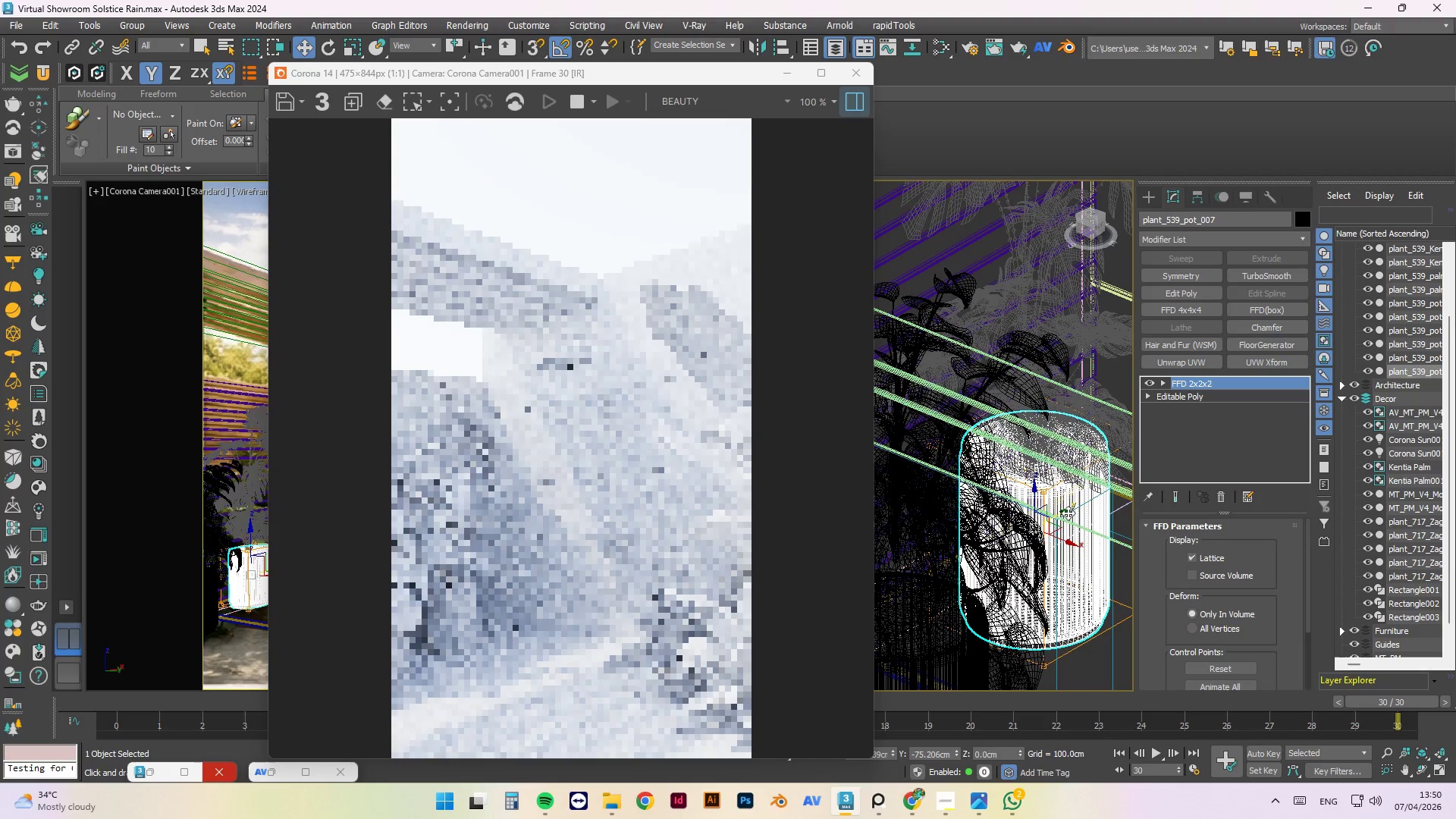 
key(Control+S)
 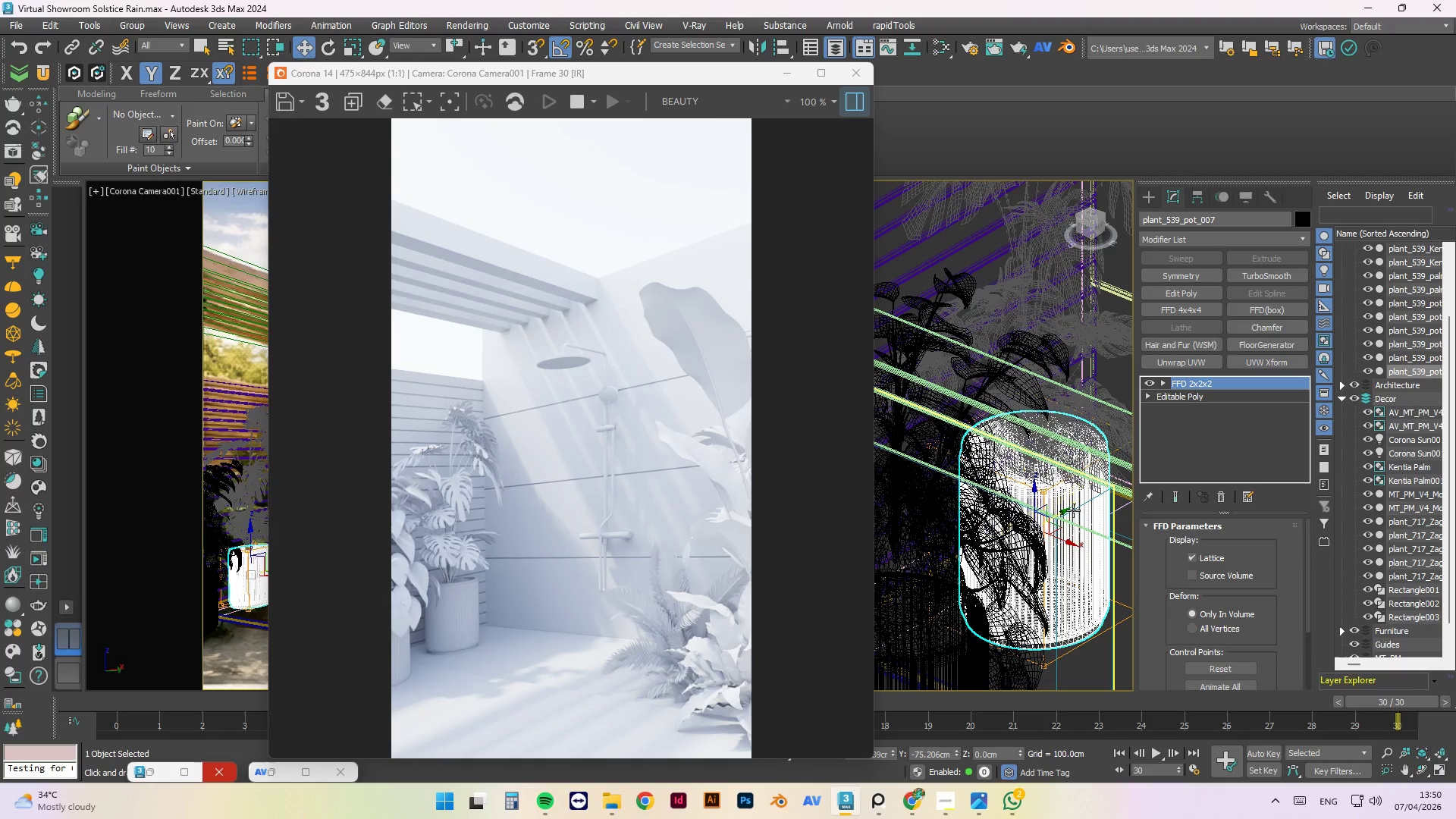 
wait(29.91)
 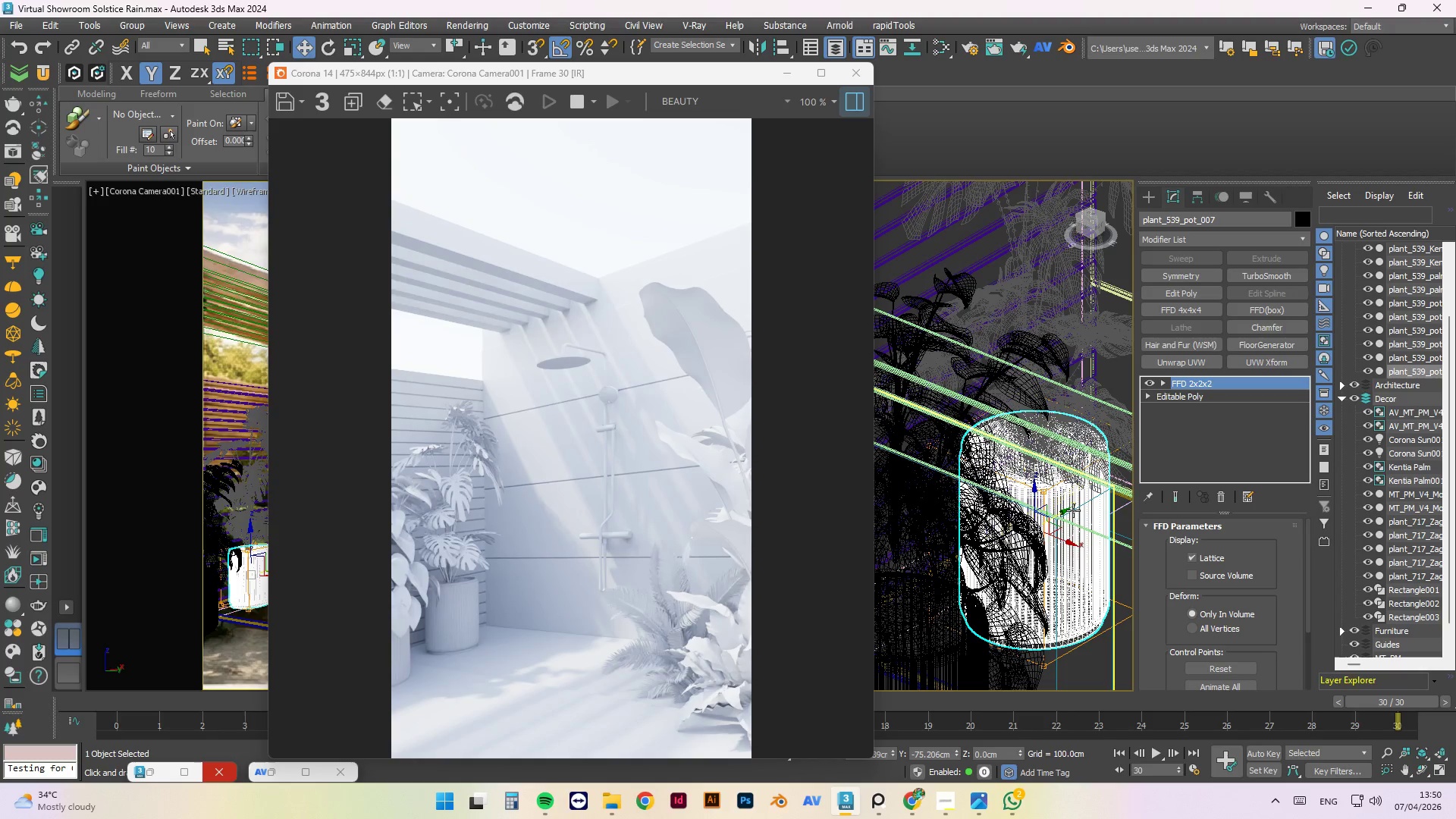 
key(Control+S)
 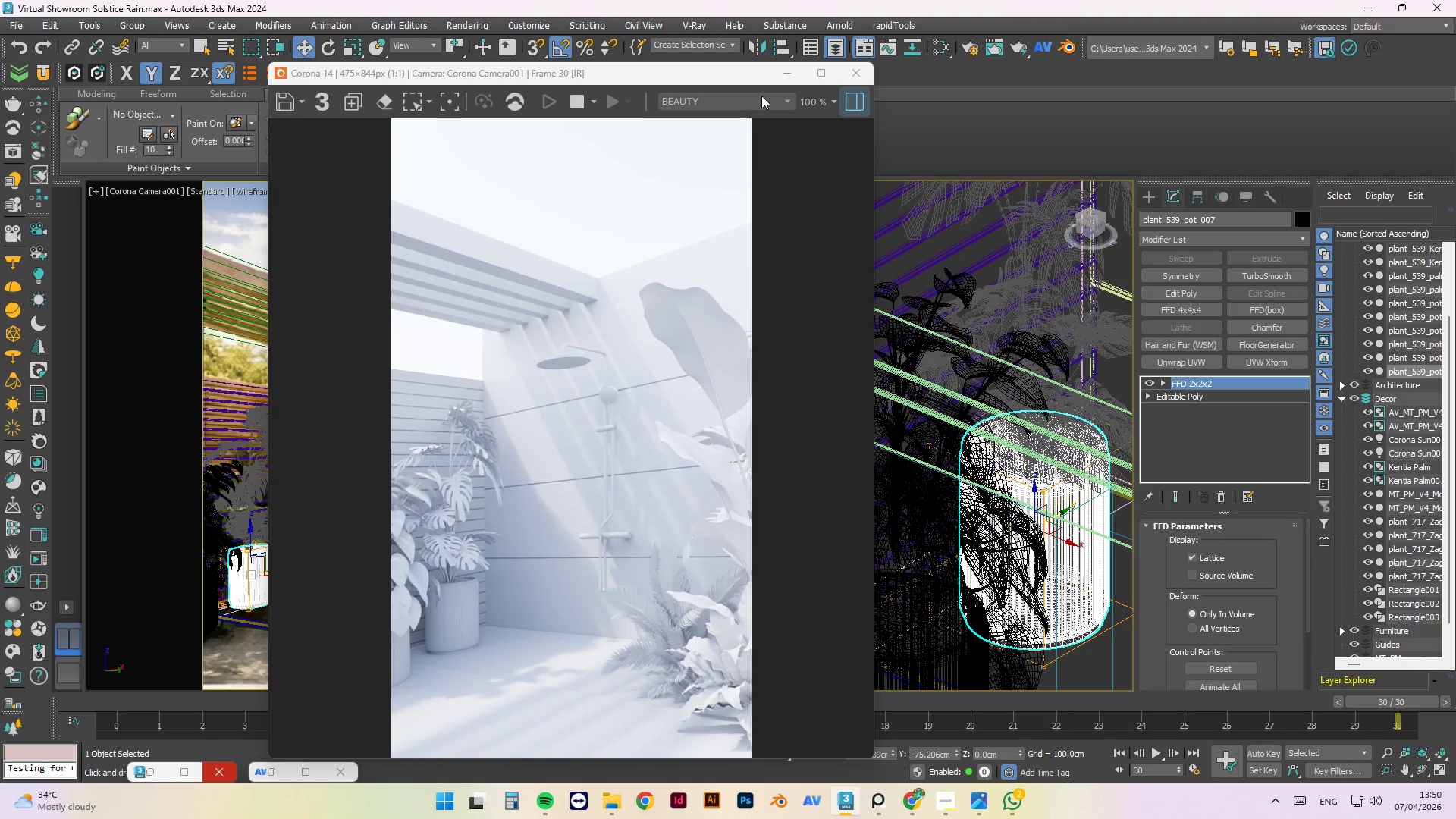 
wait(5.14)
 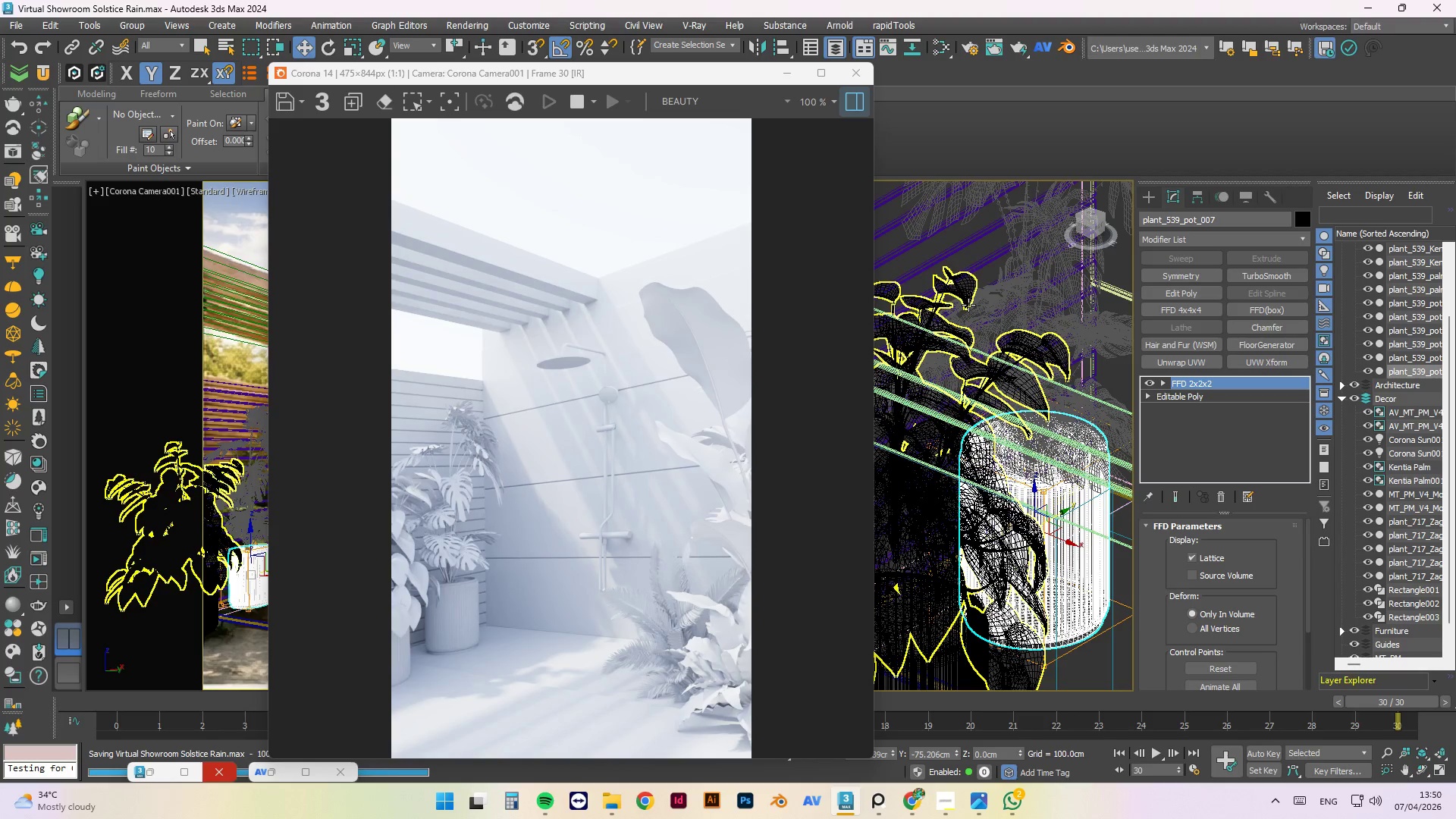 
left_click_drag(start_coordinate=[738, 74], to_coordinate=[602, 64])
 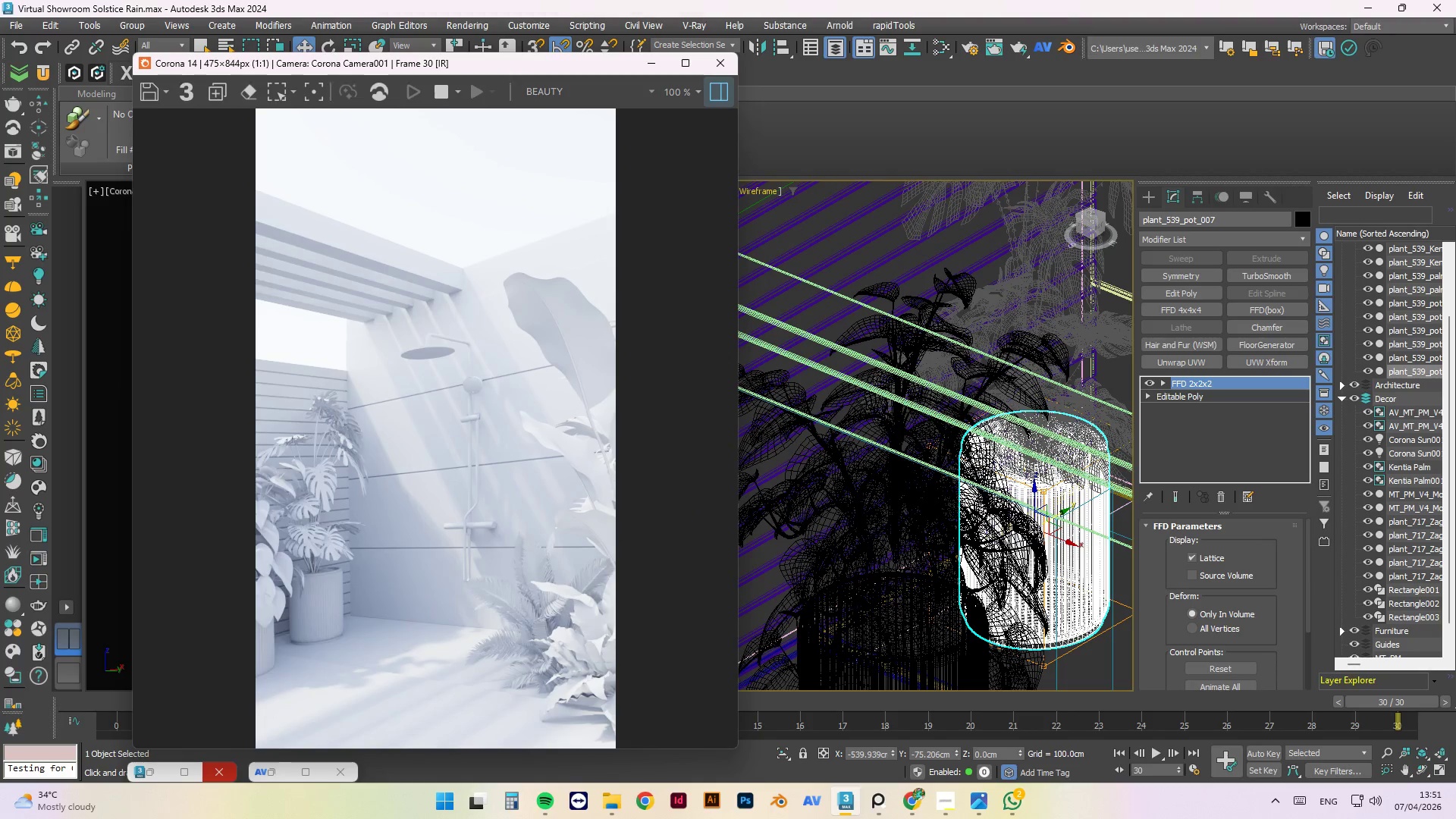 
scroll: coordinate [899, 425], scroll_direction: down, amount: 5.0
 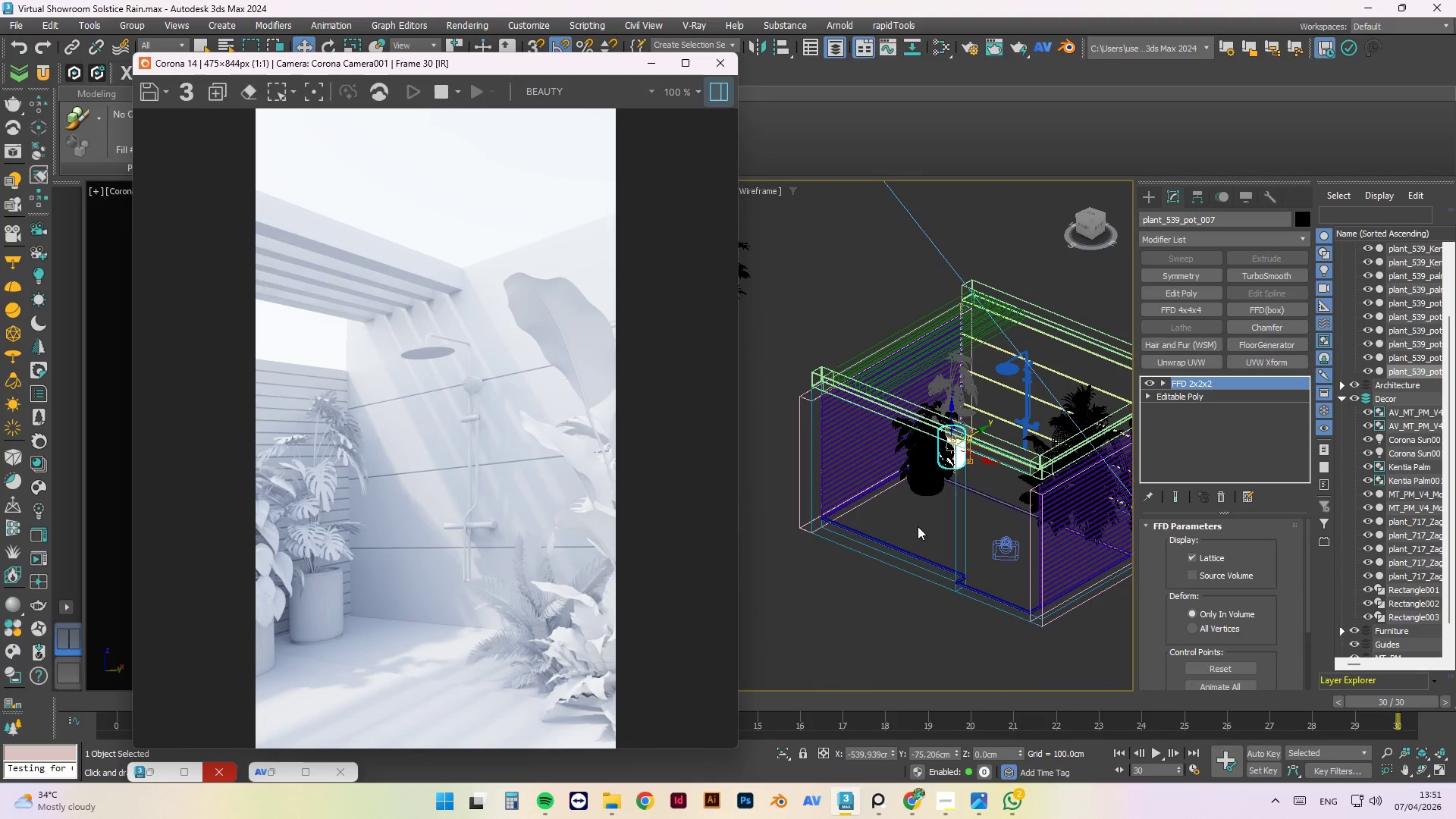 
left_click([914, 522])
 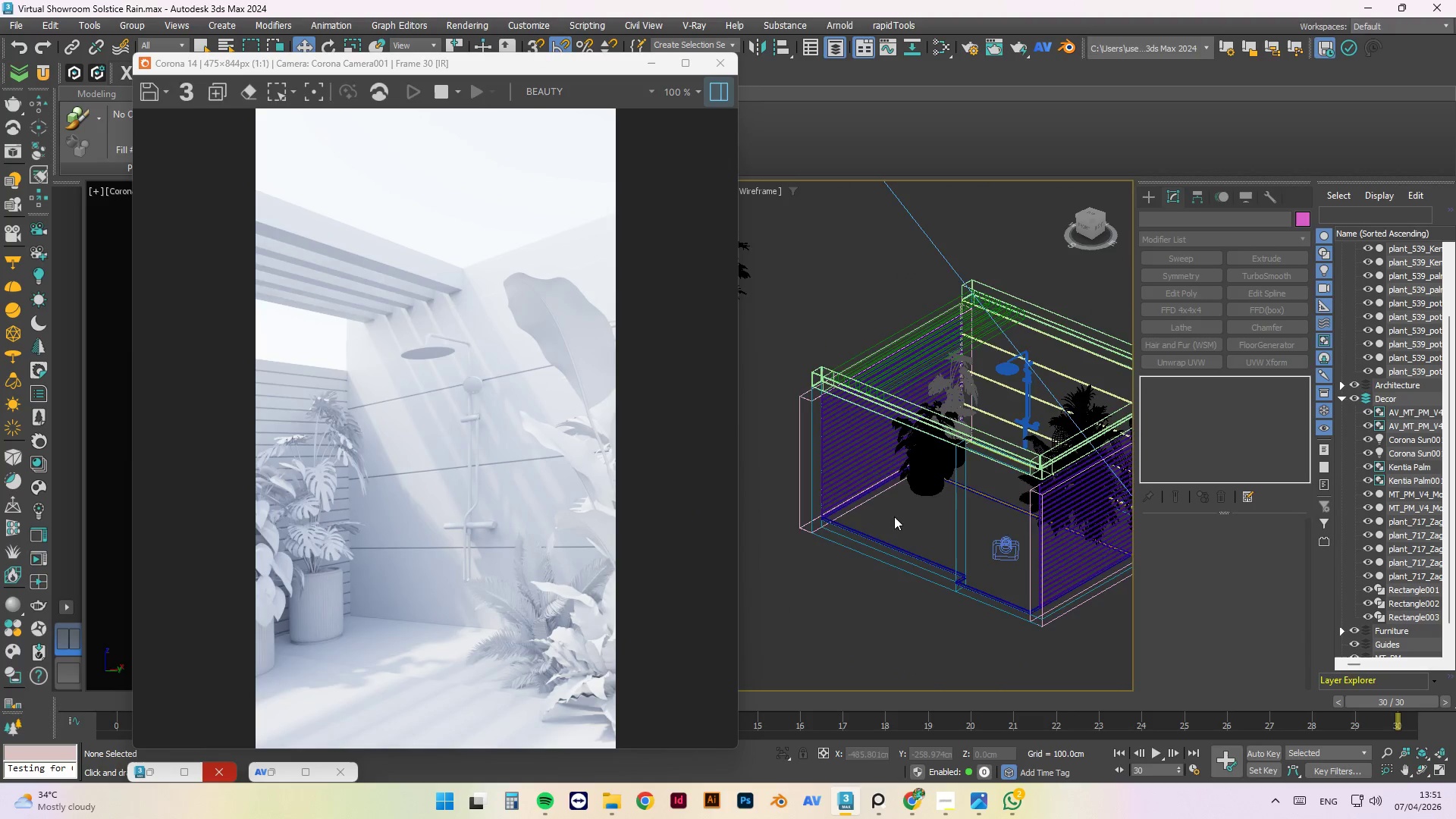 
hold_key(key=AltLeft, duration=1.0)
 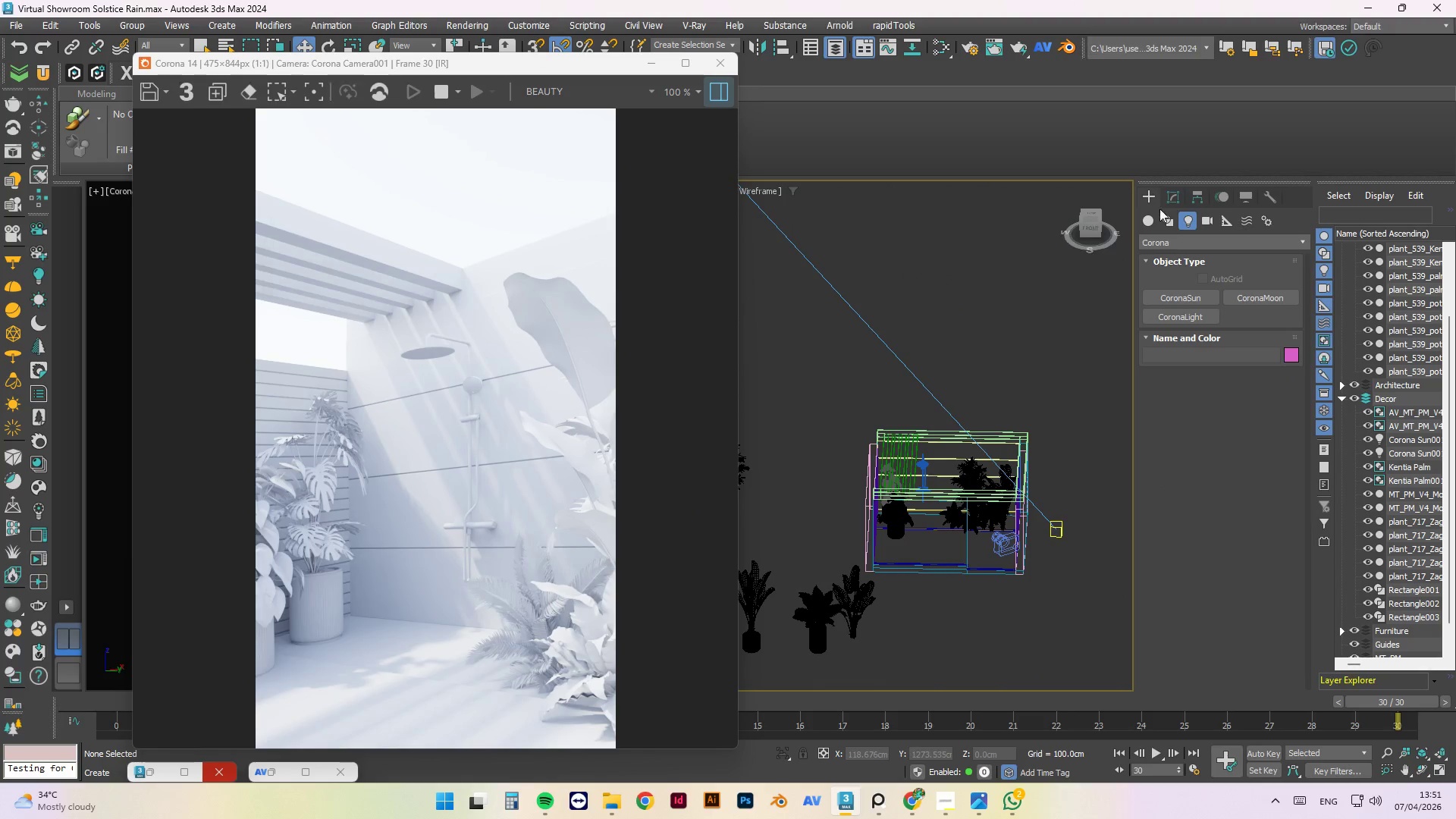 
scroll: coordinate [885, 513], scroll_direction: down, amount: 2.0
 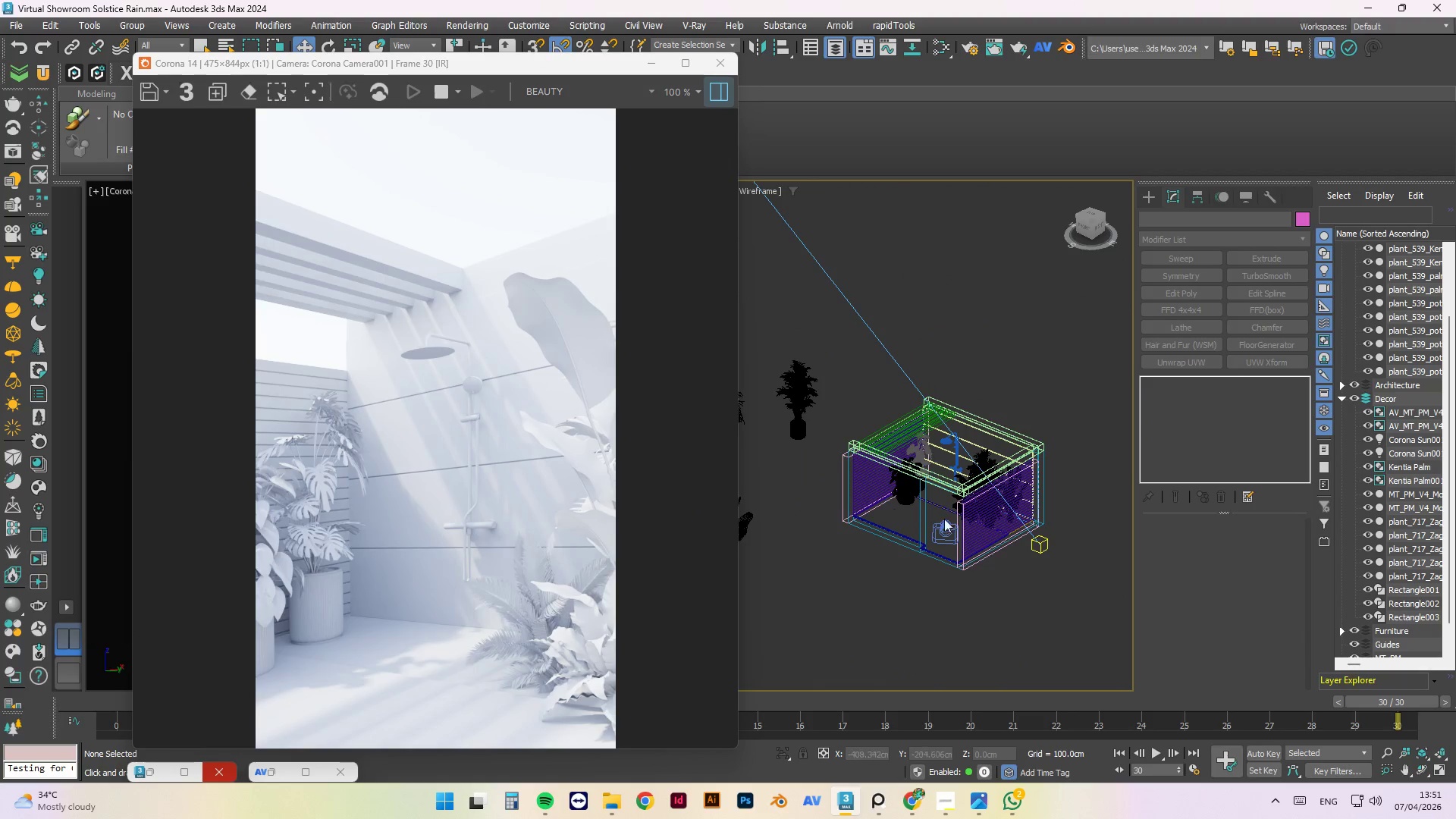 
left_click([1147, 221])
 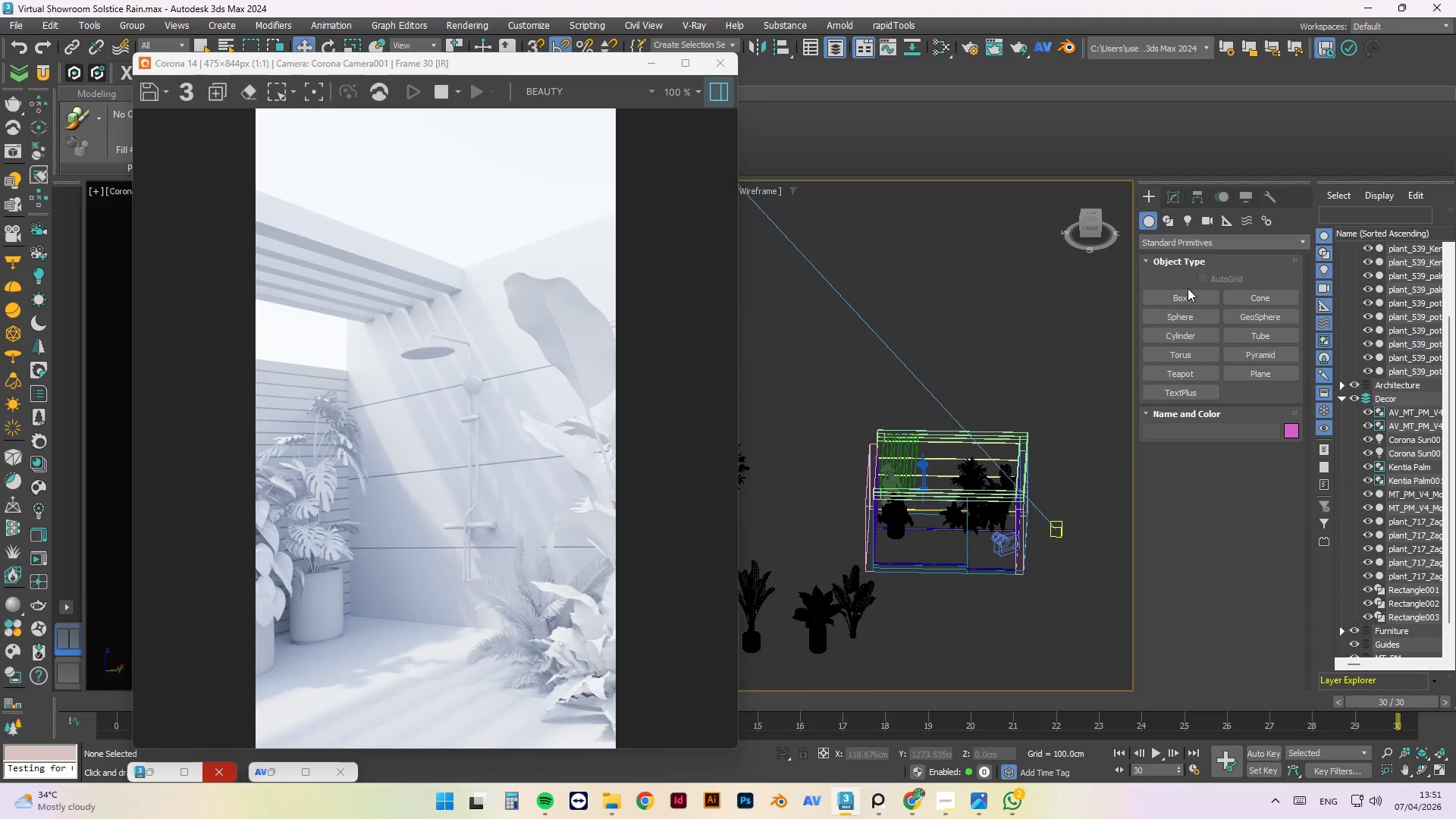 
left_click([1191, 297])
 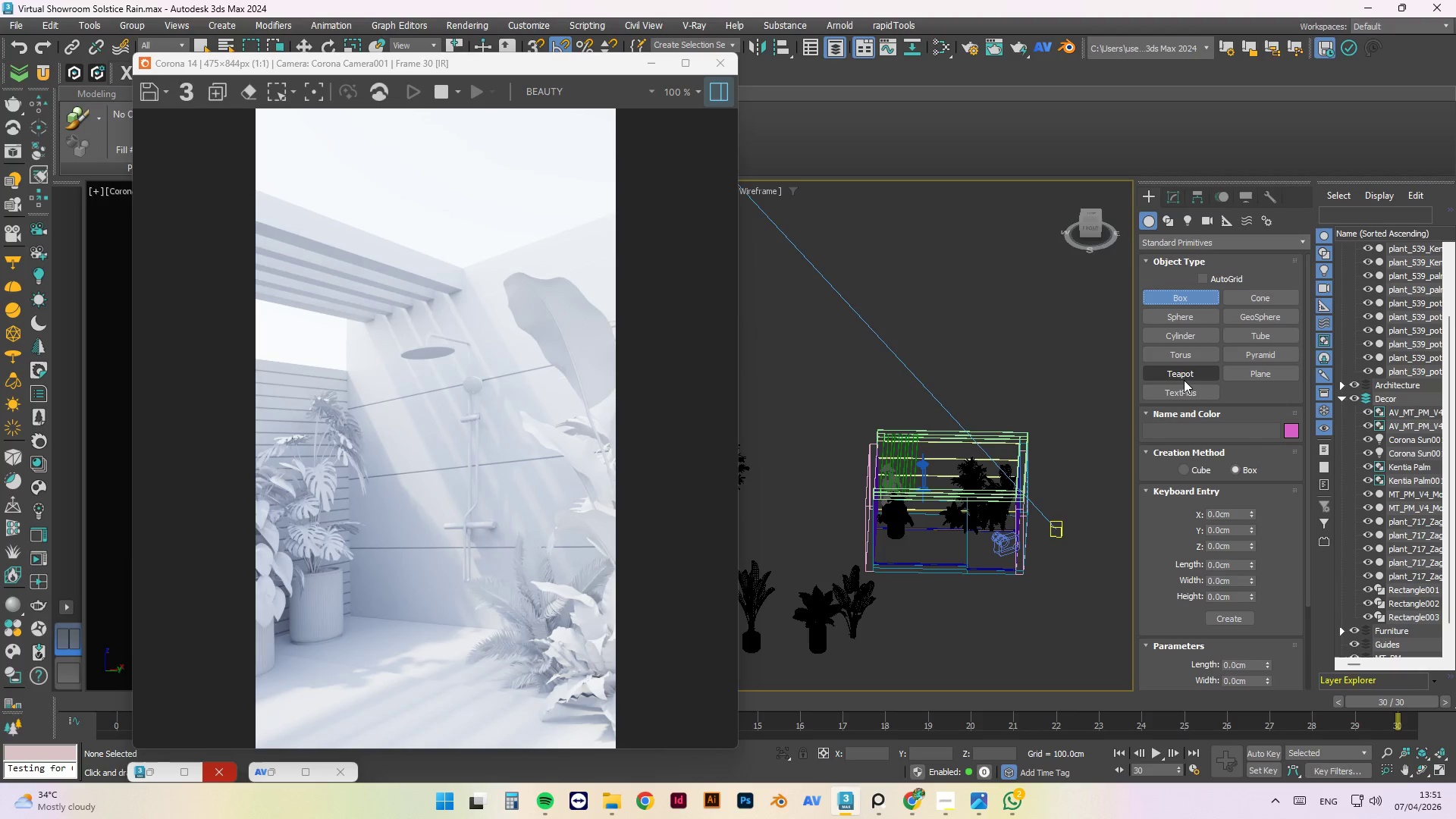 
wait(10.86)
 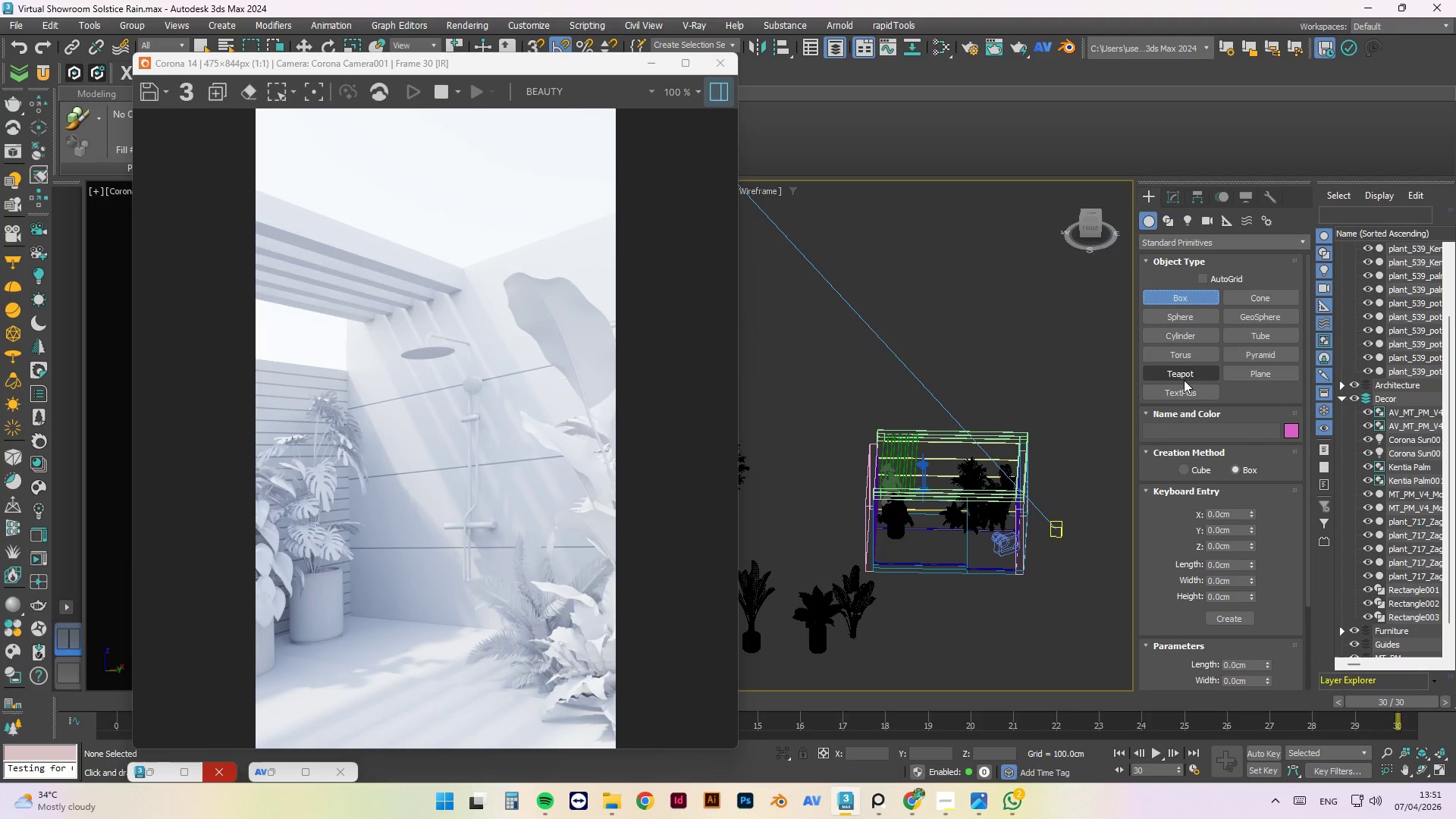 
key(T)
 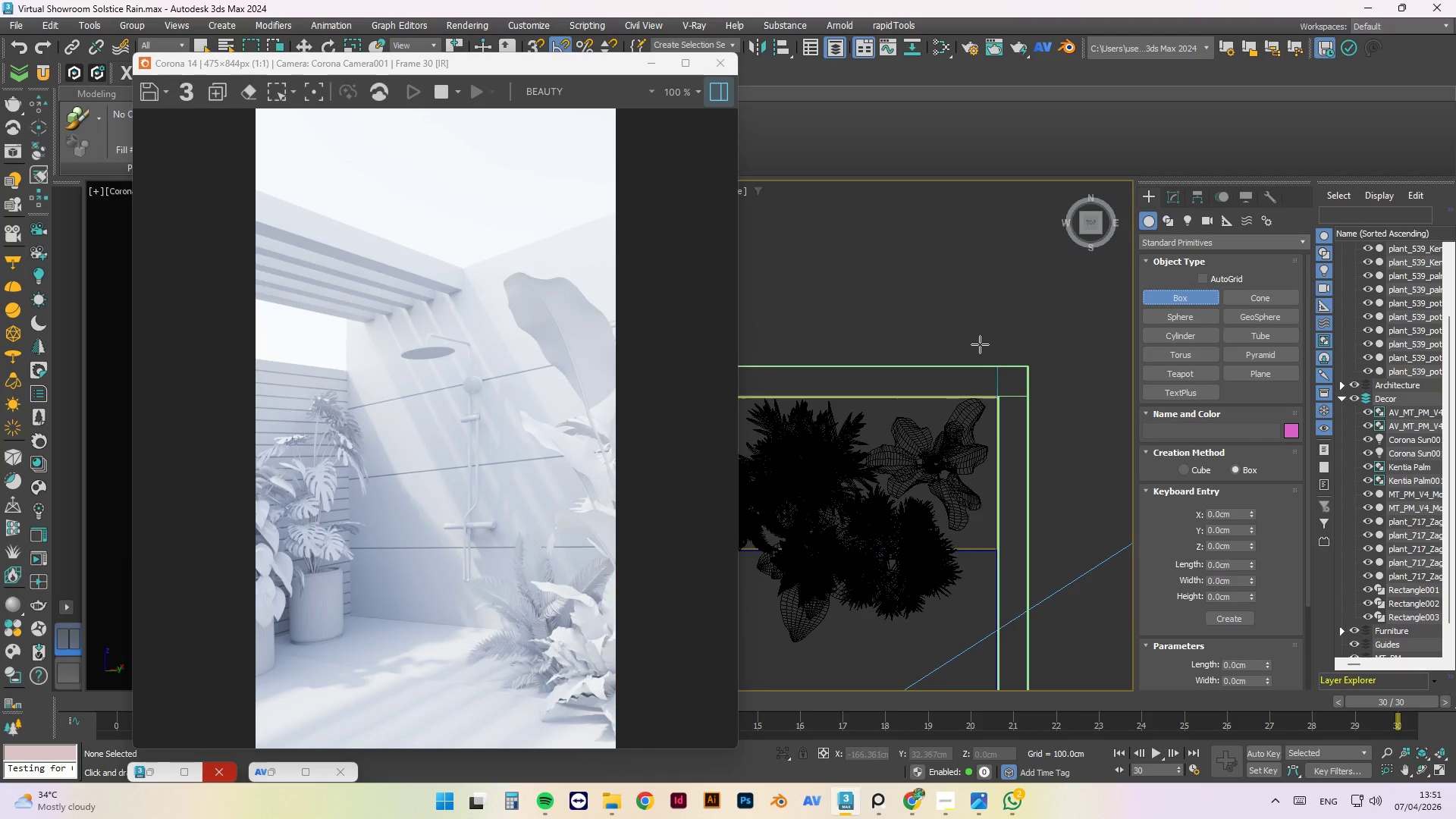 
scroll: coordinate [937, 389], scroll_direction: none, amount: 0.0
 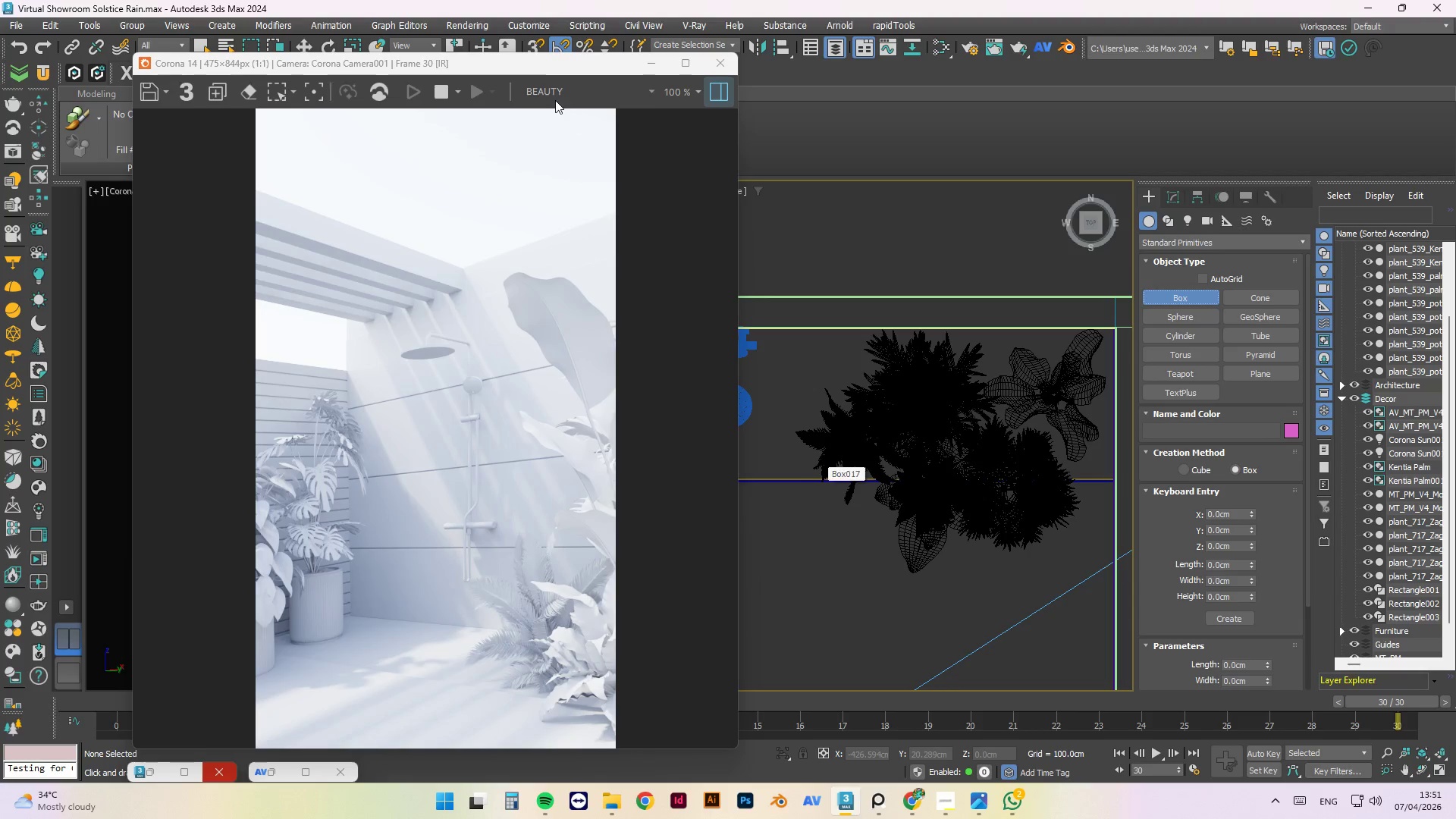 
wait(5.42)
 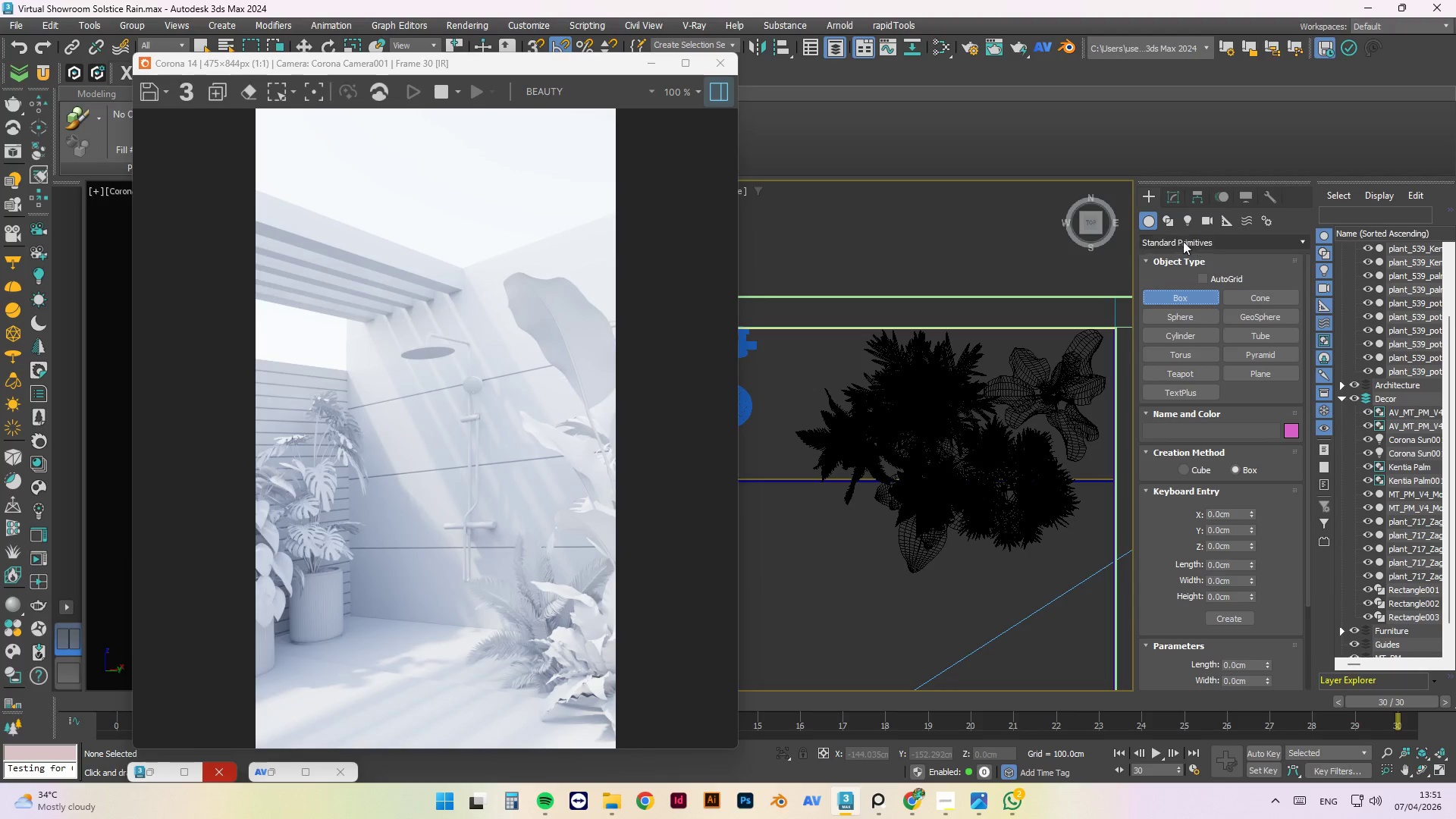 
scroll: coordinate [895, 334], scroll_direction: down, amount: 1.0
 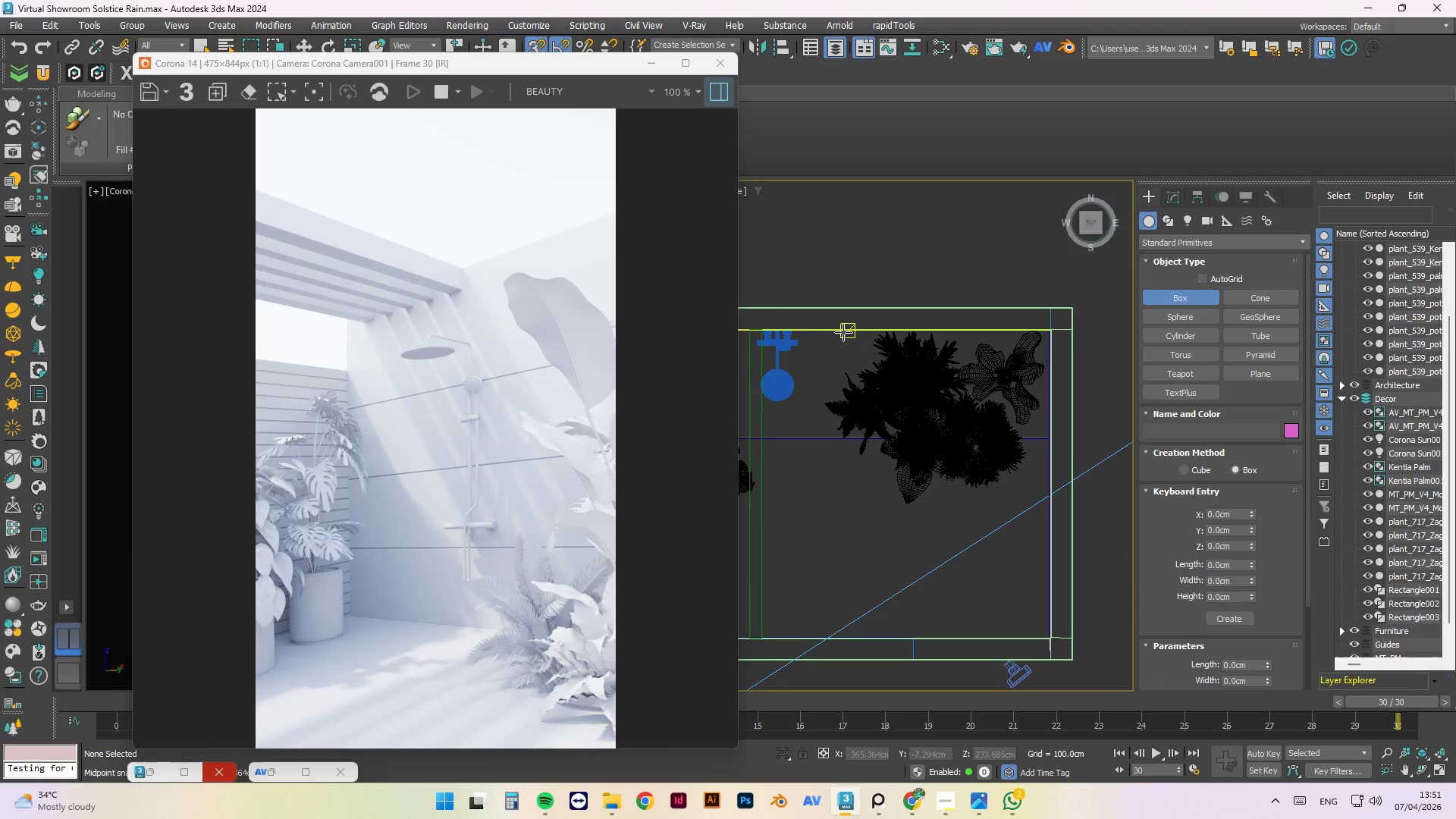 
left_click_drag(start_coordinate=[846, 332], to_coordinate=[1118, 435])
 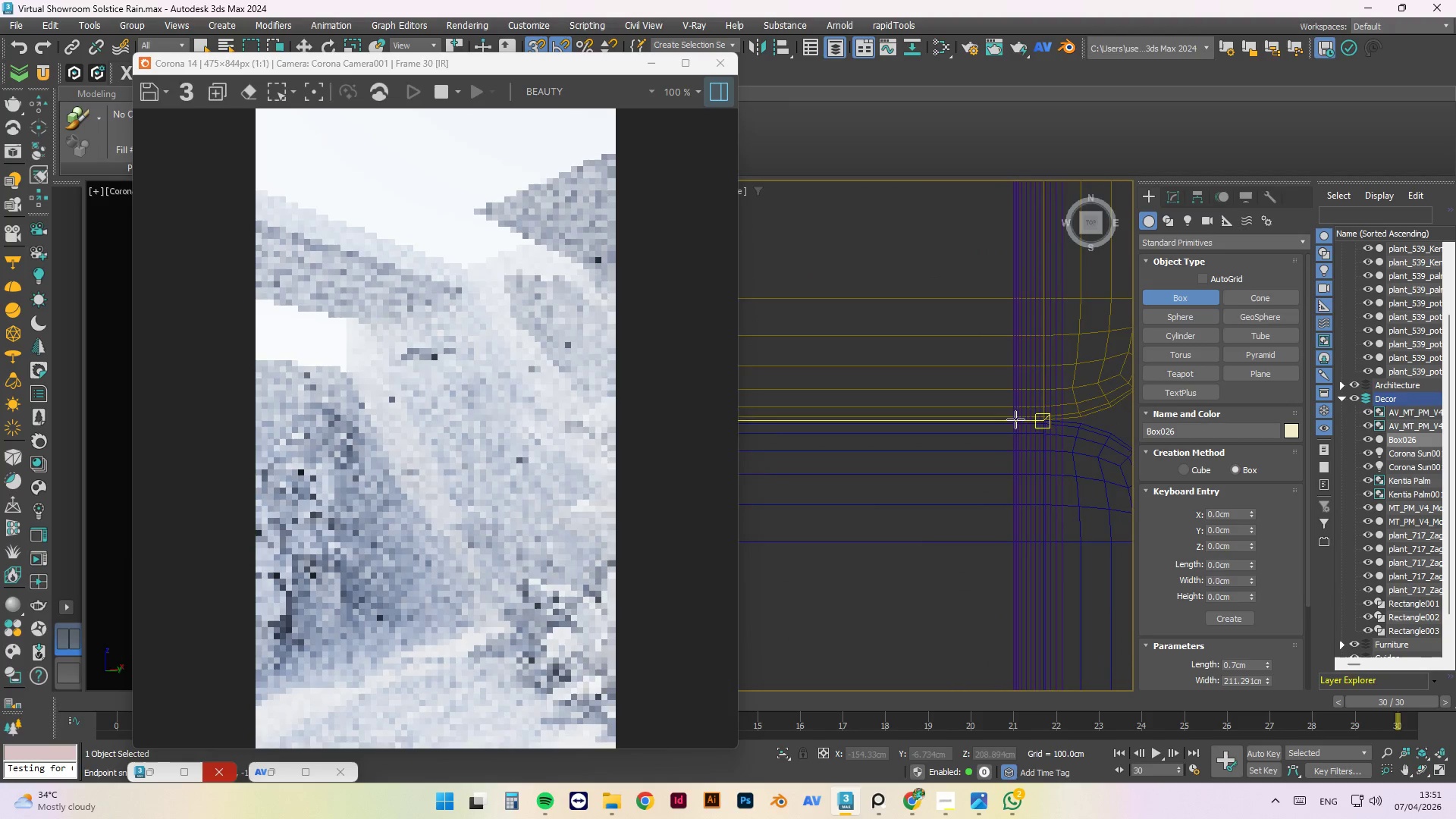 
scroll: coordinate [1078, 438], scroll_direction: up, amount: 18.0
 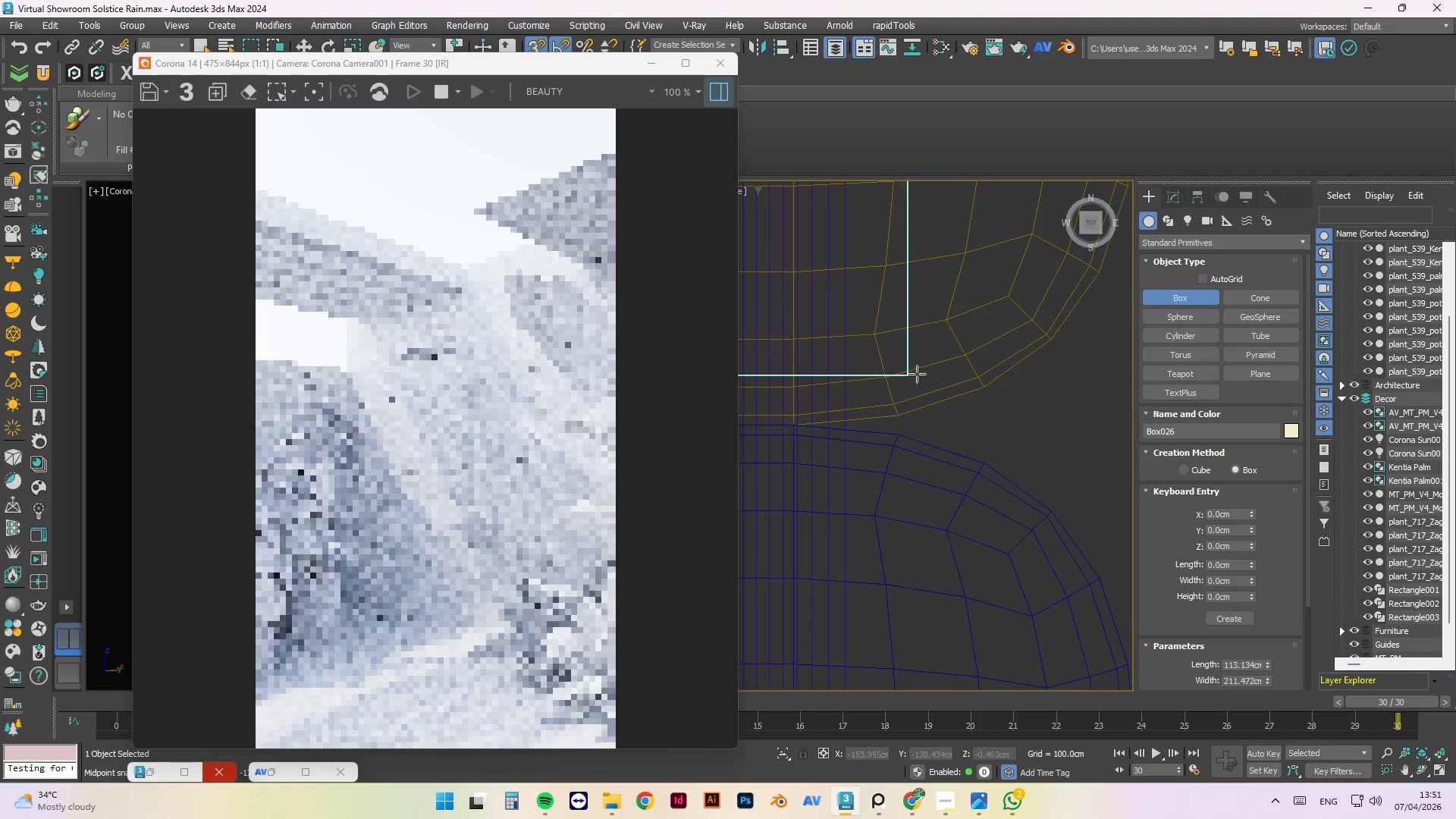 
scroll: coordinate [1032, 383], scroll_direction: down, amount: 3.0
 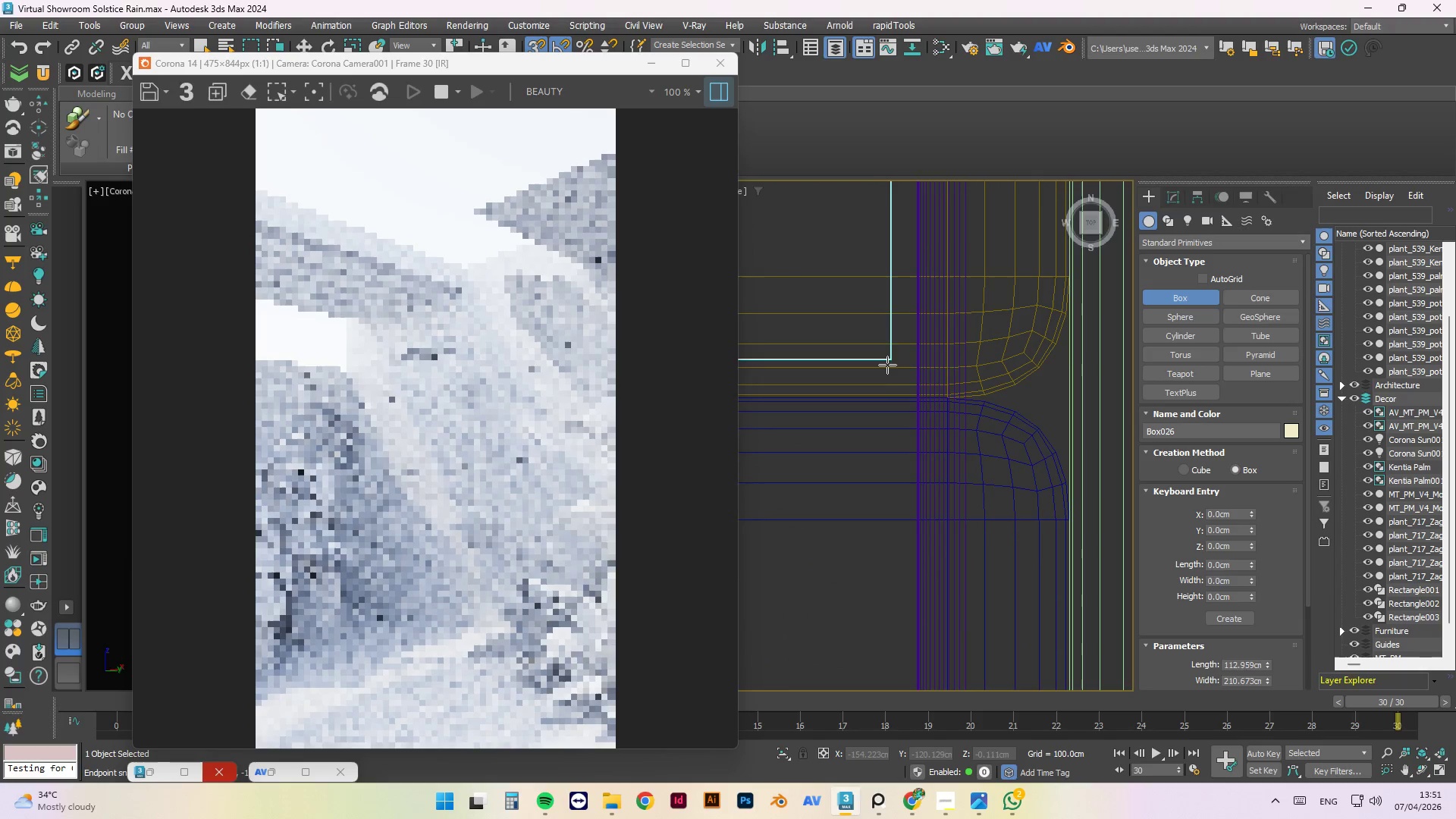 
scroll: coordinate [885, 380], scroll_direction: up, amount: 3.0
 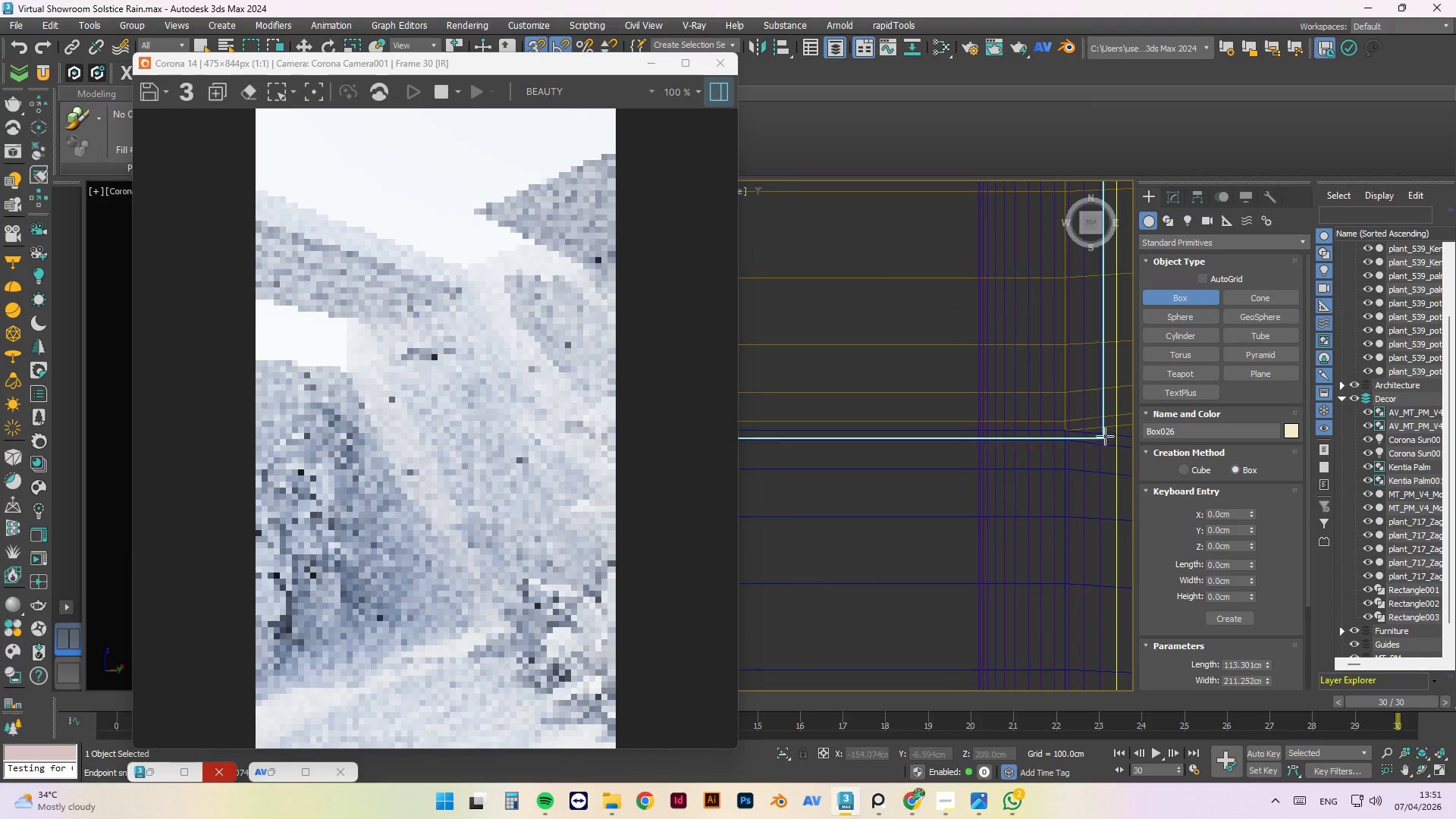 
hold_key(key=AltLeft, duration=0.86)
 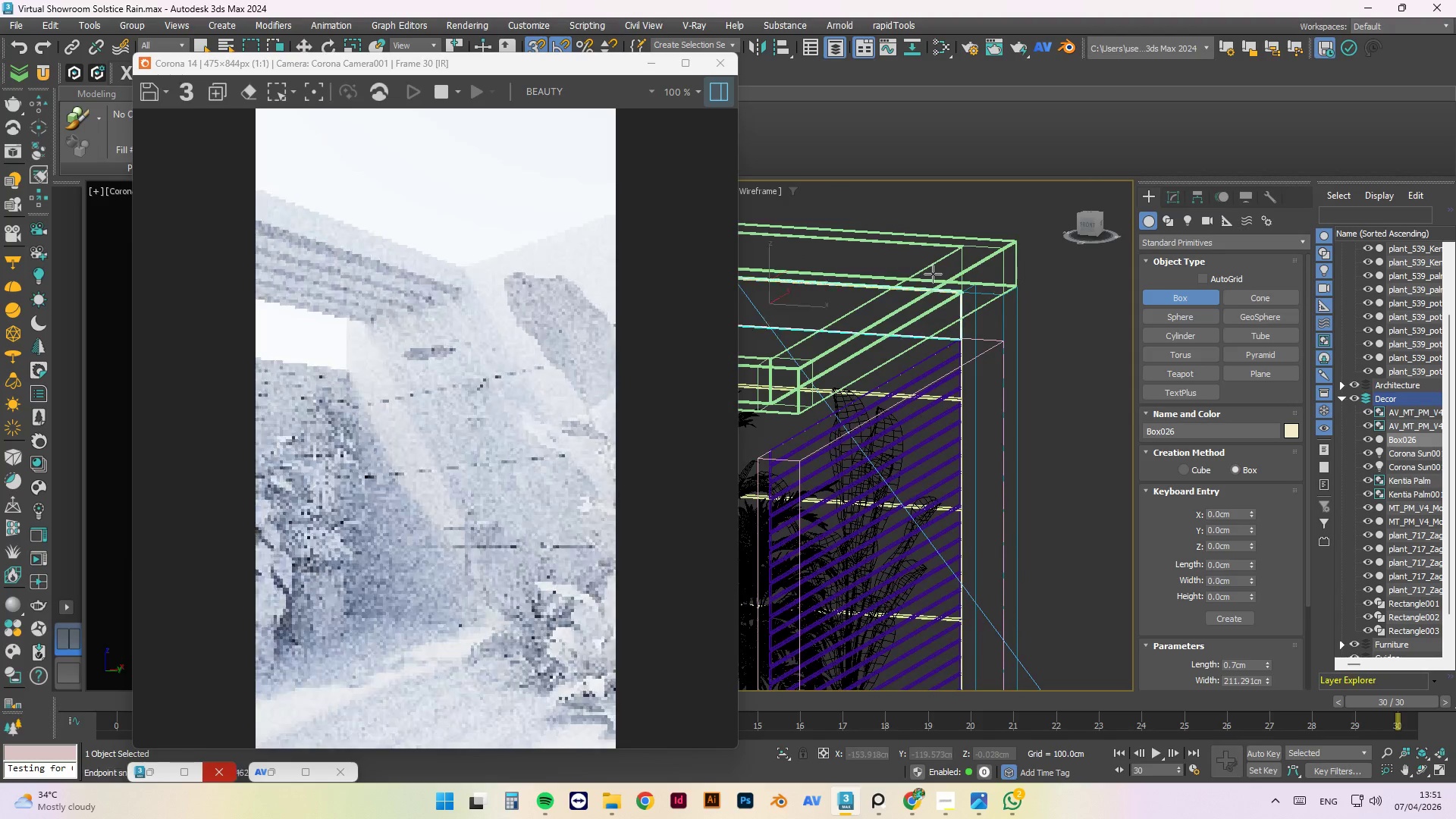 
scroll: coordinate [931, 259], scroll_direction: down, amount: 19.0
 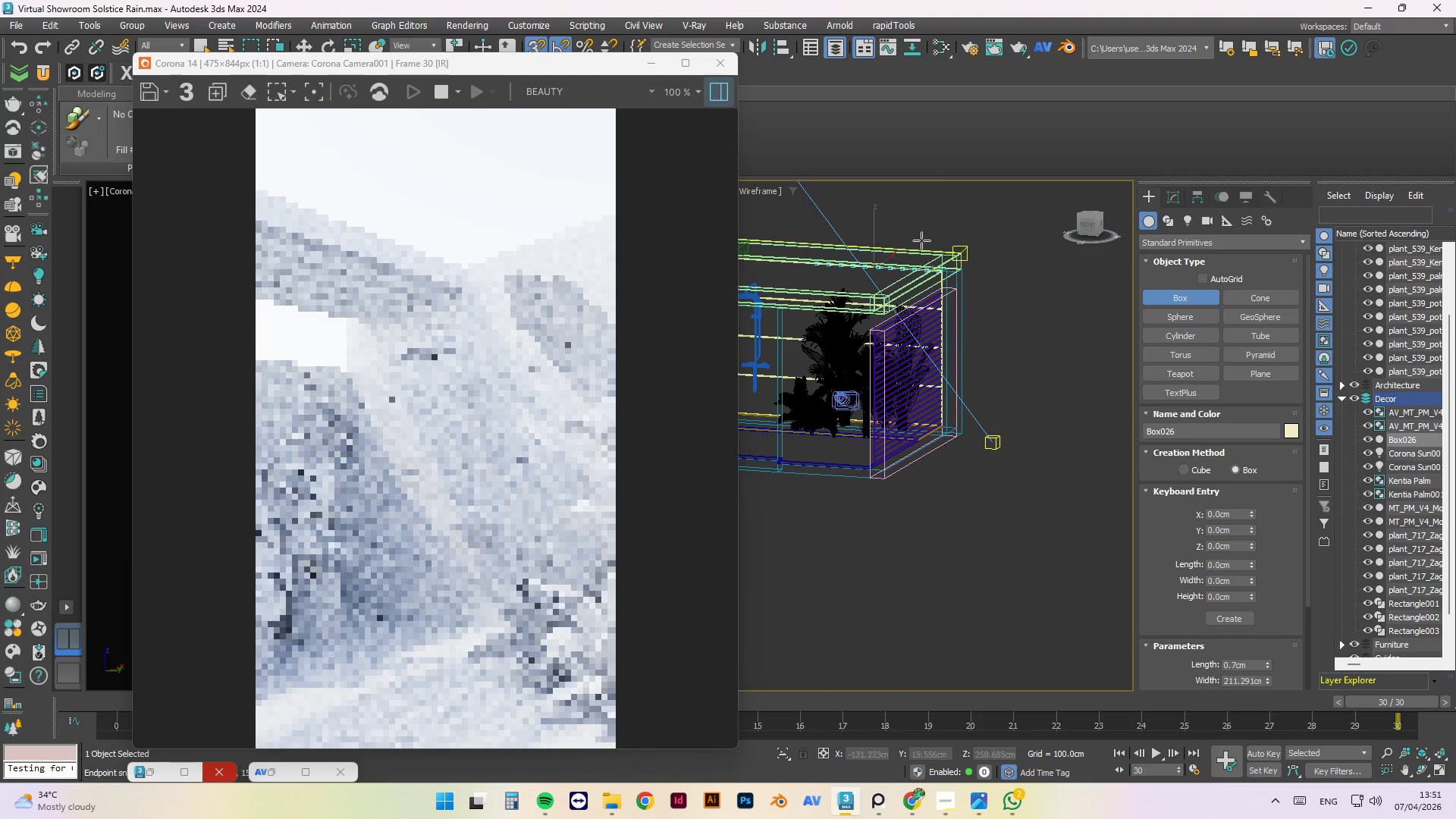 
scroll: coordinate [906, 318], scroll_direction: up, amount: 4.0
 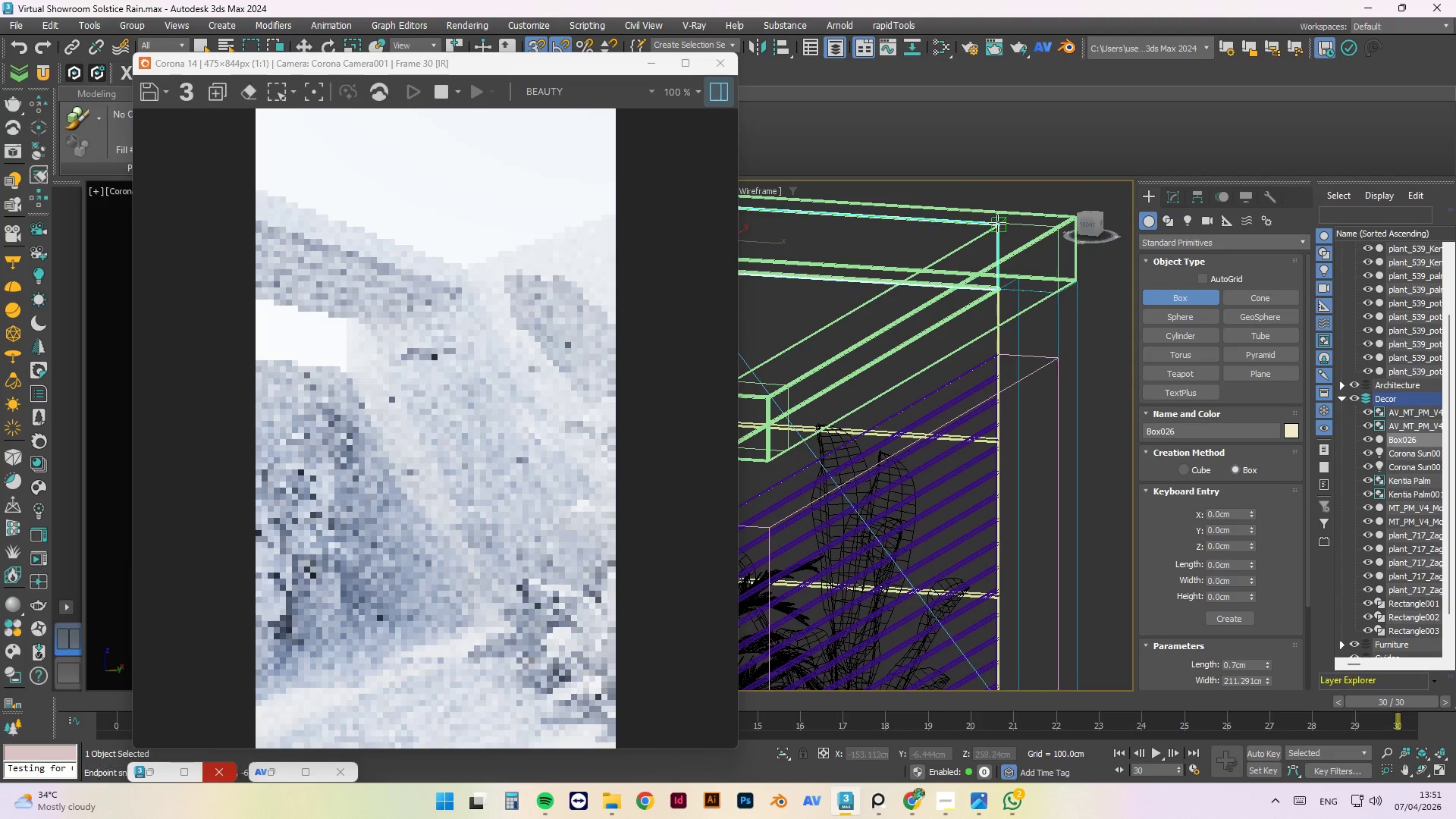 
left_click([997, 221])
 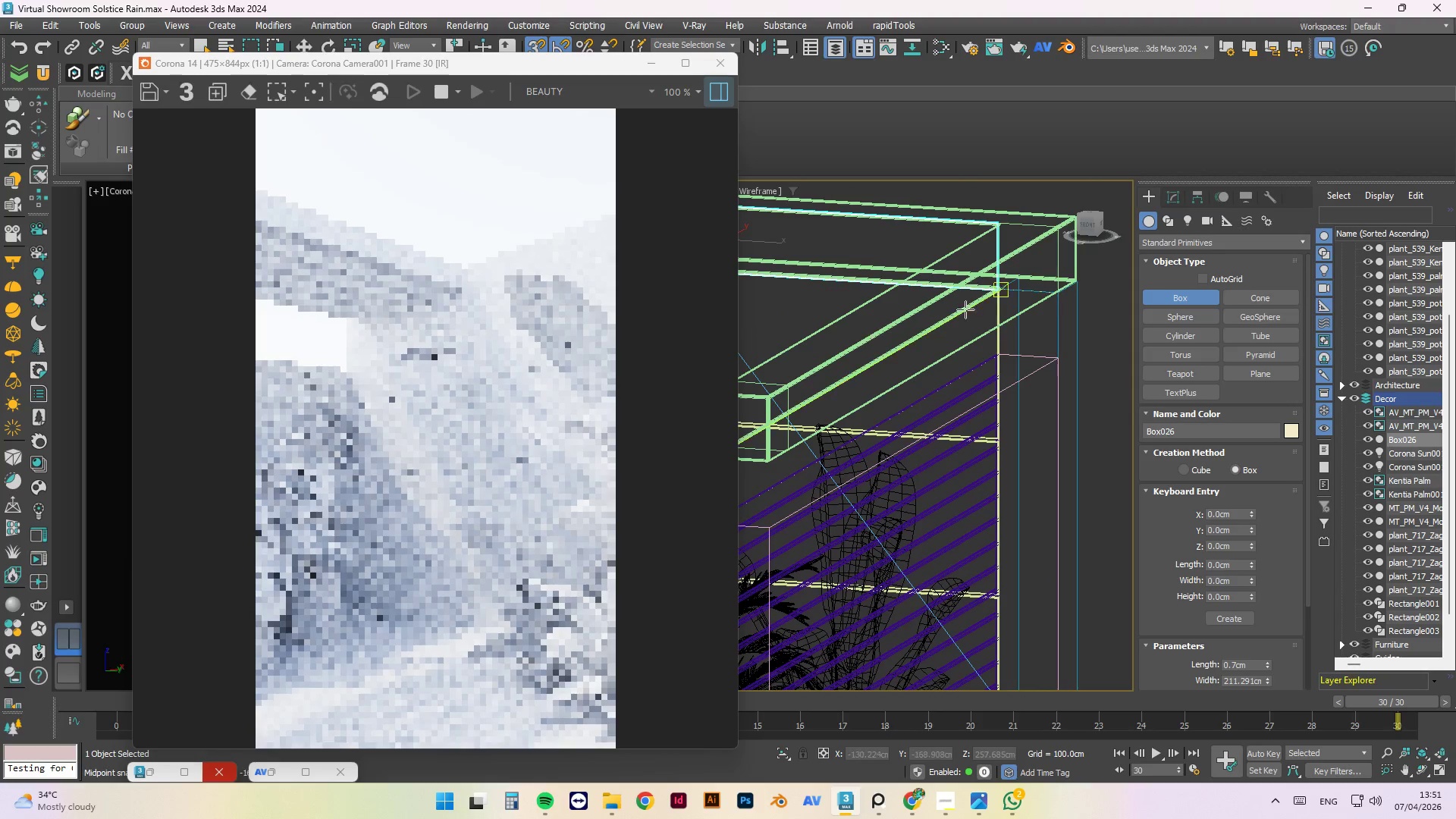 
scroll: coordinate [961, 318], scroll_direction: down, amount: 3.0
 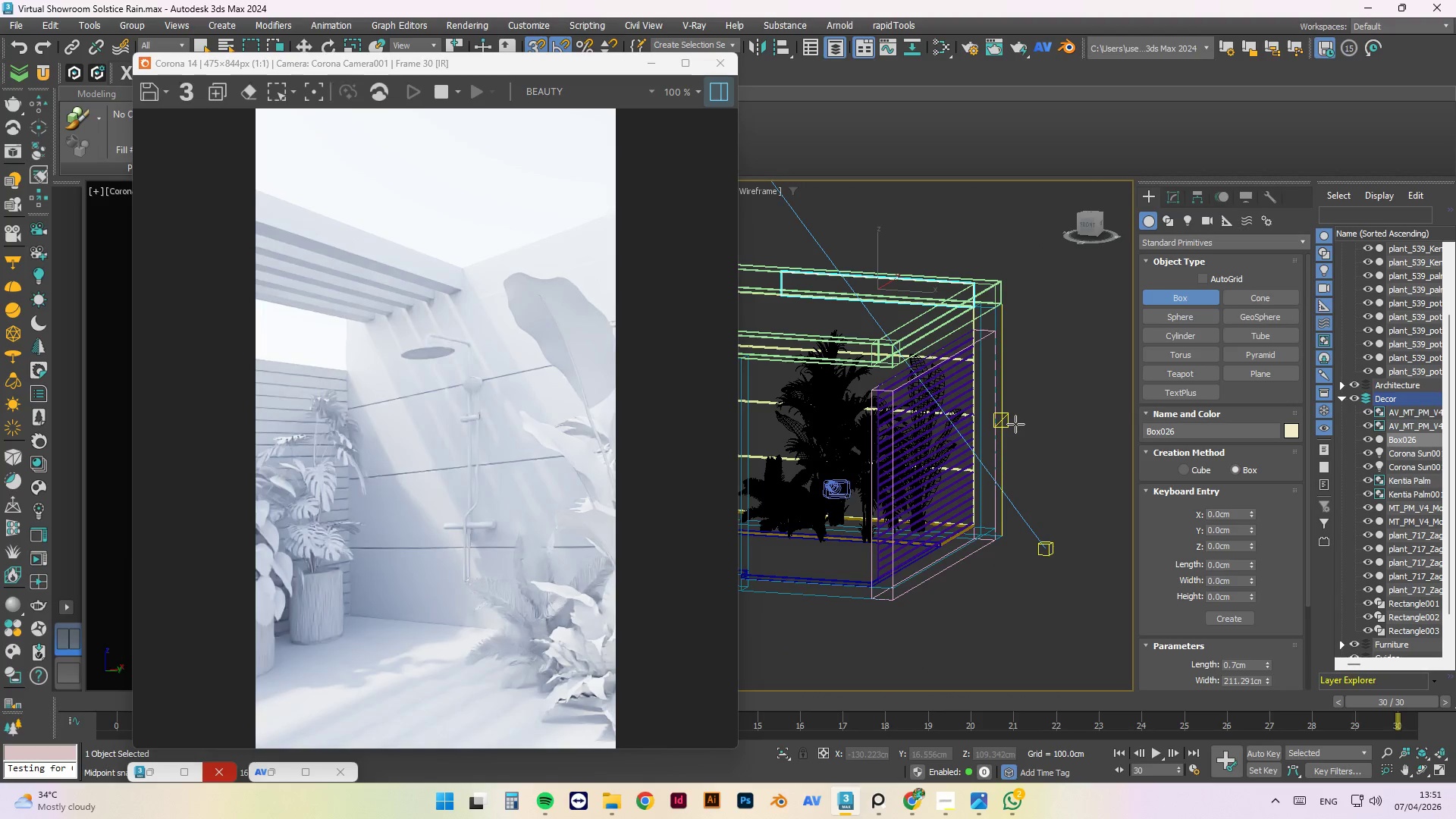 
key(F)
 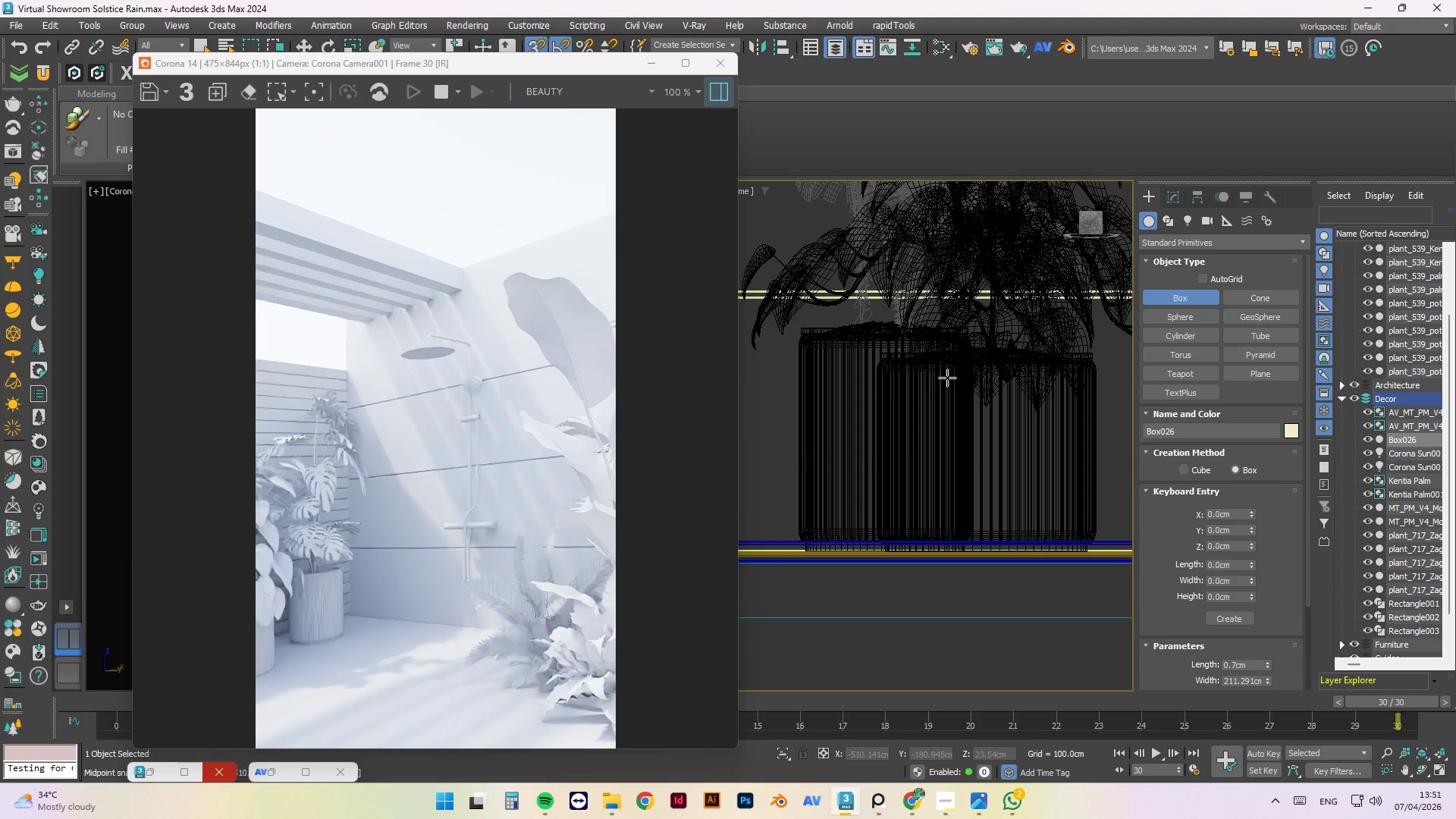 
scroll: coordinate [877, 387], scroll_direction: down, amount: 8.0
 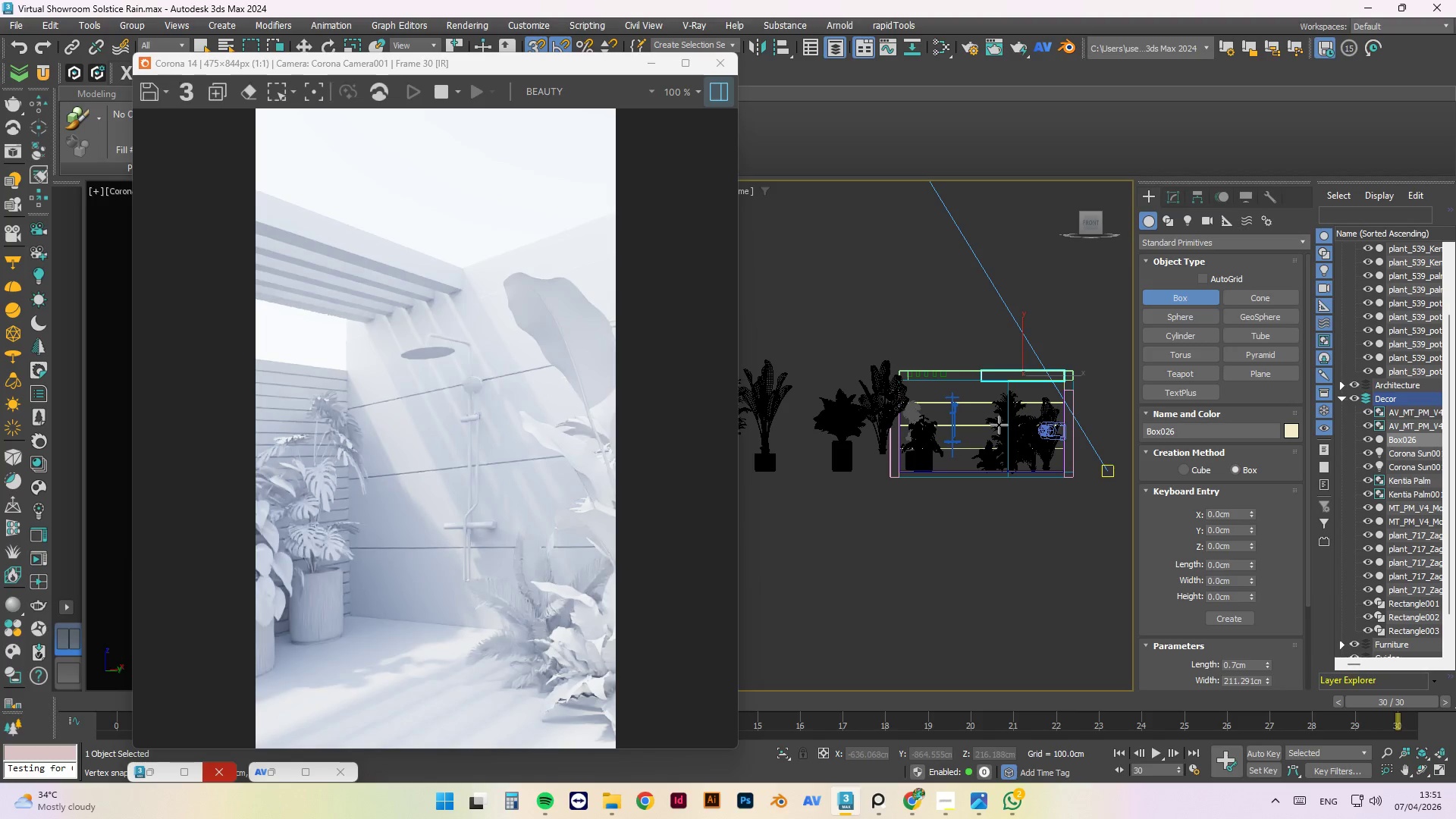 
key(W)
 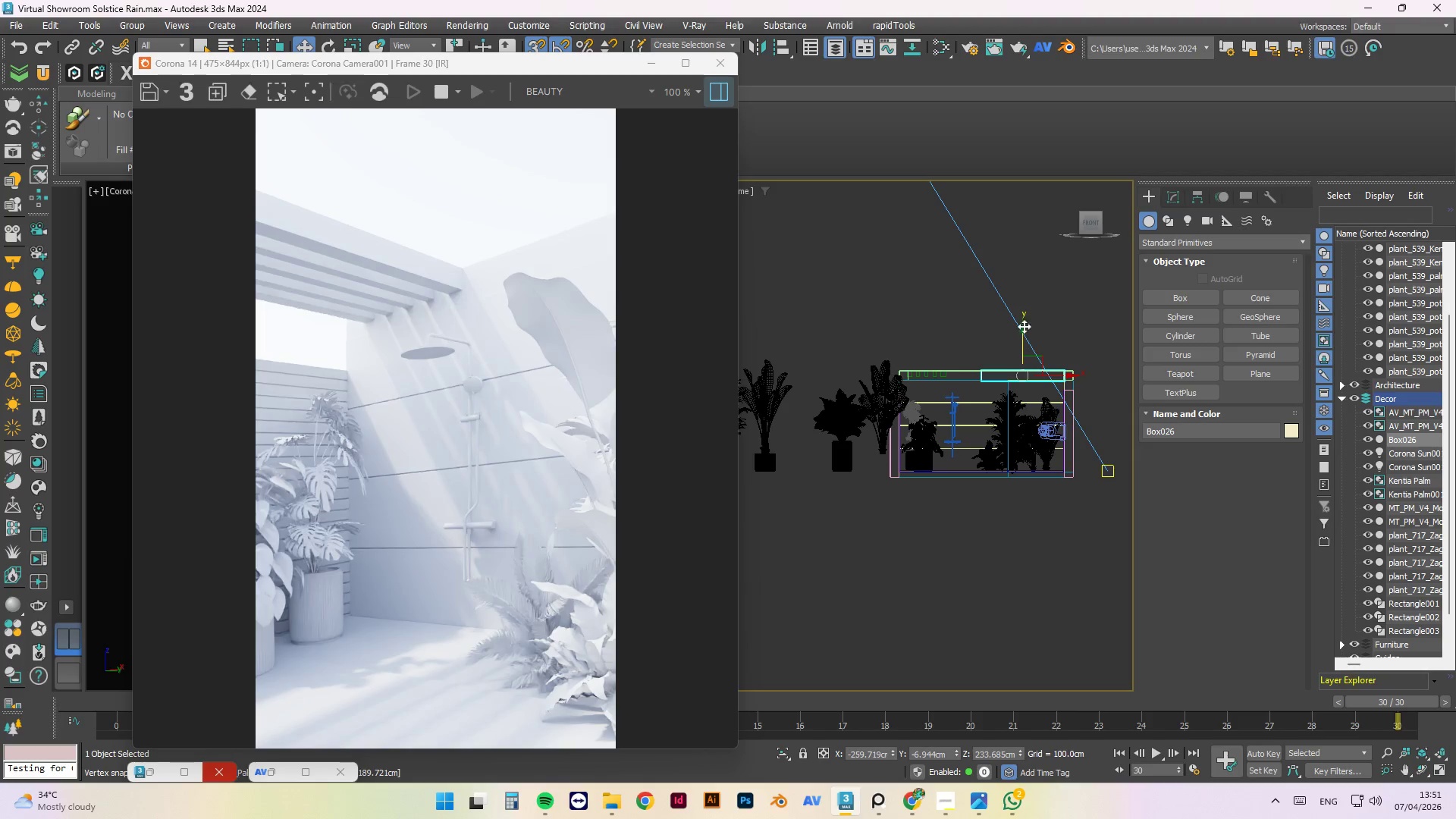 
scroll: coordinate [996, 384], scroll_direction: up, amount: 3.0
 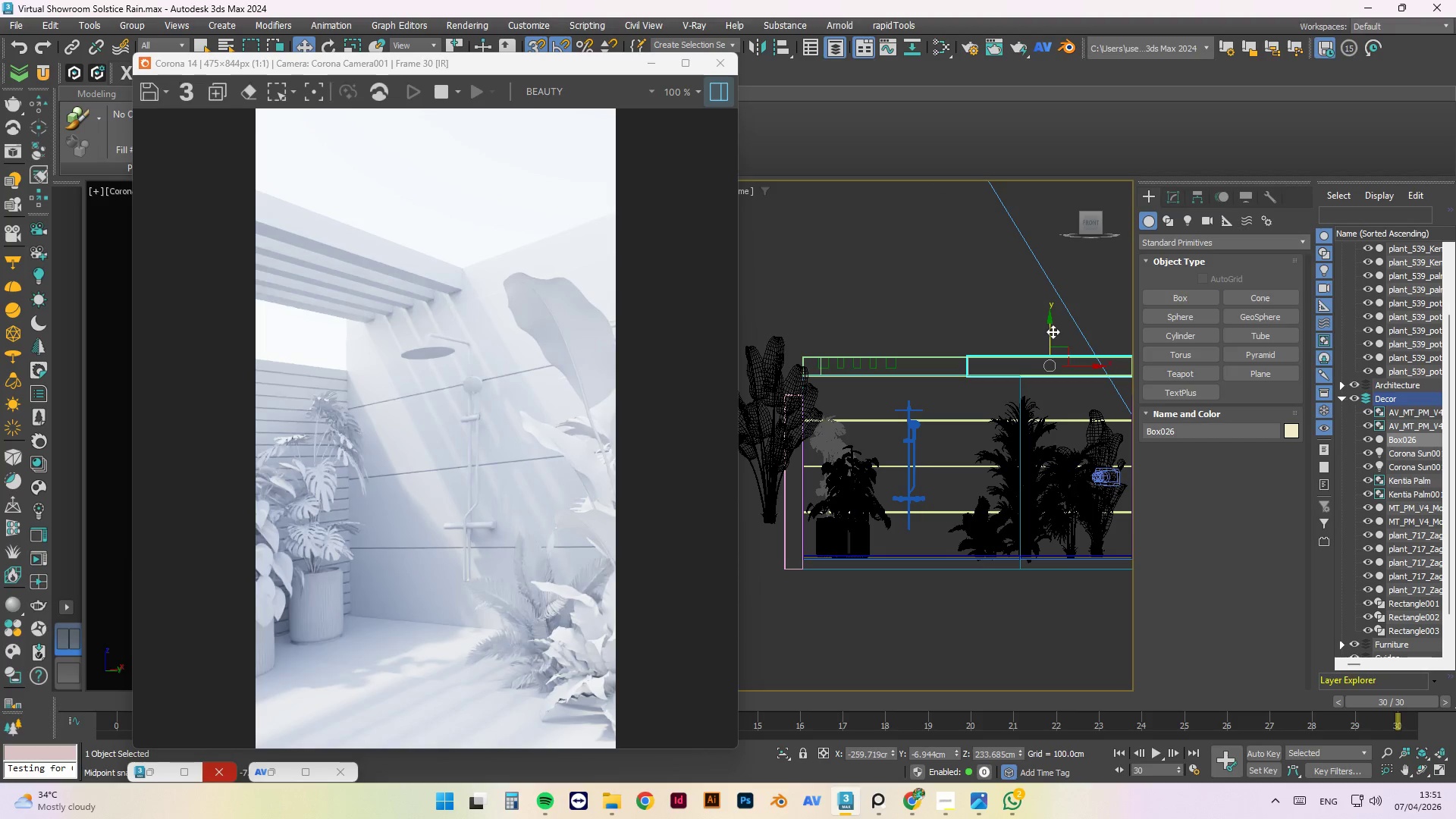 
left_click_drag(start_coordinate=[1051, 326], to_coordinate=[1053, 383])
 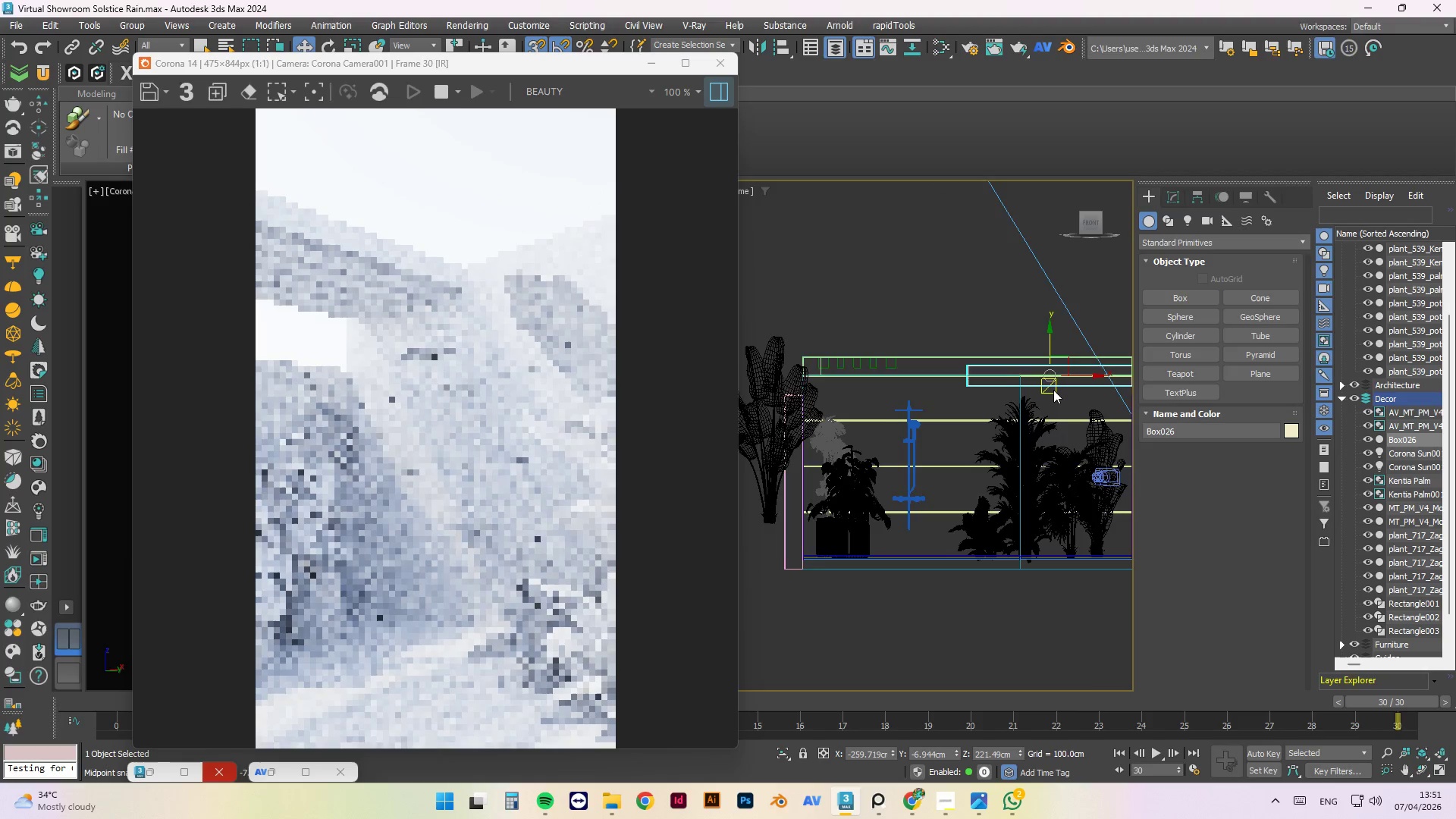 
scroll: coordinate [1053, 390], scroll_direction: up, amount: 2.0
 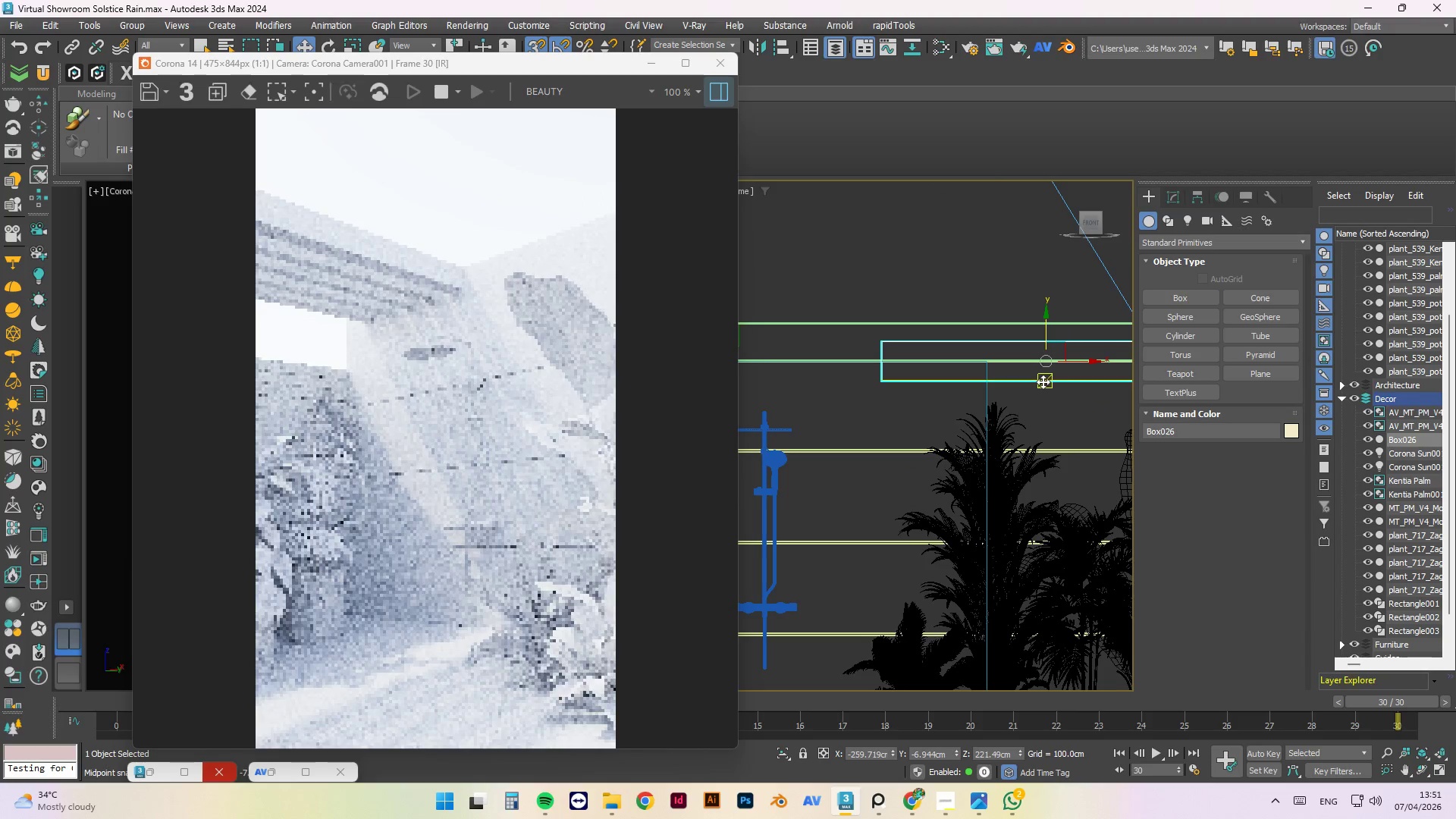 
left_click_drag(start_coordinate=[1043, 380], to_coordinate=[1084, 535])
 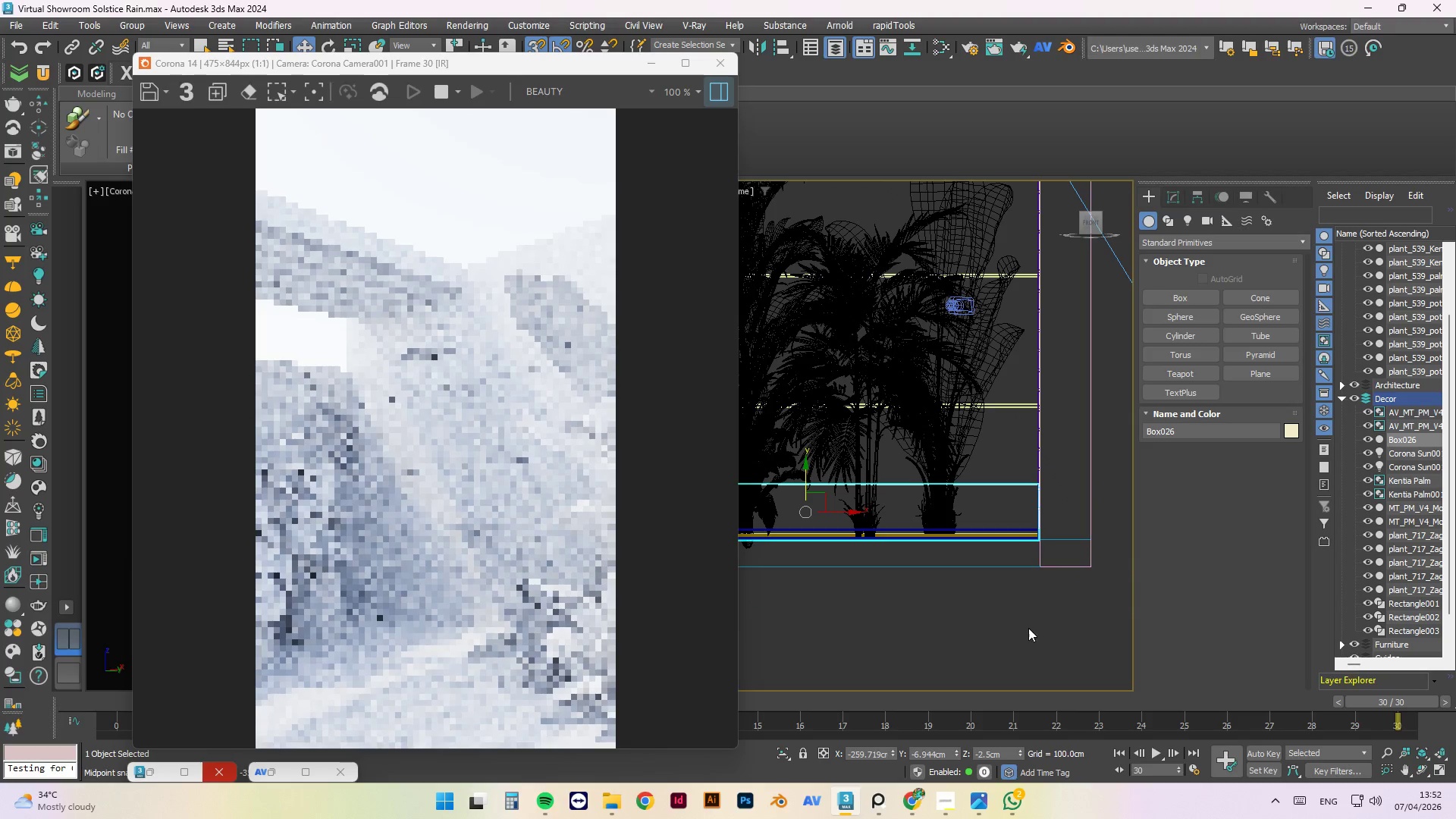 
scroll: coordinate [1038, 327], scroll_direction: down, amount: 2.0
 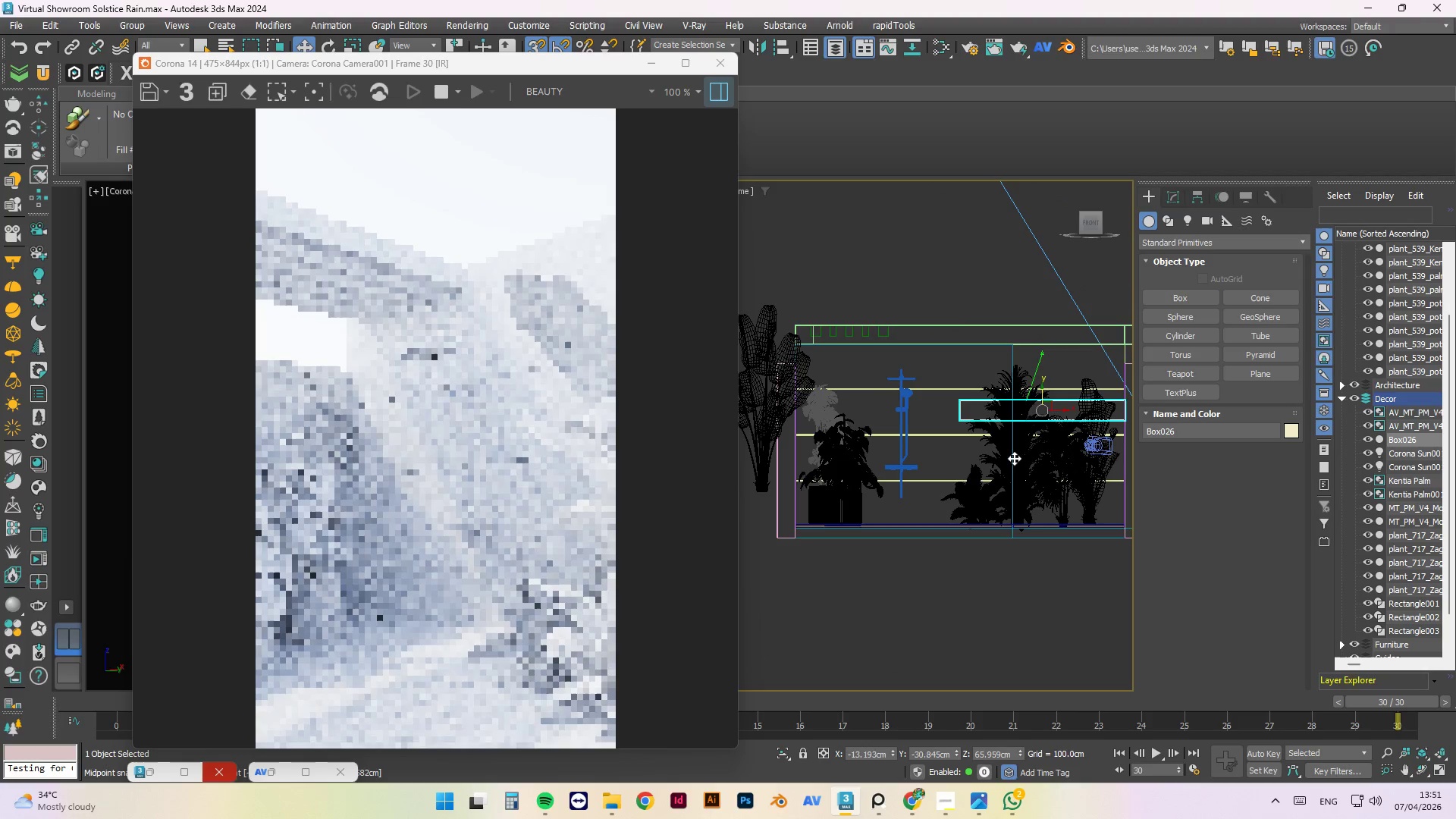 
scroll: coordinate [952, 591], scroll_direction: up, amount: 7.0
 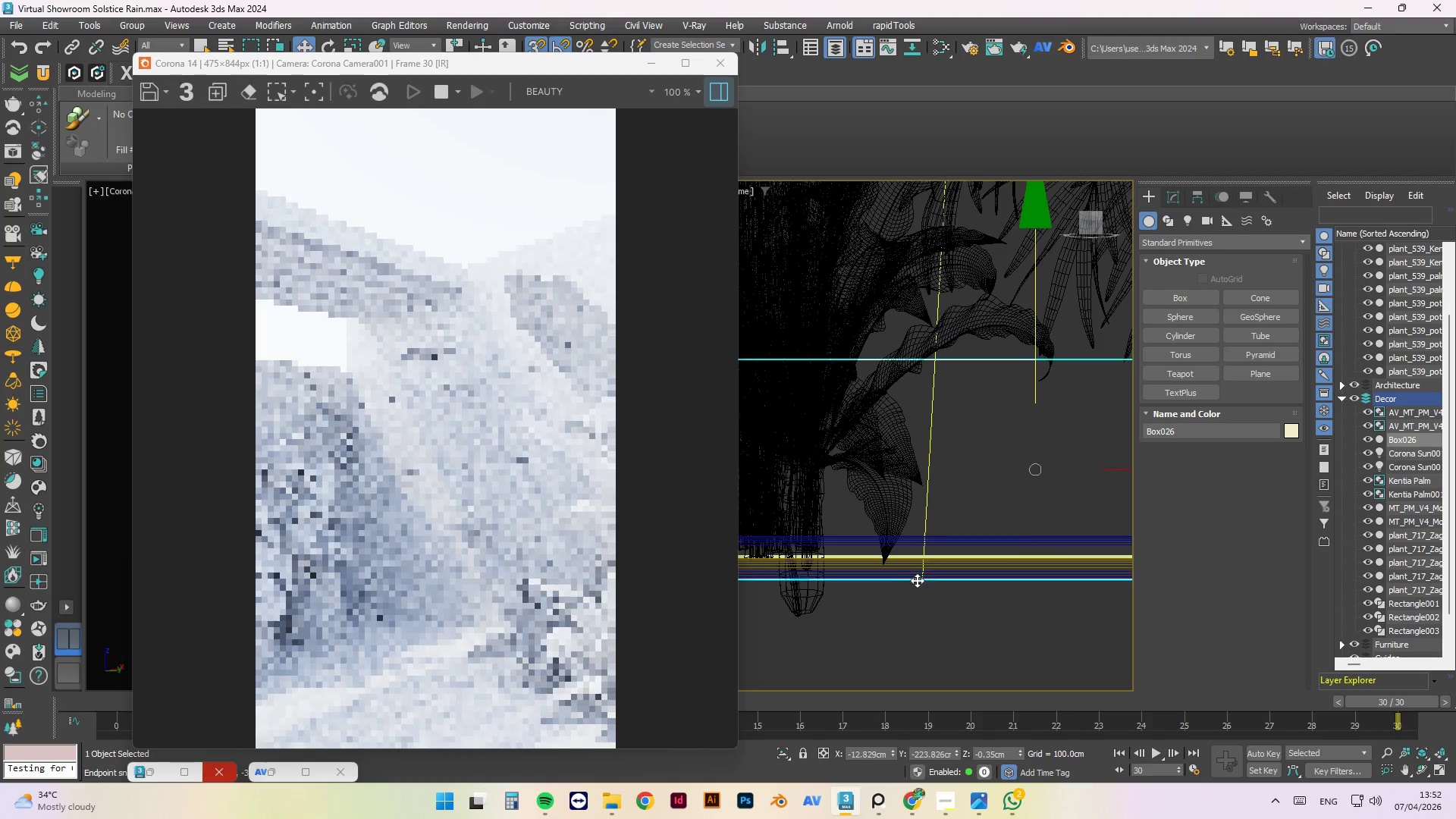 
scroll: coordinate [1025, 544], scroll_direction: down, amount: 10.0
 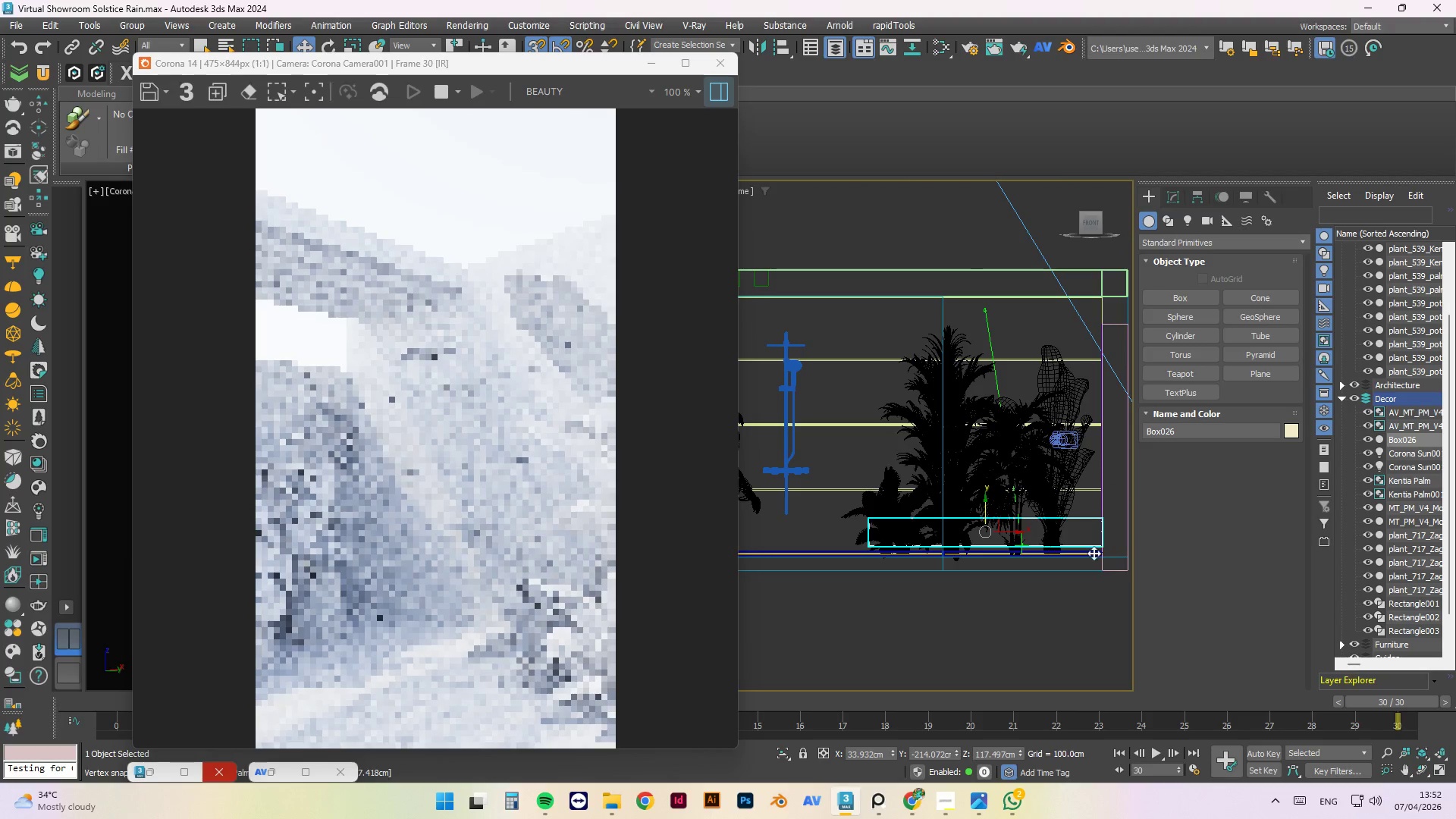 
scroll: coordinate [1099, 547], scroll_direction: up, amount: 10.0
 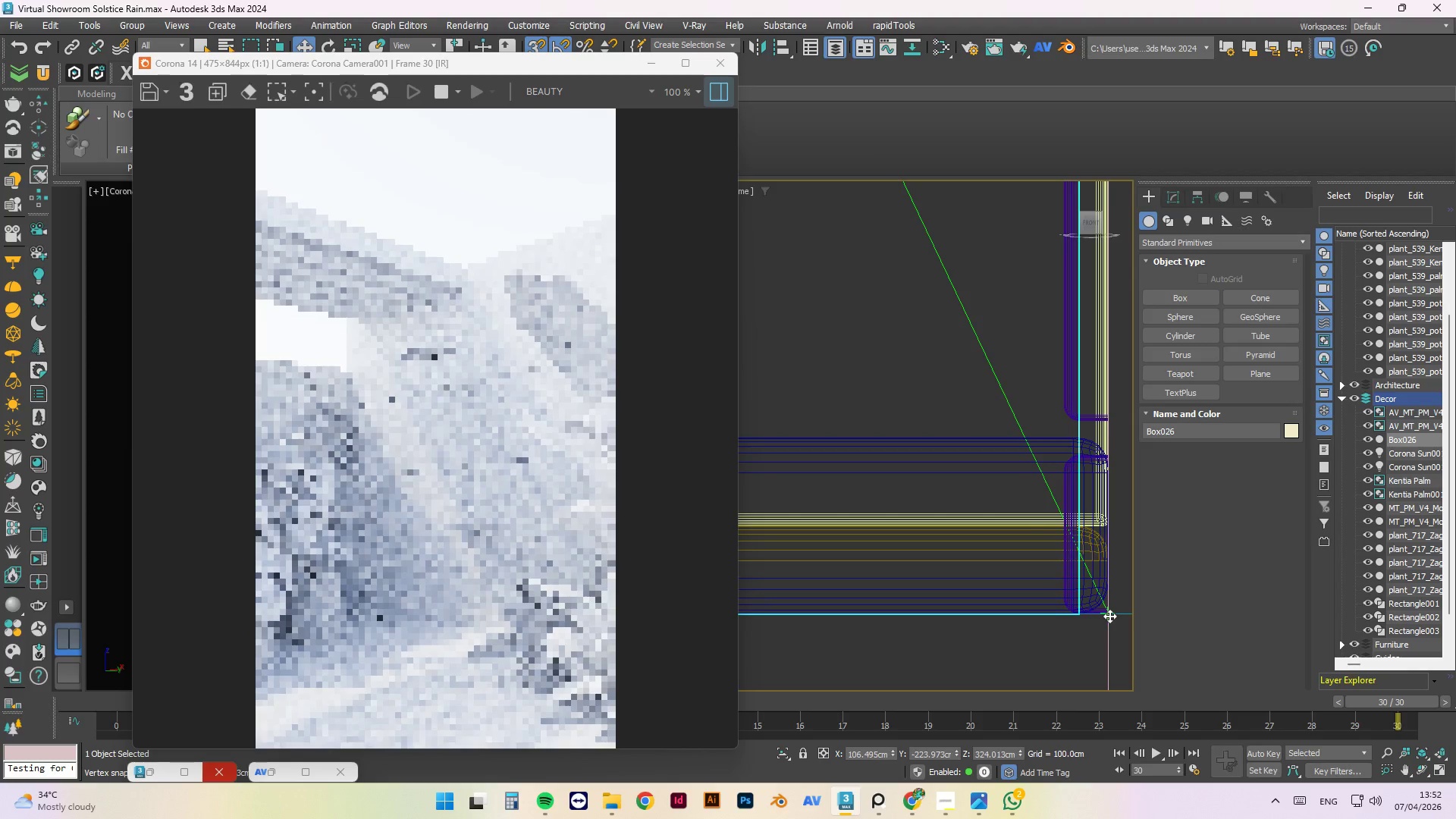 
scroll: coordinate [1042, 535], scroll_direction: down, amount: 8.0
 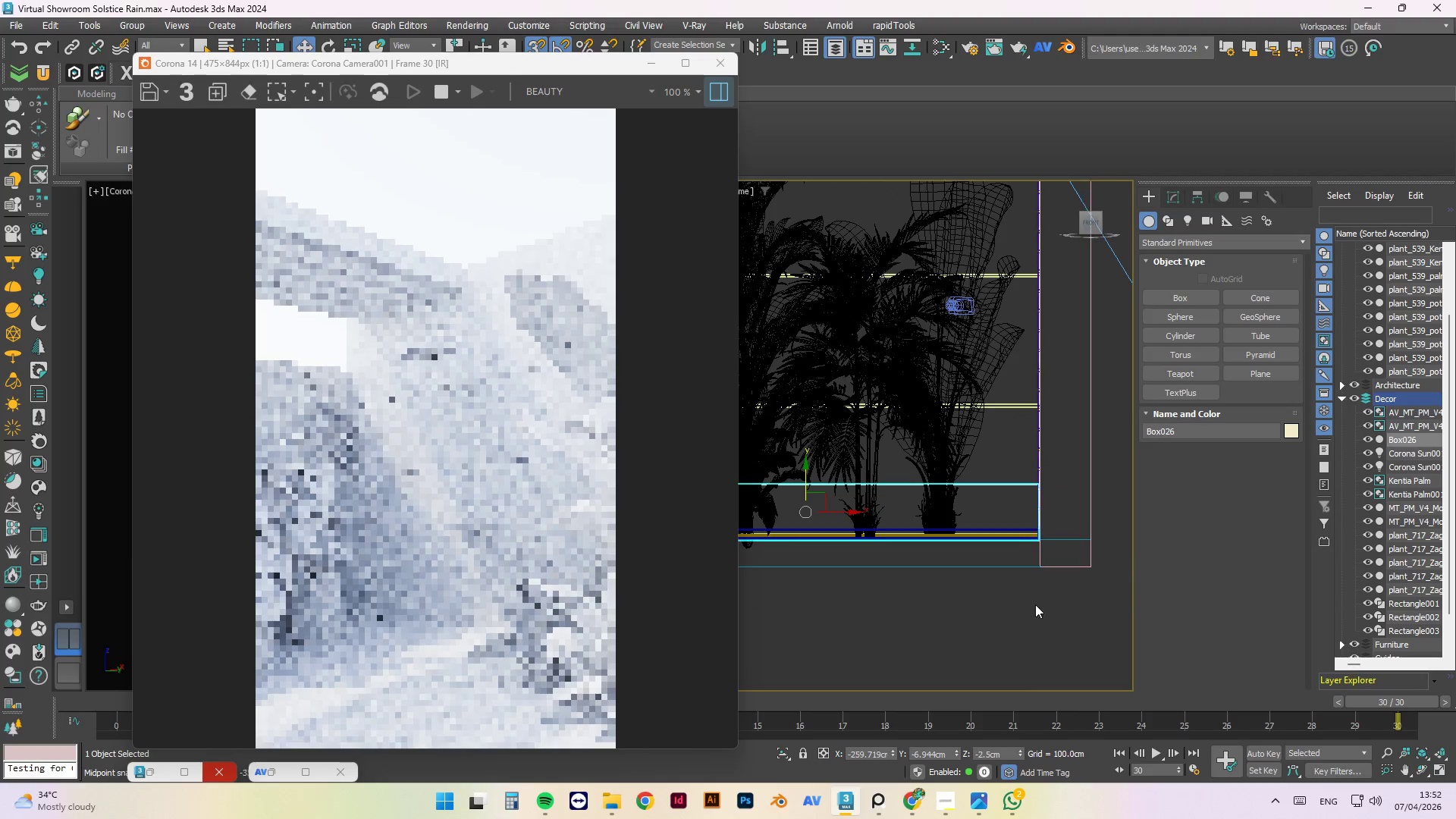 
left_click([1027, 636])
 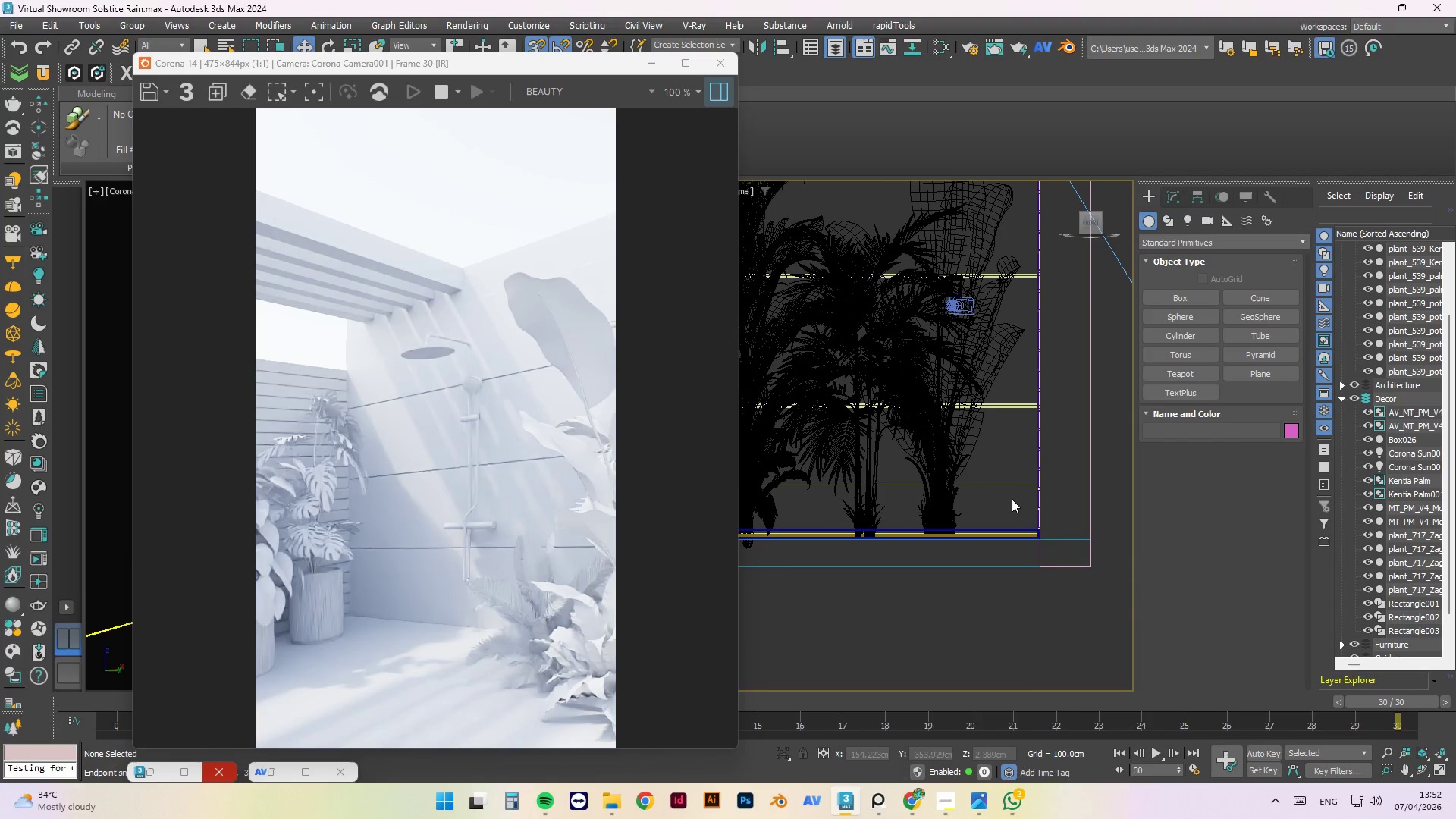 
left_click([1007, 483])
 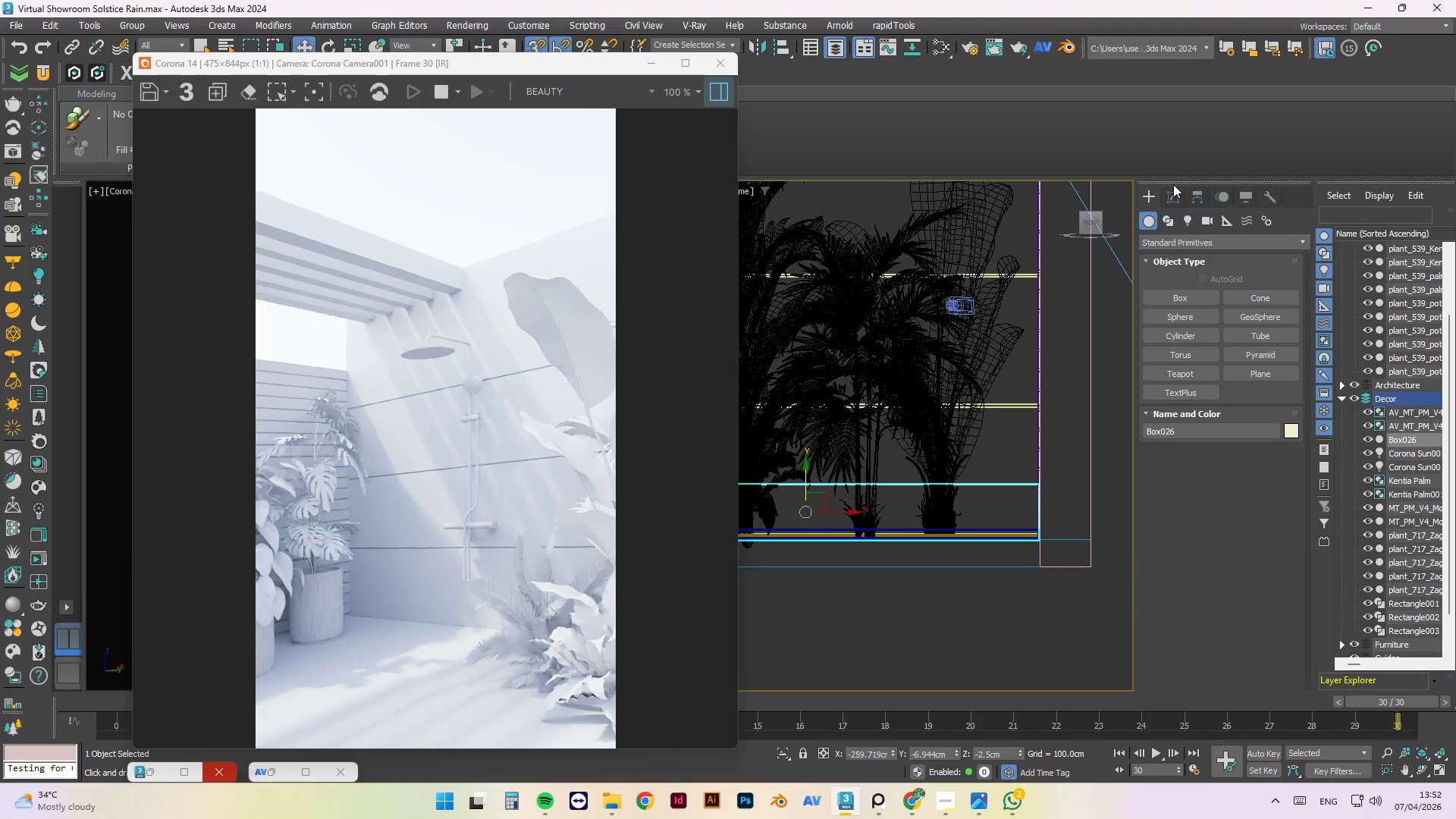 
left_click([1175, 194])
 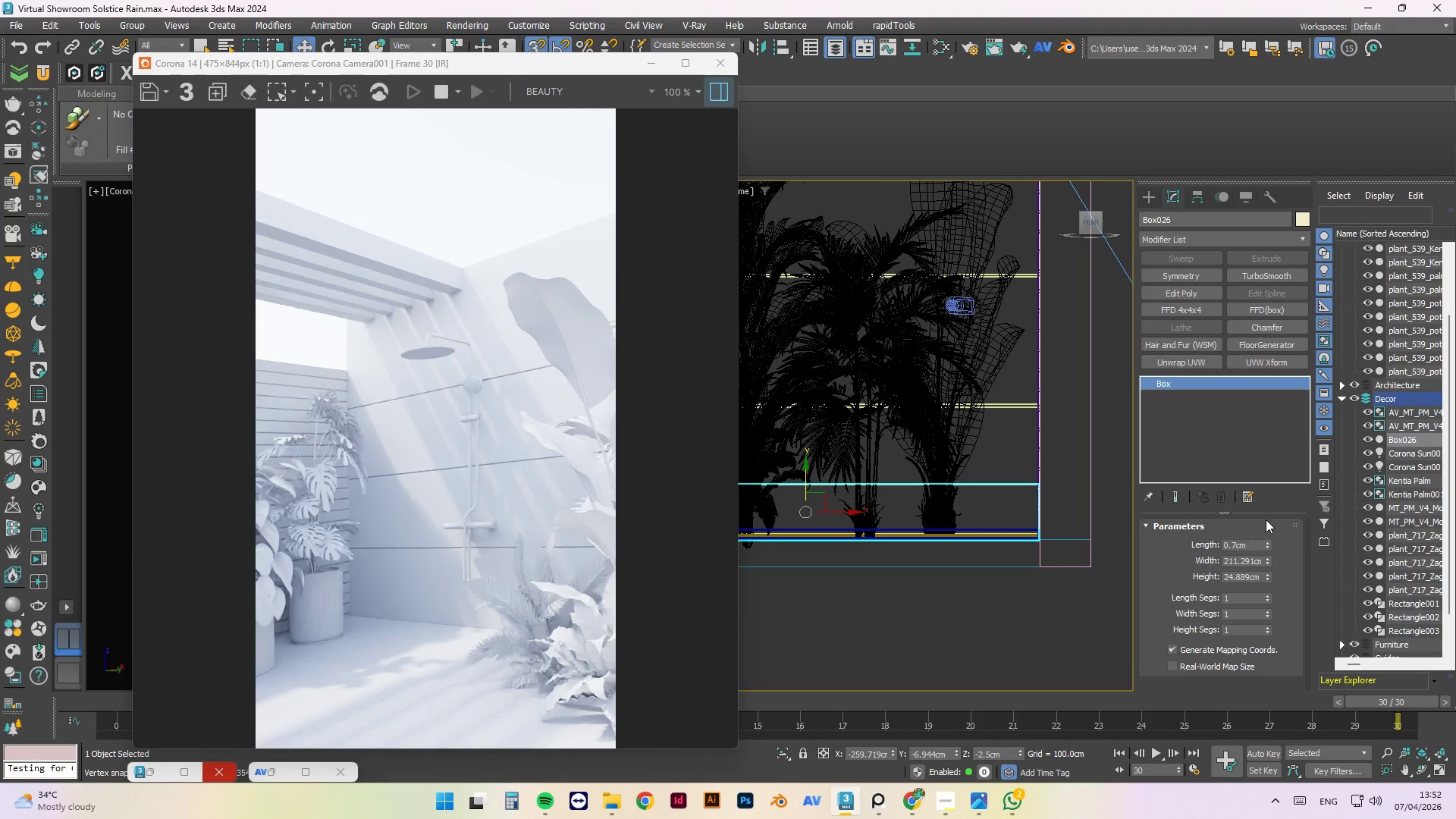 
left_click([1202, 666])
 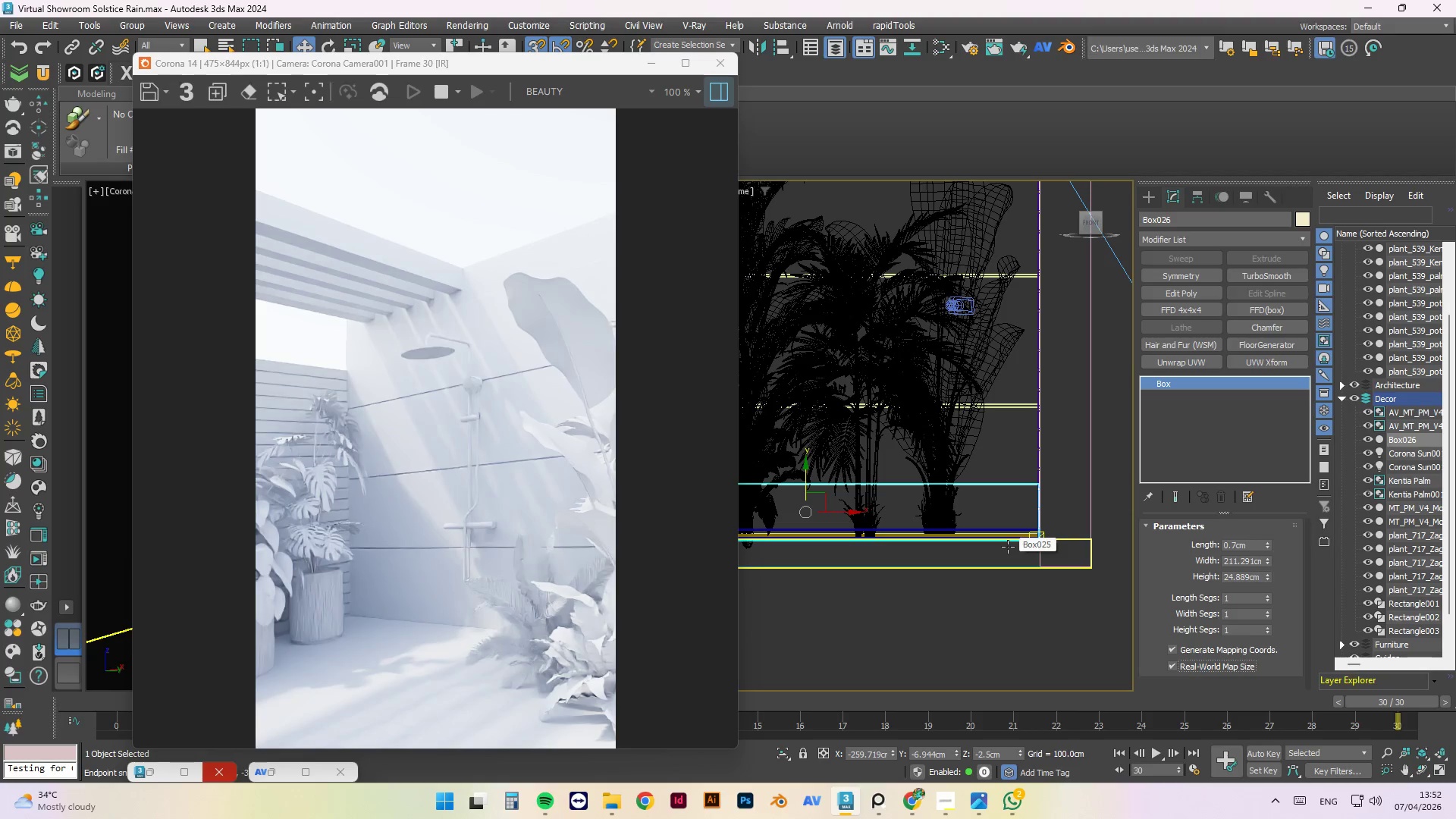 
key(T)
 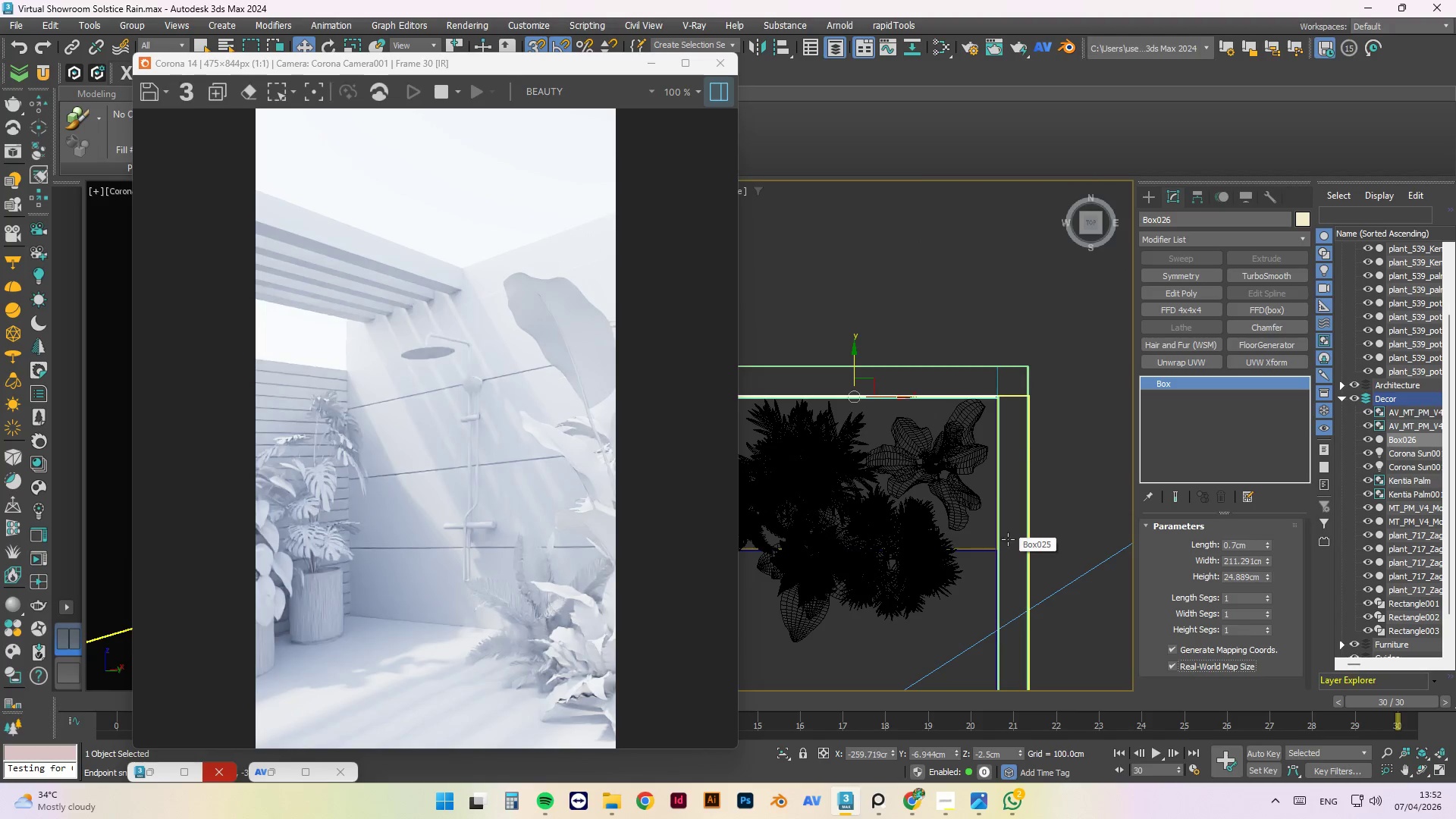 
scroll: coordinate [1069, 391], scroll_direction: down, amount: 3.0
 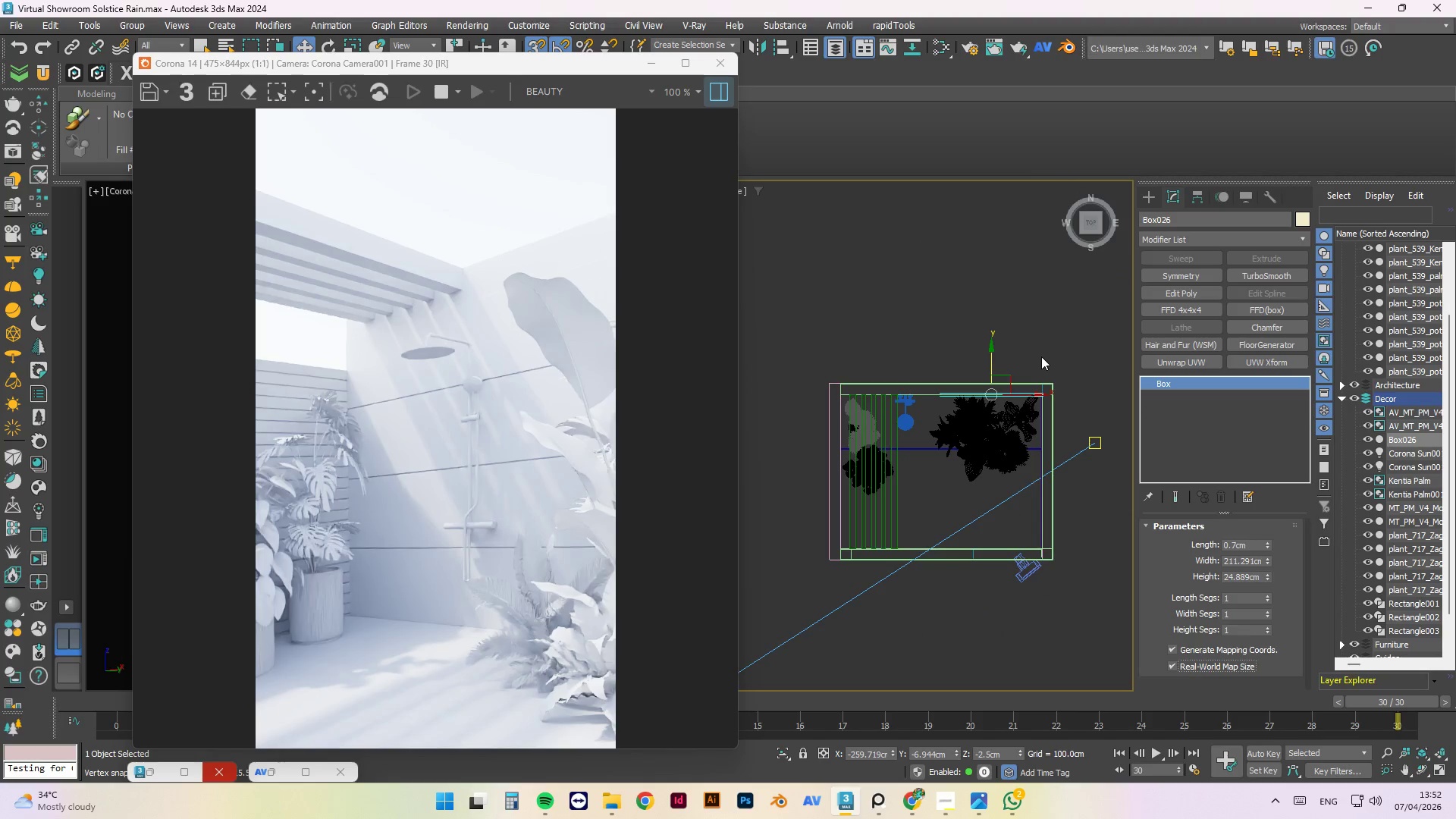 
scroll: coordinate [1012, 365], scroll_direction: up, amount: 2.0
 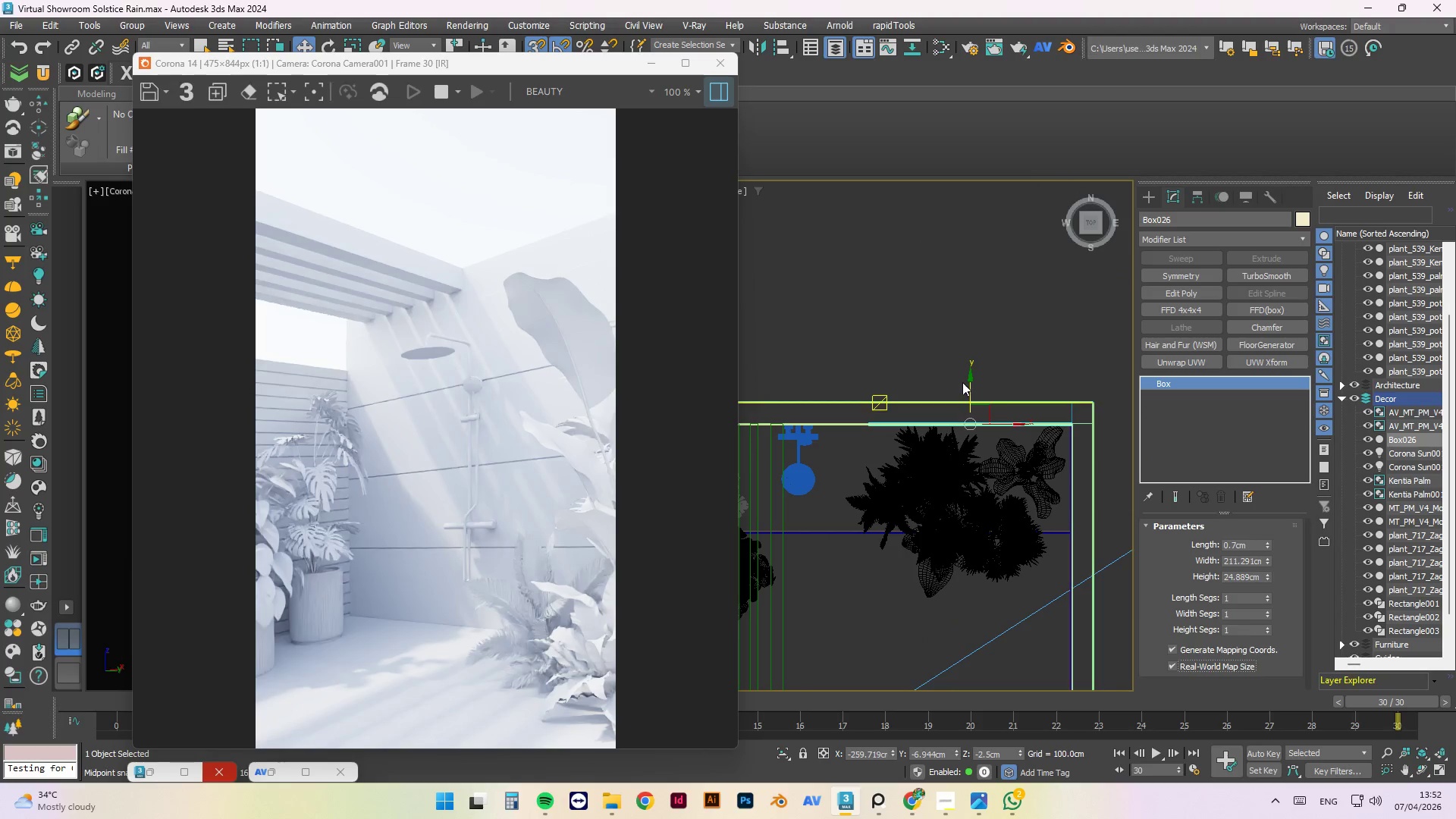 
key(S)
 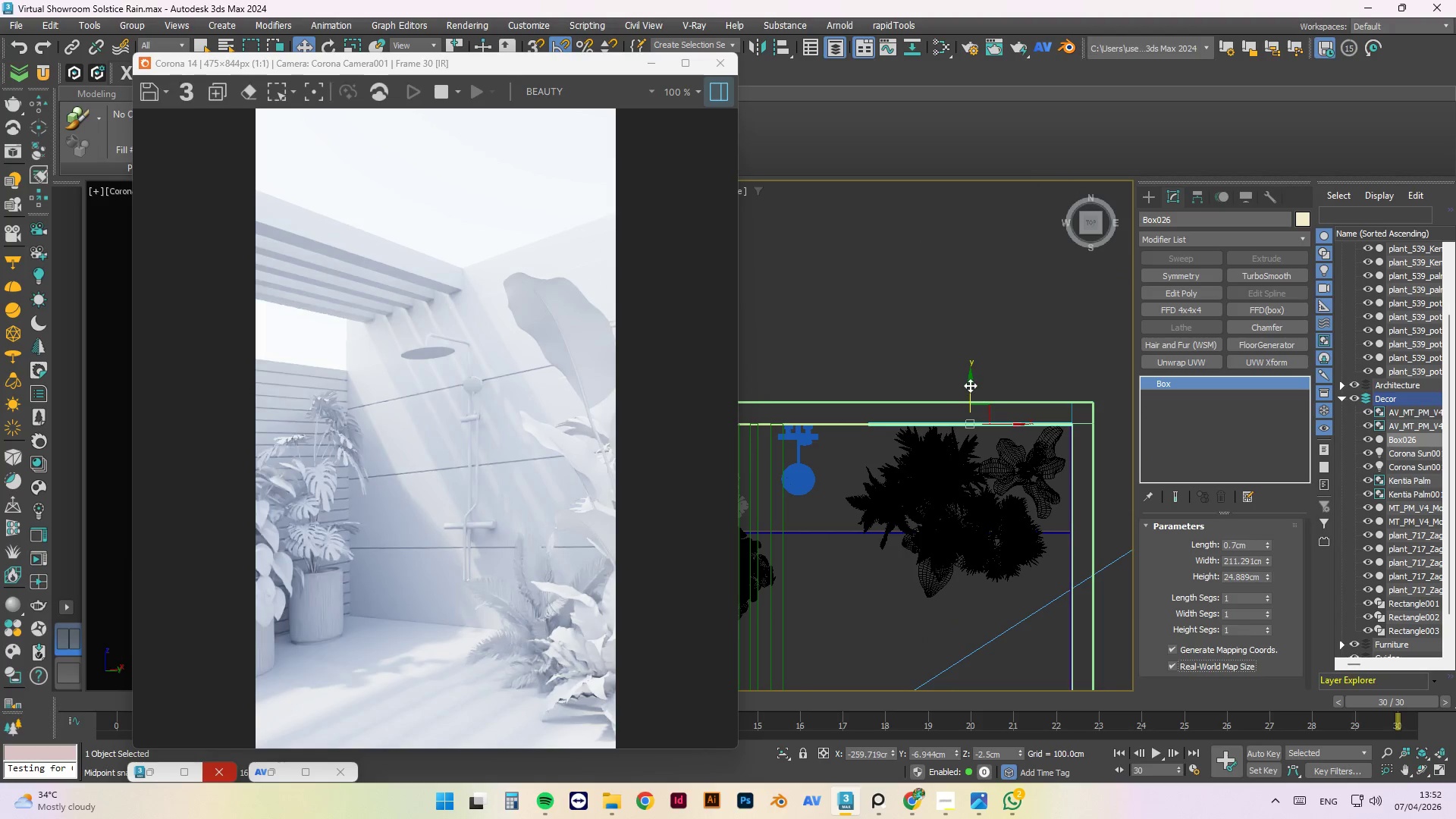 
left_click_drag(start_coordinate=[970, 385], to_coordinate=[991, 435])
 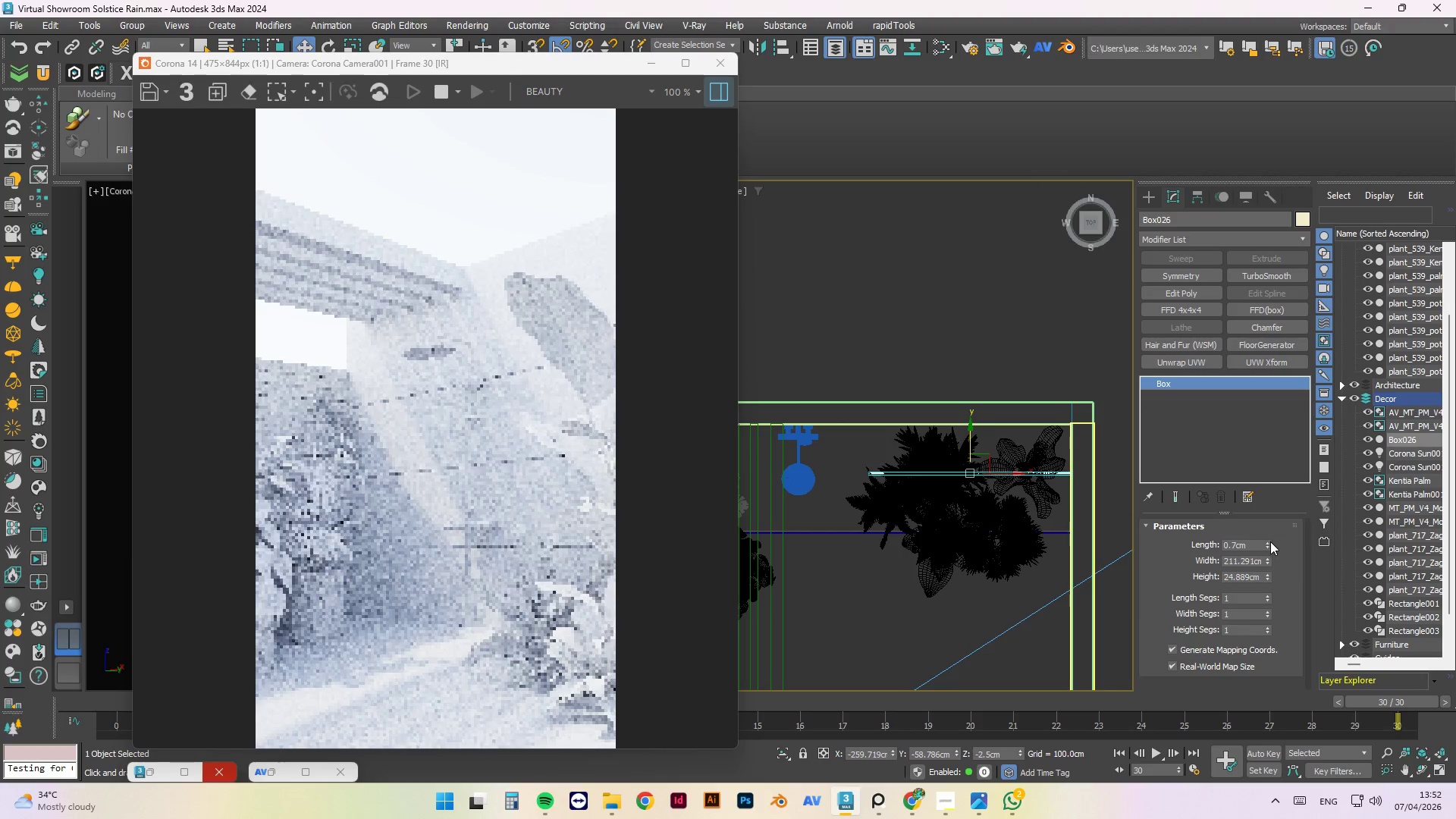 
left_click_drag(start_coordinate=[1266, 541], to_coordinate=[1099, 448])
 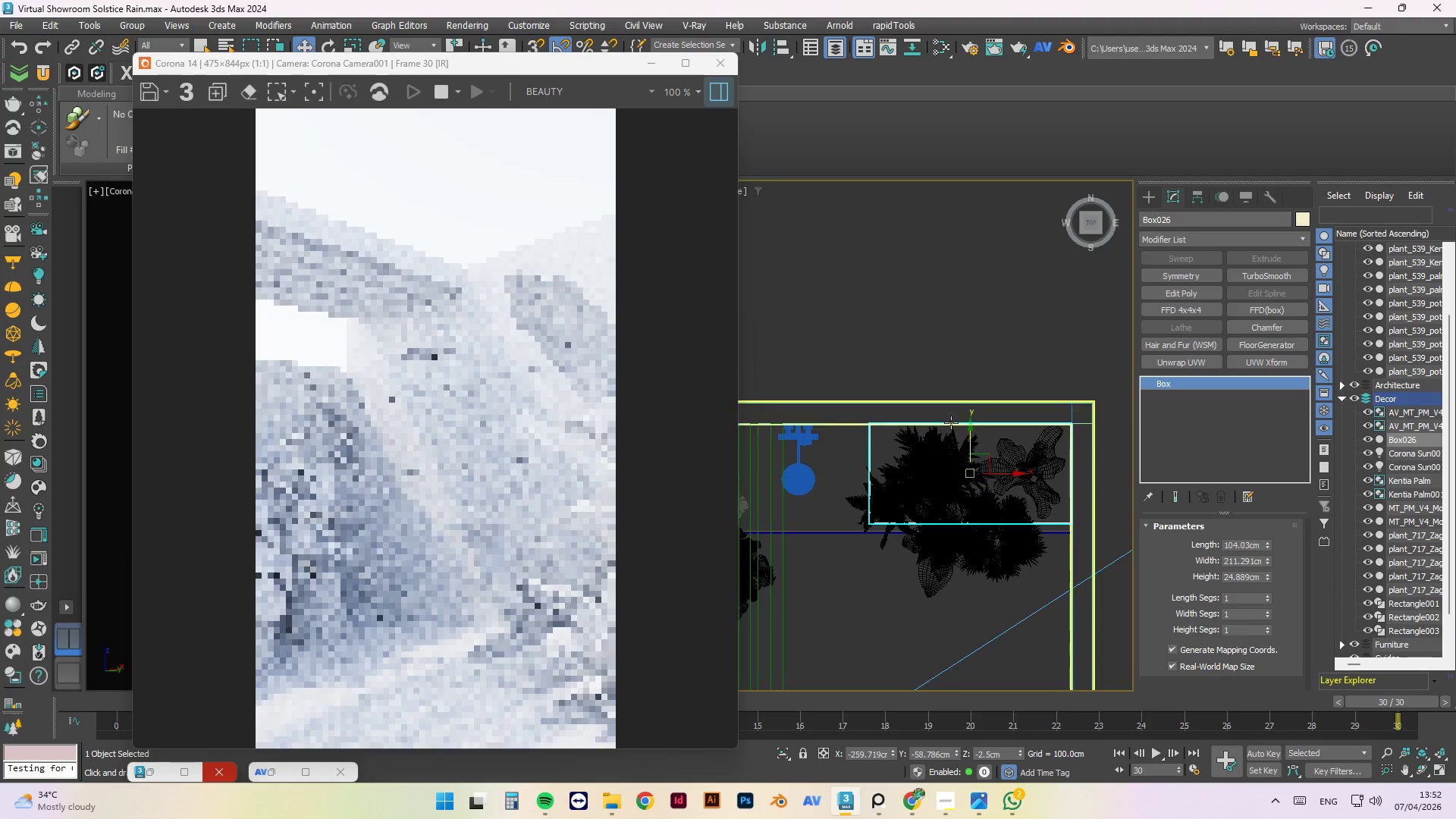 
scroll: coordinate [951, 422], scroll_direction: up, amount: 3.0
 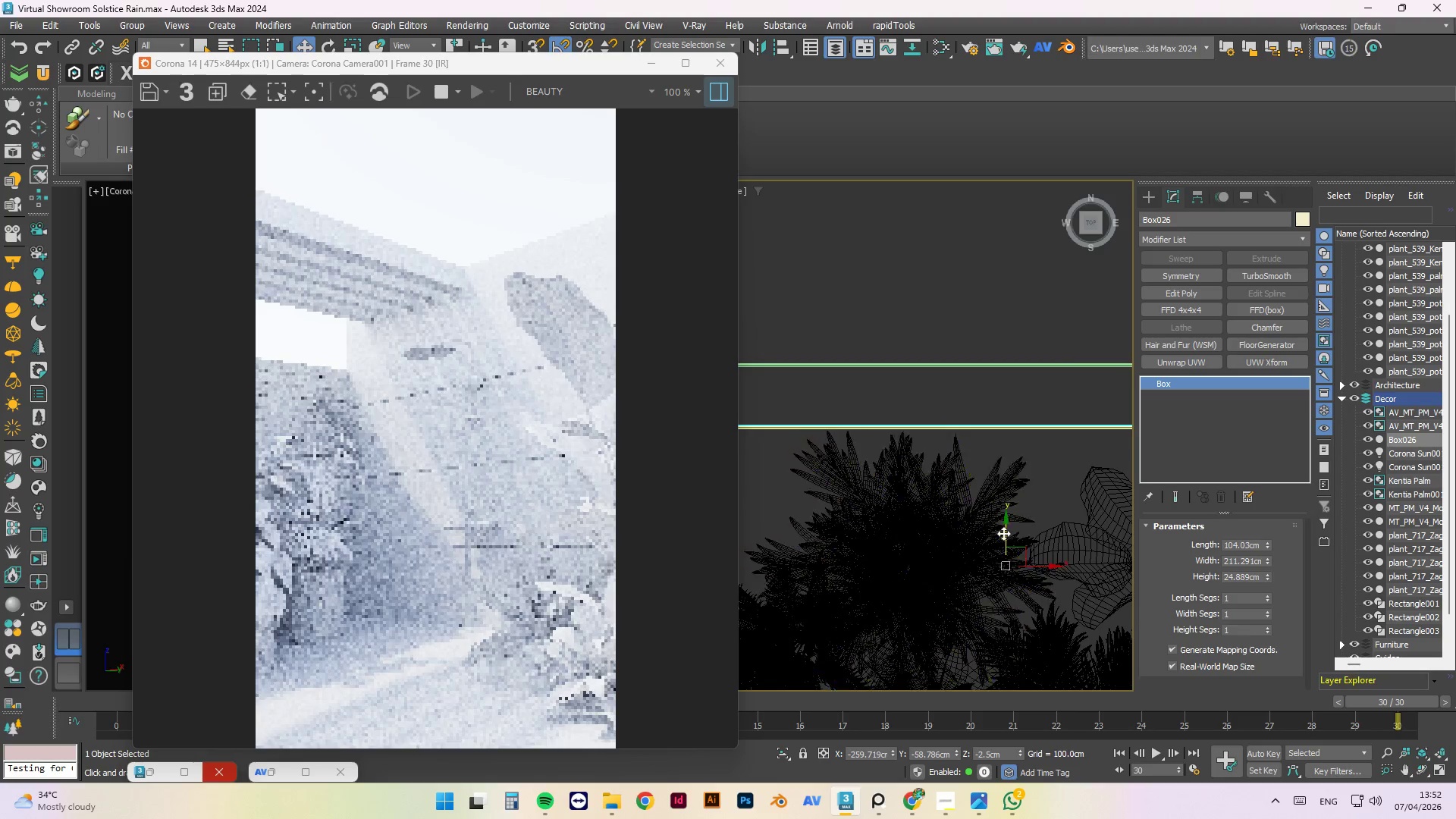 
scroll: coordinate [1012, 413], scroll_direction: down, amount: 2.0
 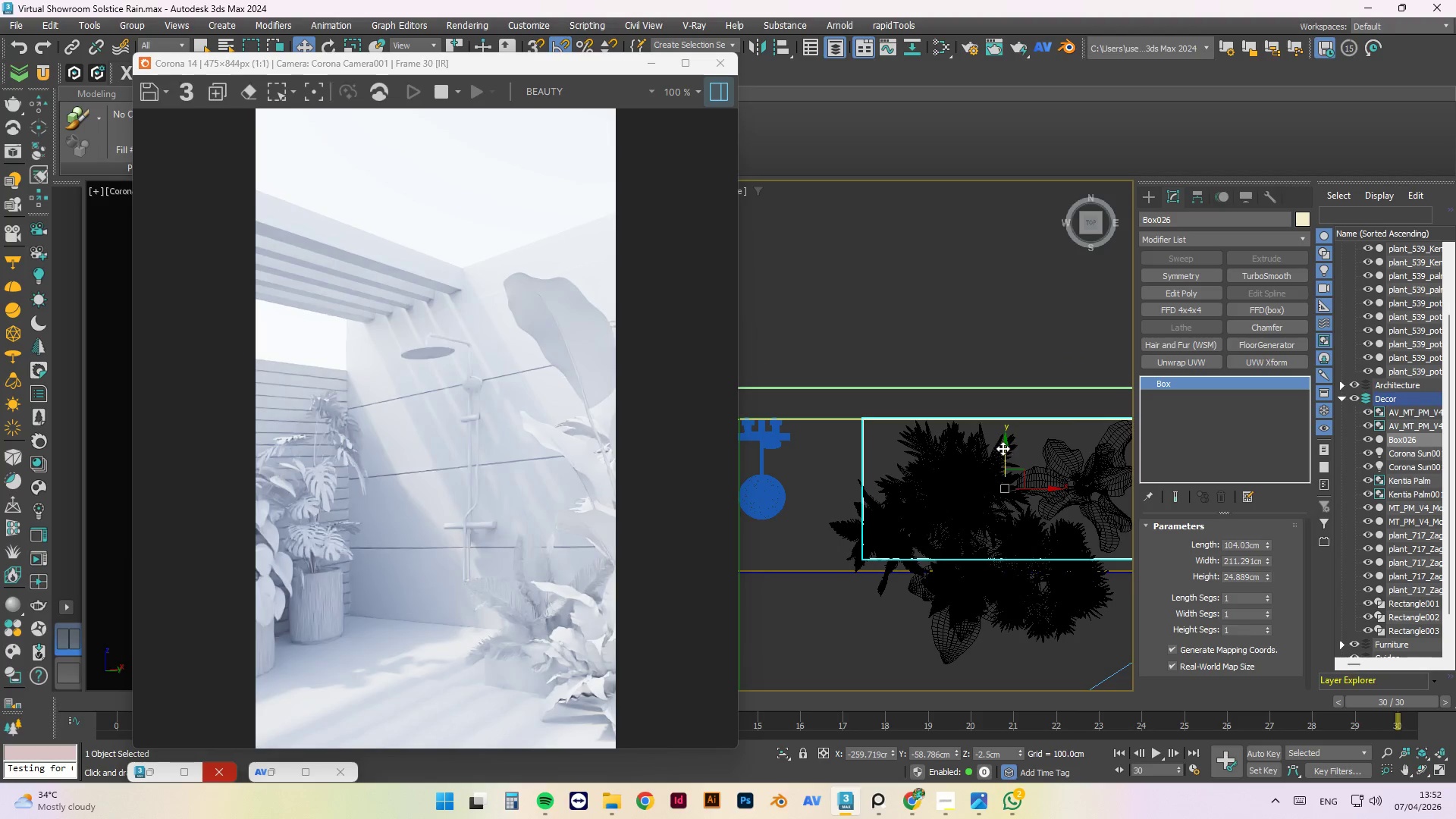 
left_click_drag(start_coordinate=[1006, 447], to_coordinate=[1004, 452])
 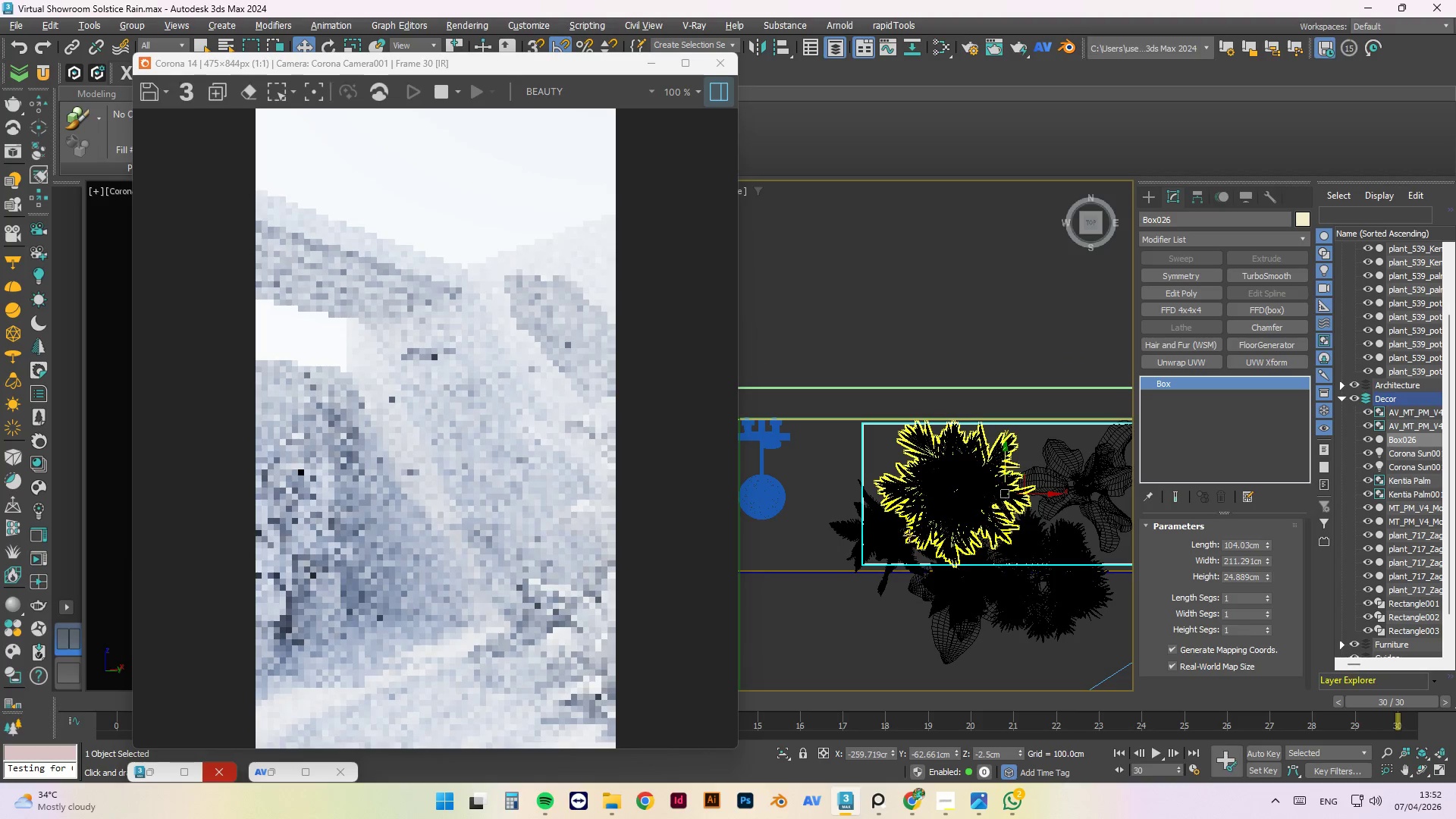 
hold_key(key=AltLeft, duration=1.5)
 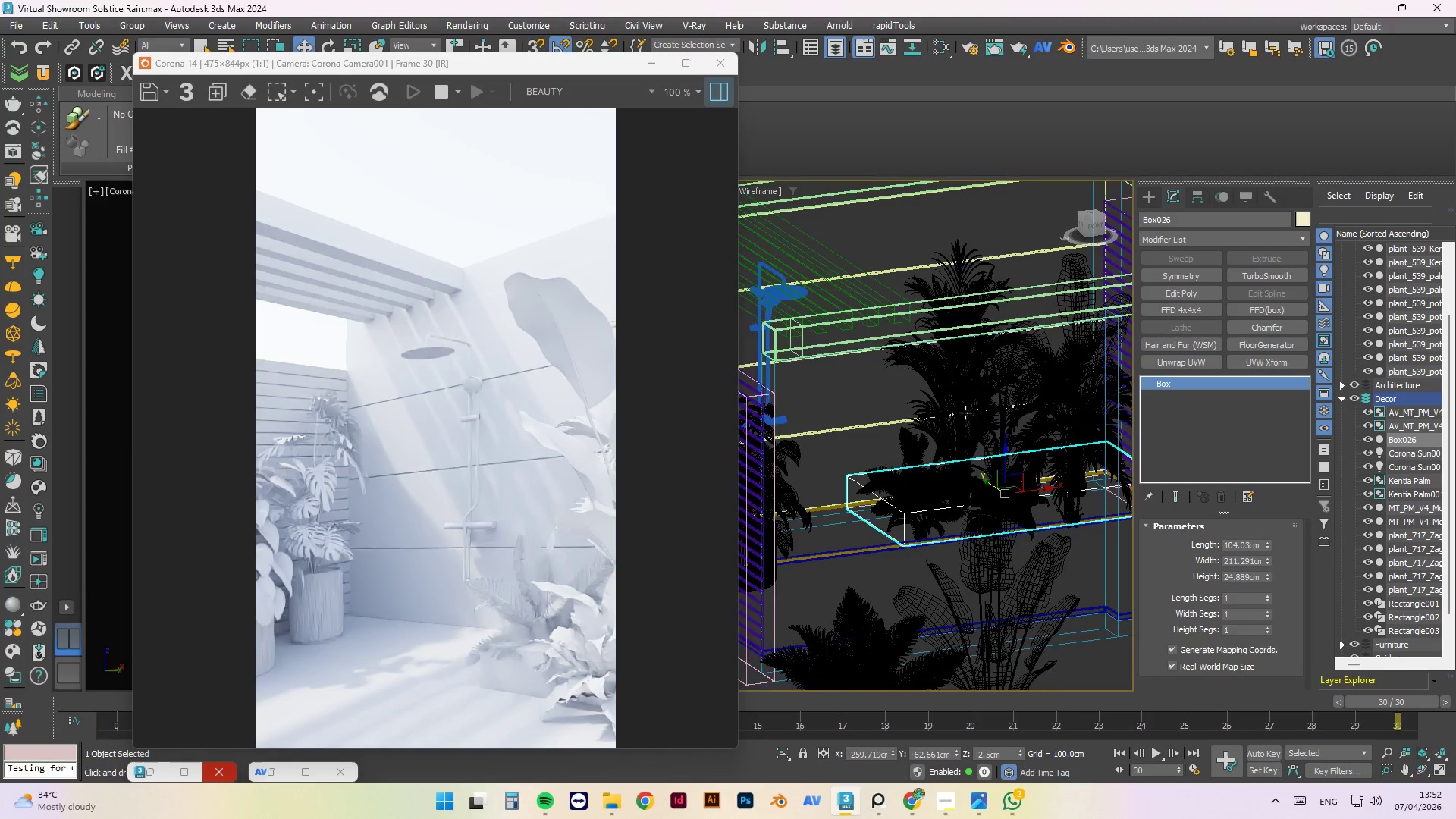 
hold_key(key=AltLeft, duration=1.51)
 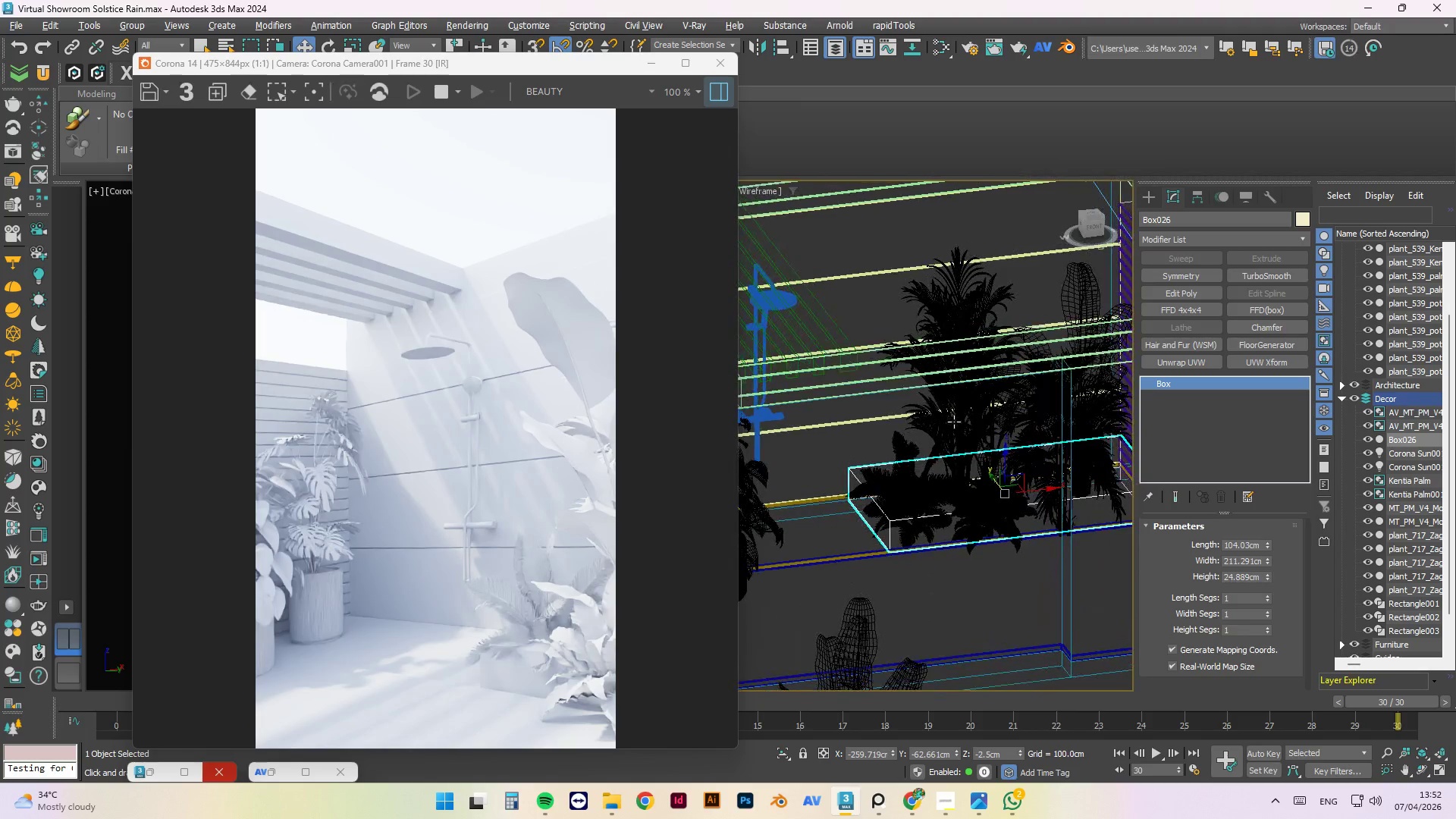 
hold_key(key=AltLeft, duration=1.52)
 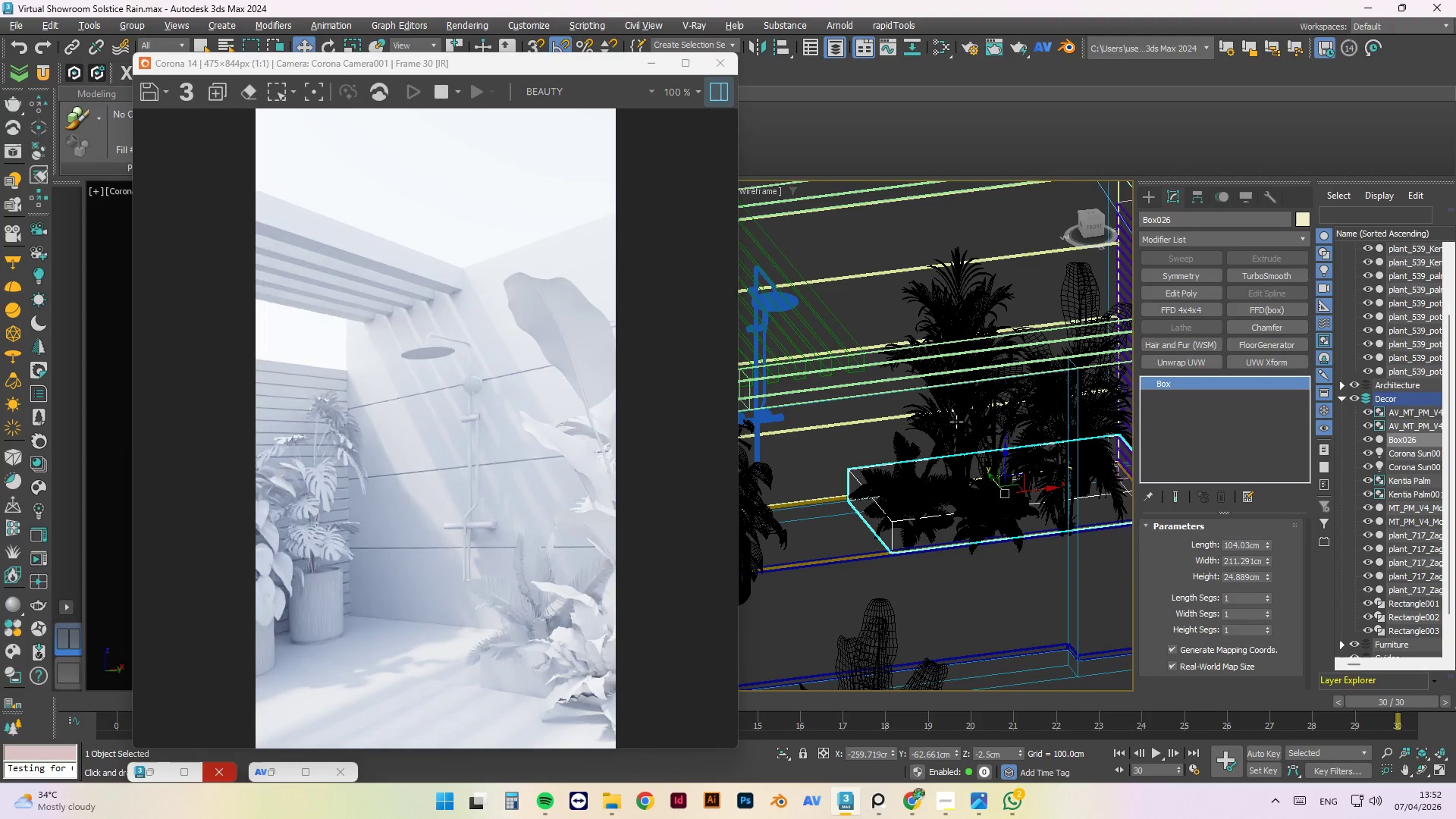 
hold_key(key=AltLeft, duration=0.7)
 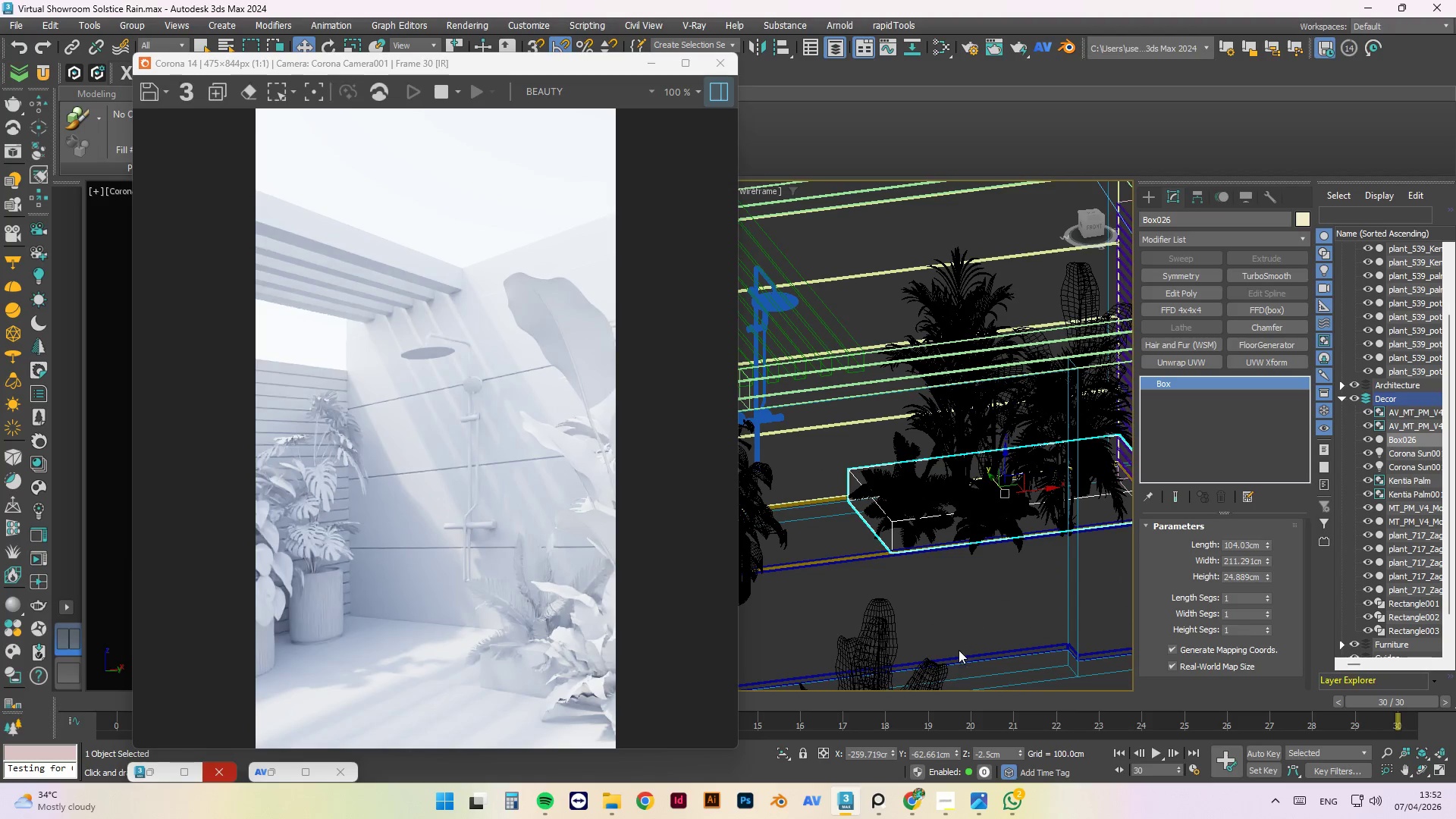 
wait(15.66)
 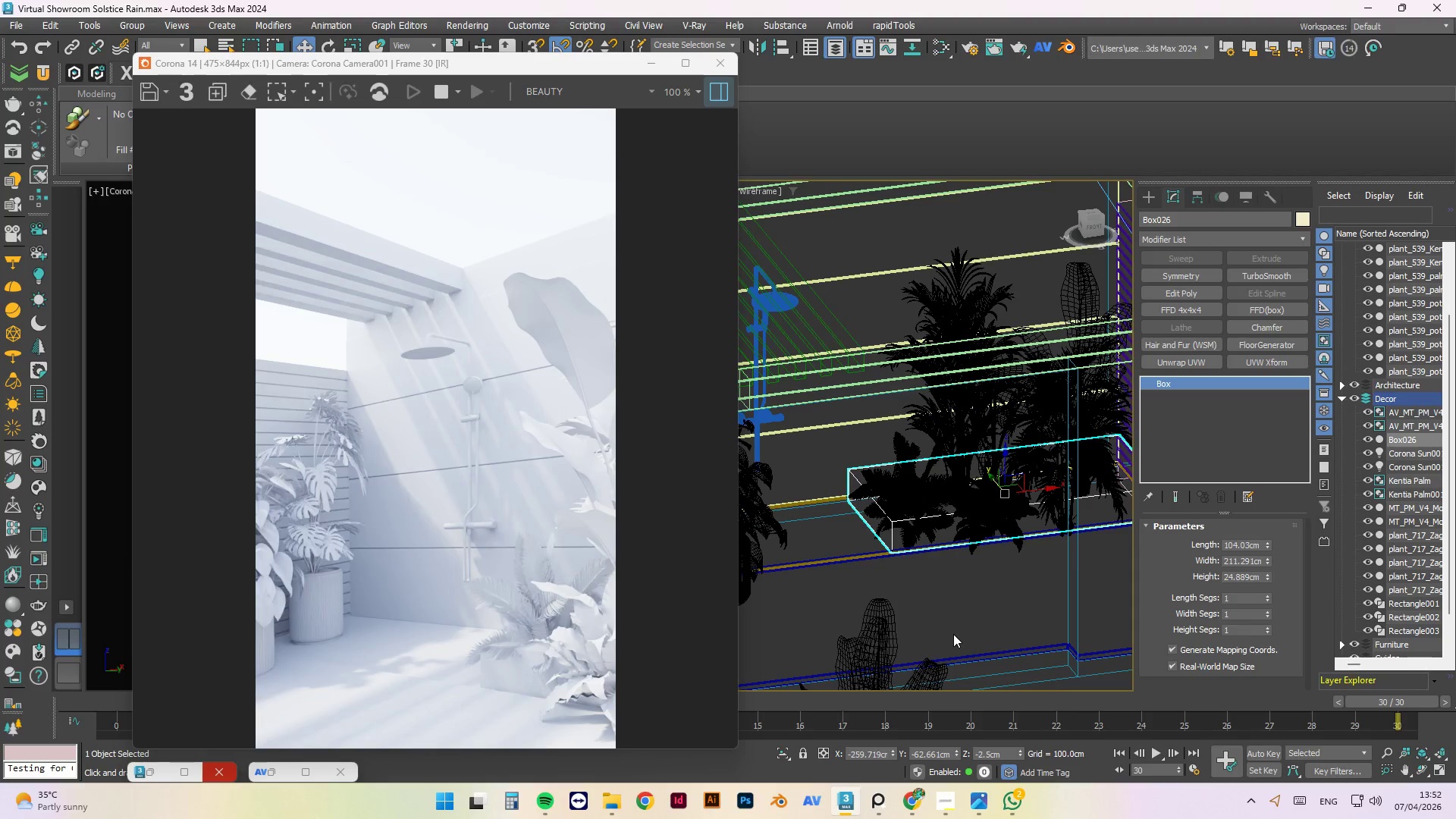 
left_click([885, 802])
 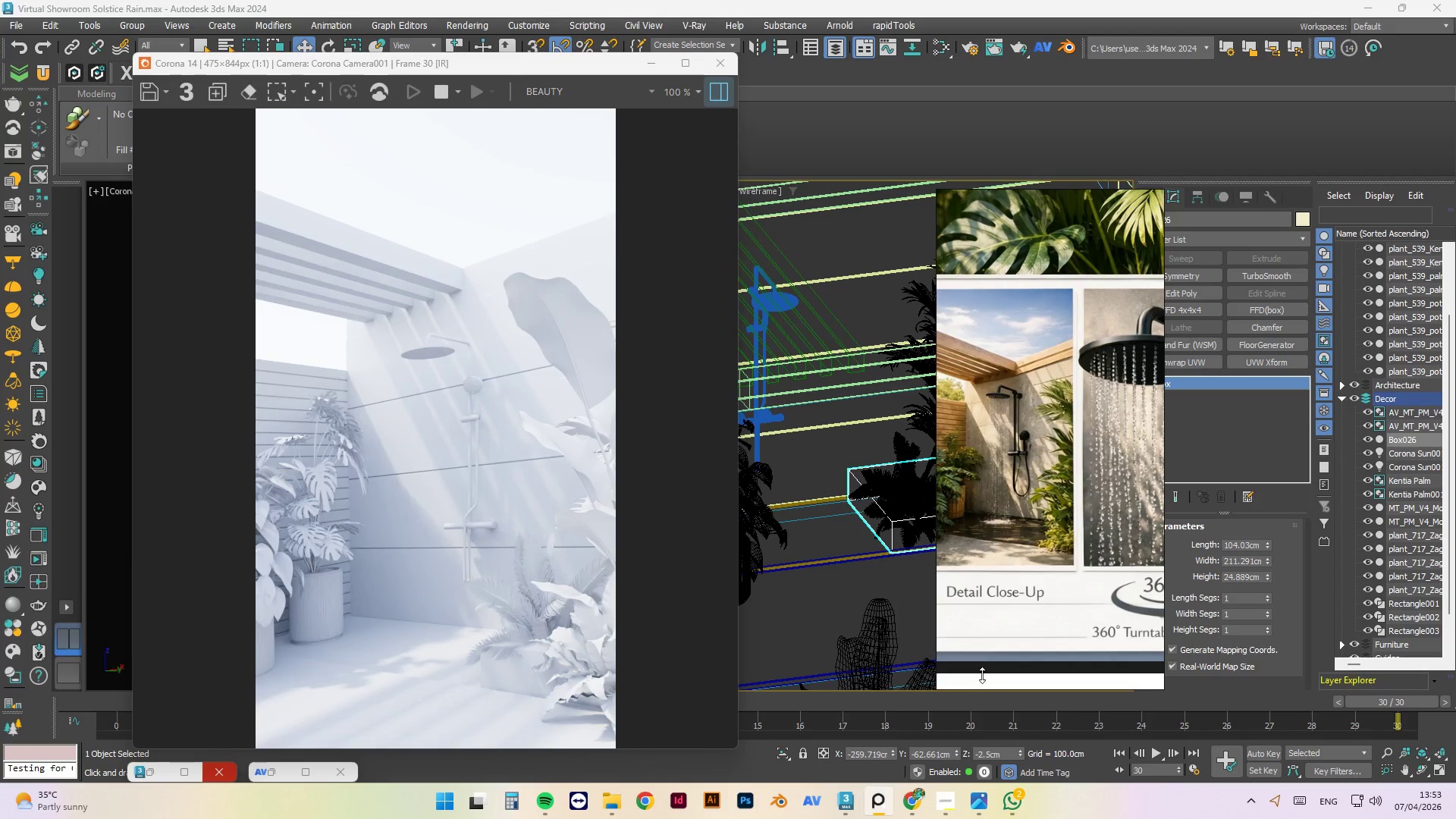 
scroll: coordinate [1059, 551], scroll_direction: up, amount: 4.0
 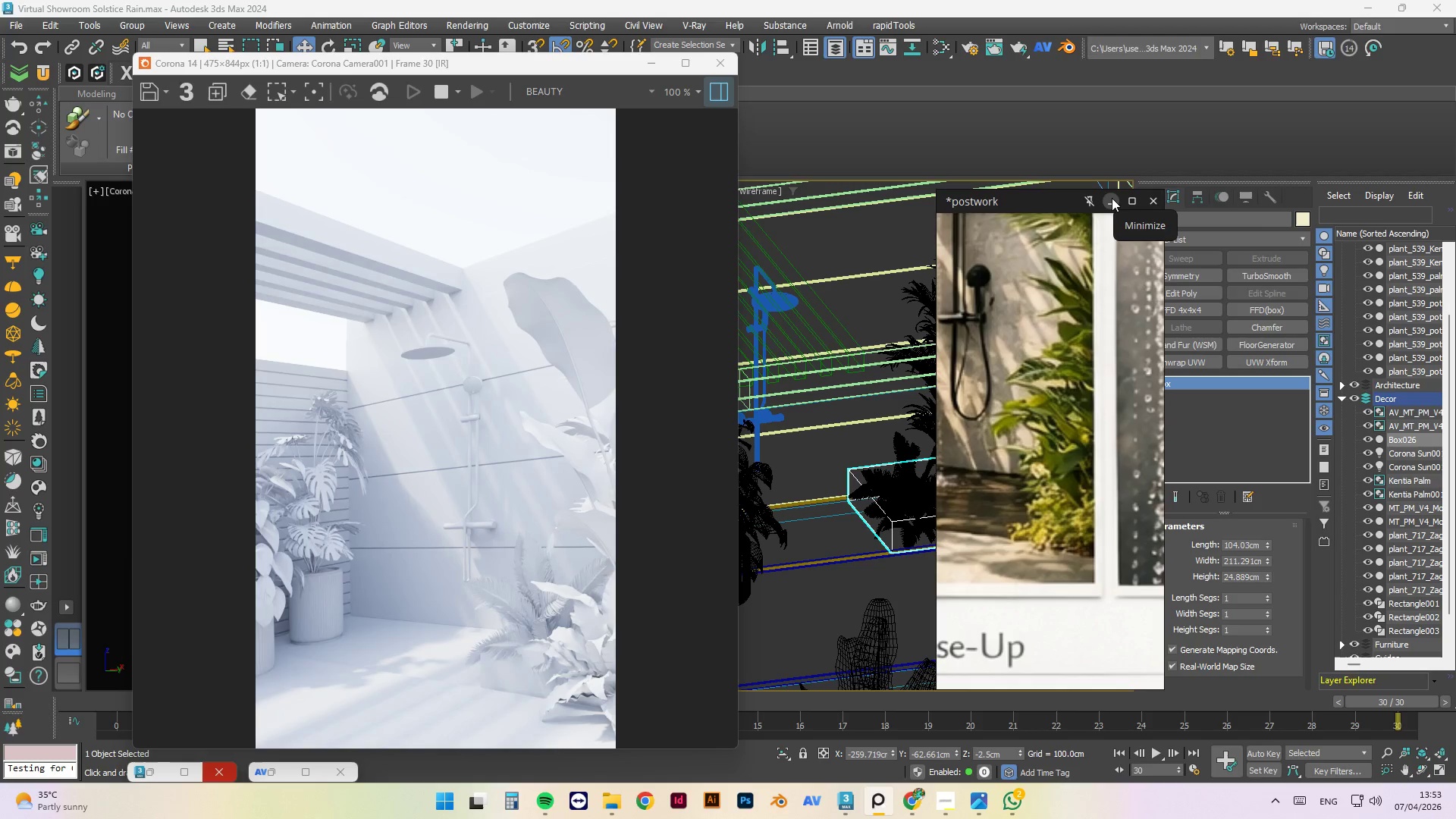 
left_click([1112, 198])
 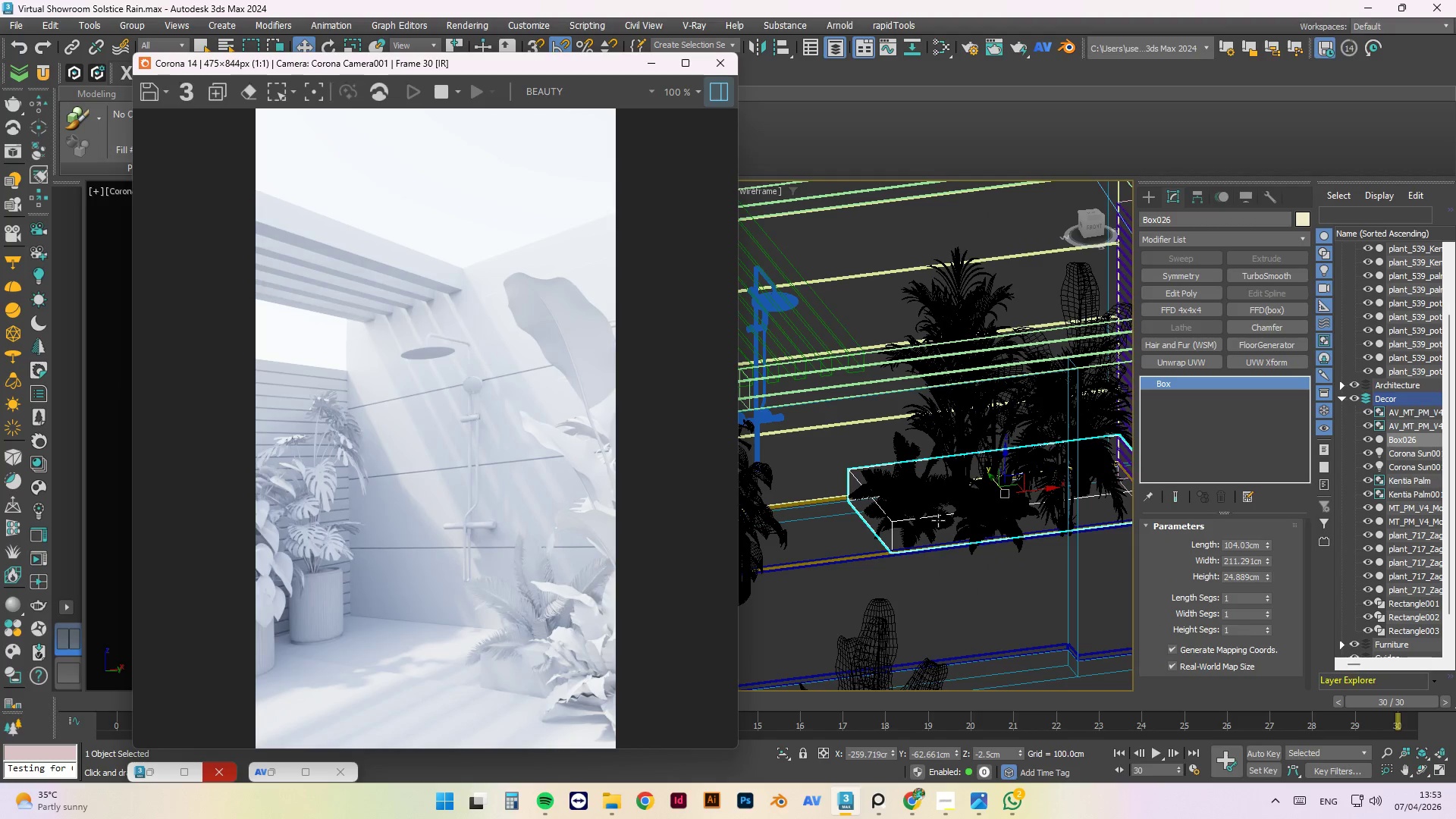 
scroll: coordinate [934, 499], scroll_direction: up, amount: 3.0
 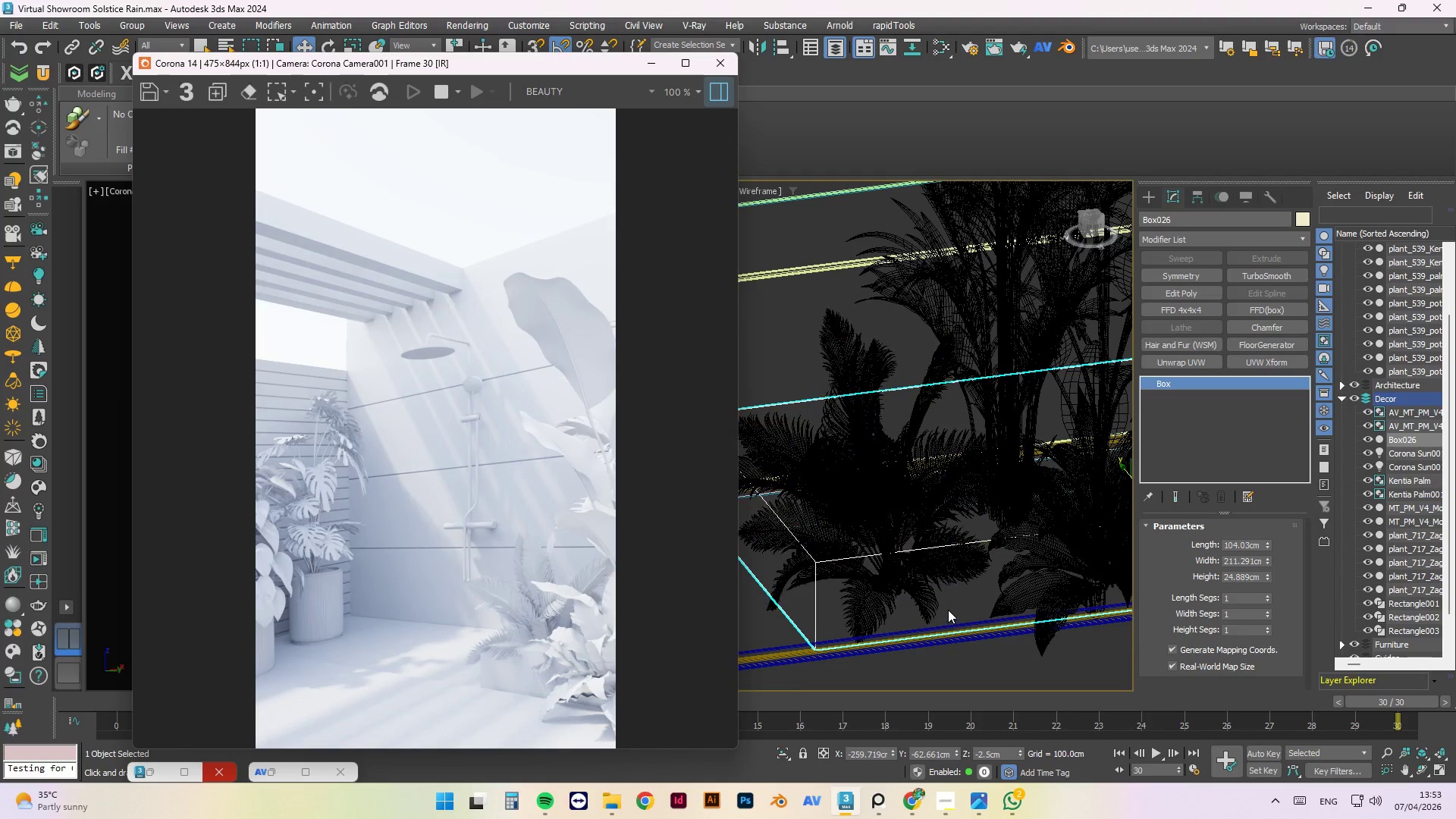 
scroll: coordinate [924, 541], scroll_direction: down, amount: 2.0
 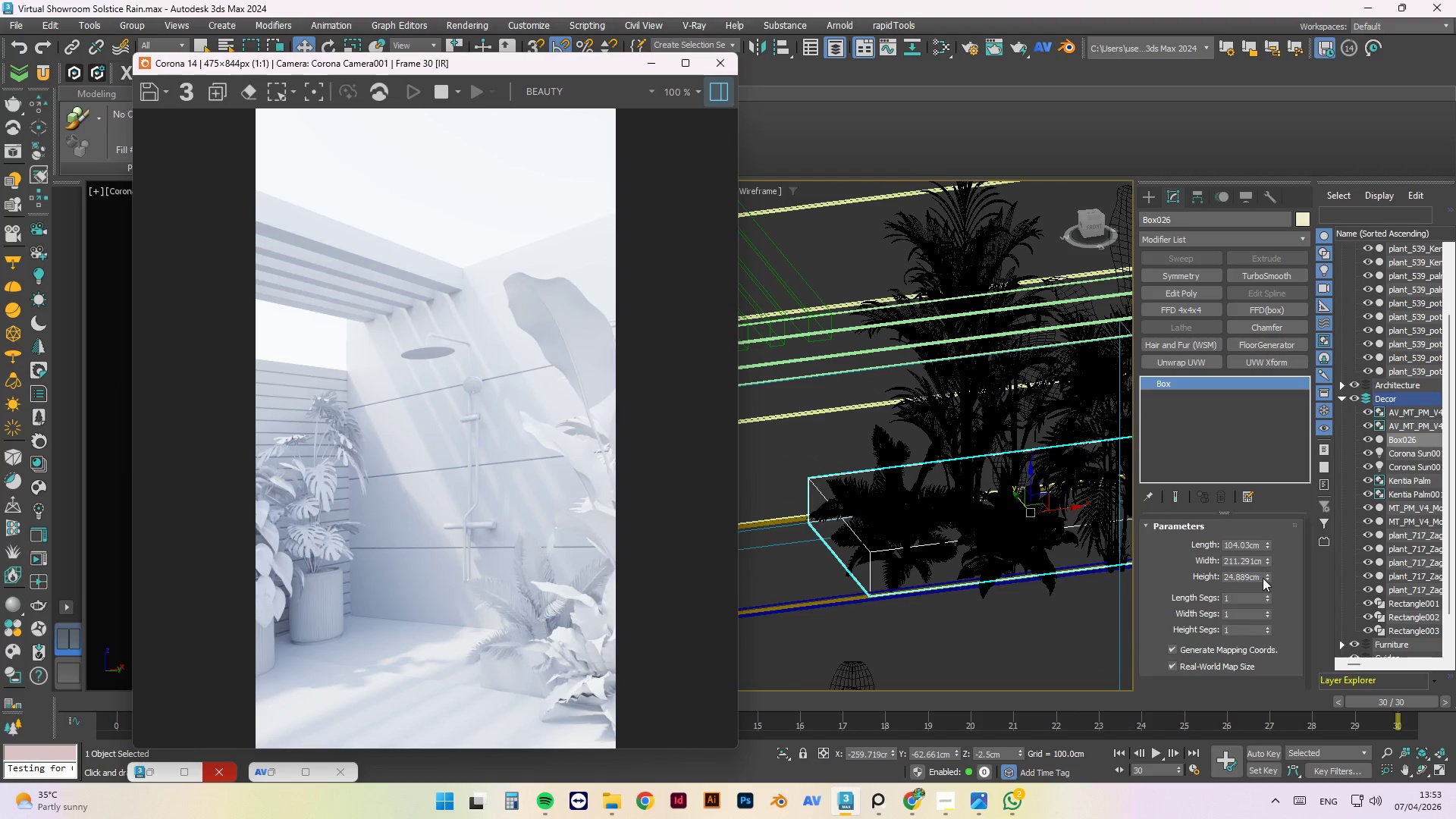 
left_click_drag(start_coordinate=[1266, 579], to_coordinate=[1265, 645])
 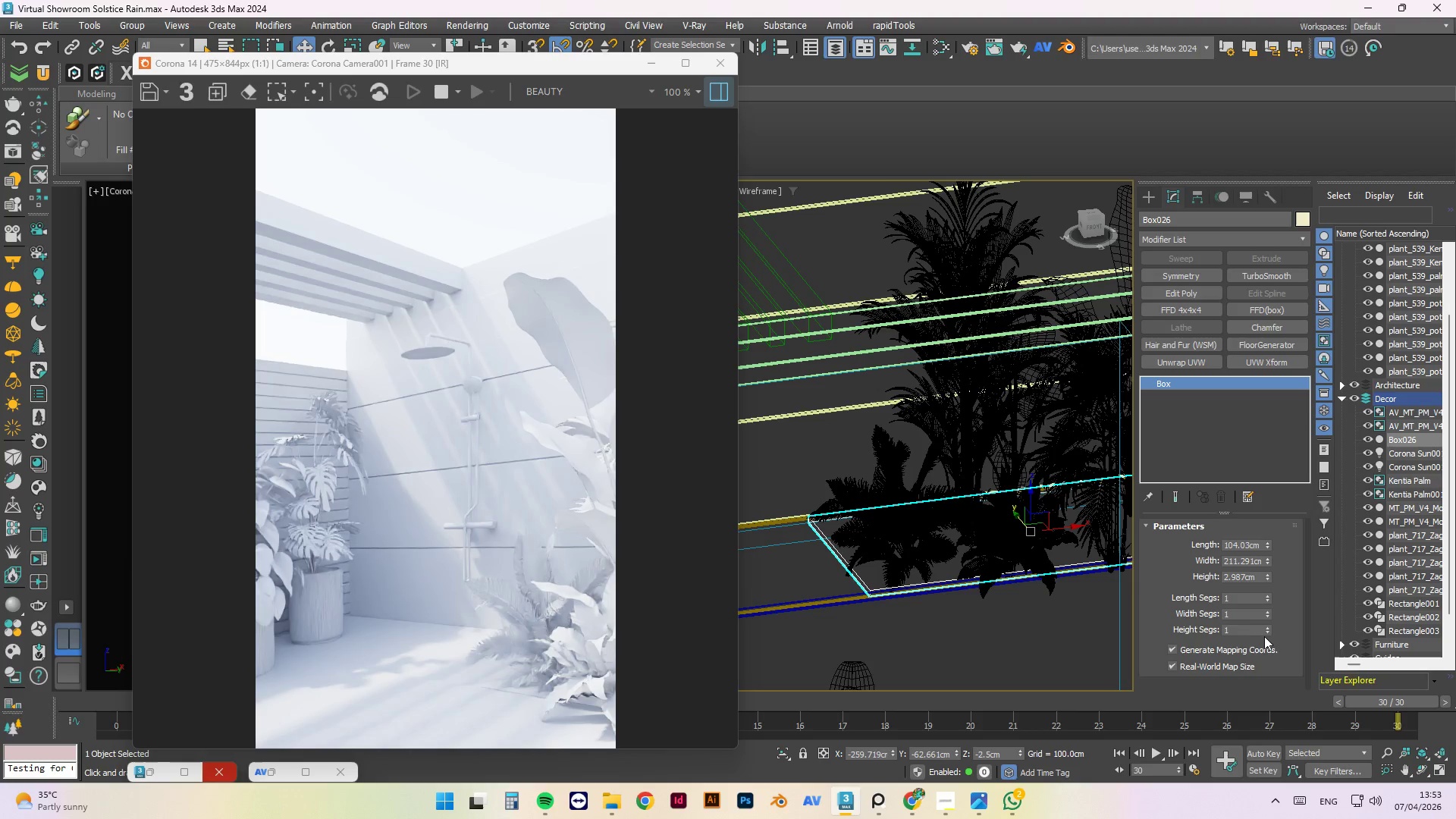 
hold_key(key=AltLeft, duration=1.5)
 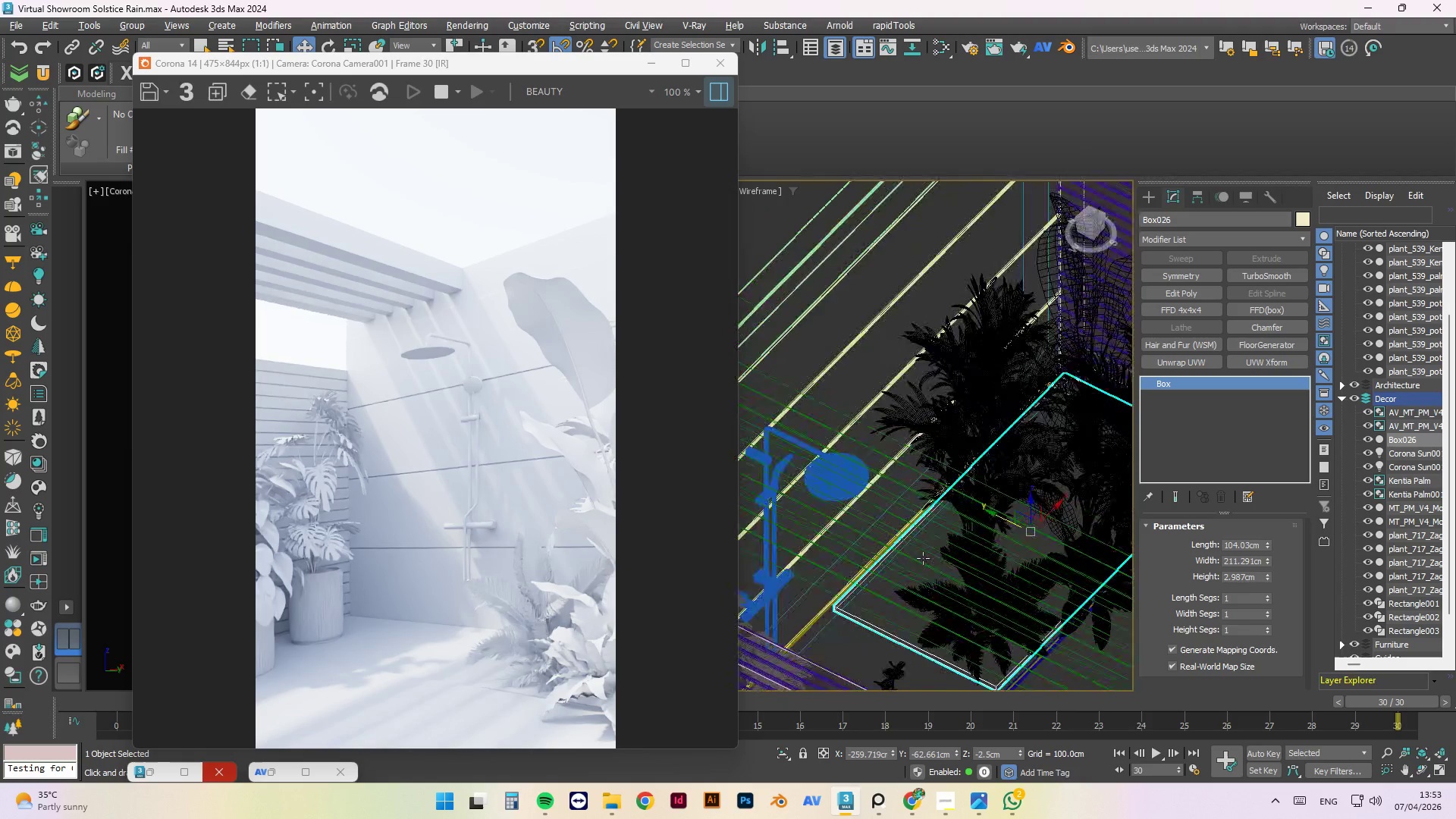 
hold_key(key=AltLeft, duration=1.5)
 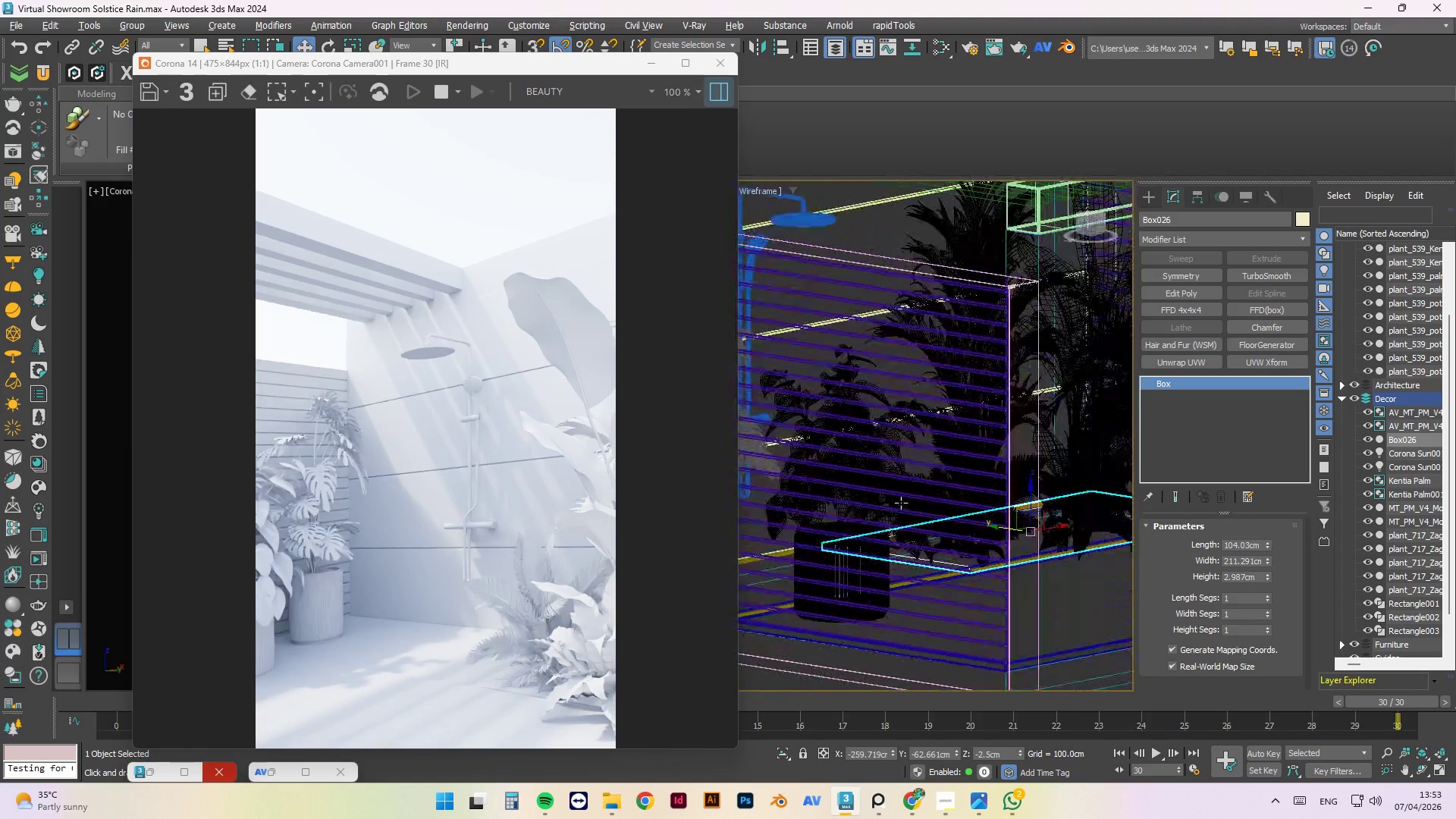 
hold_key(key=AltLeft, duration=1.52)
 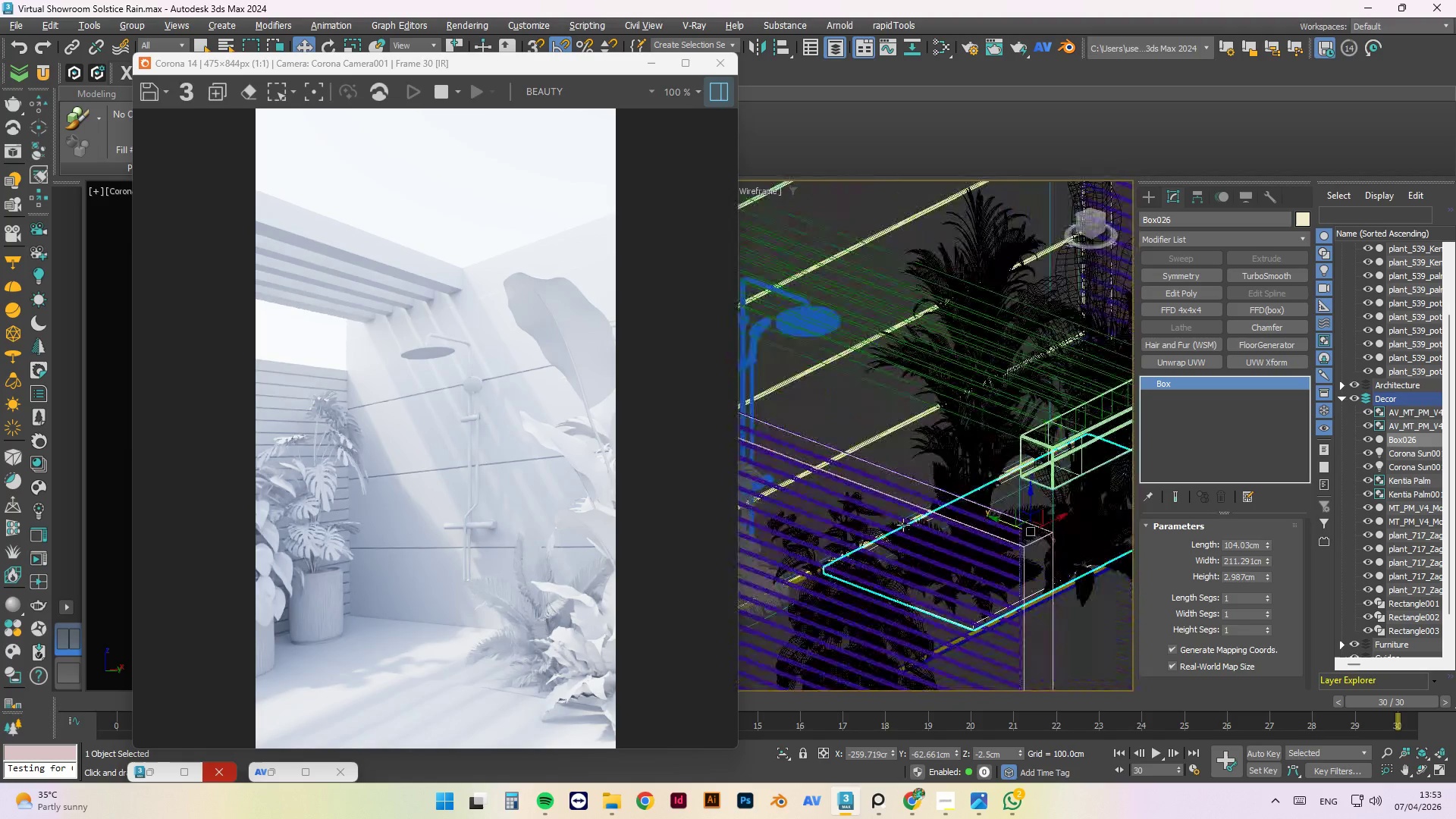 
hold_key(key=AltLeft, duration=1.44)
 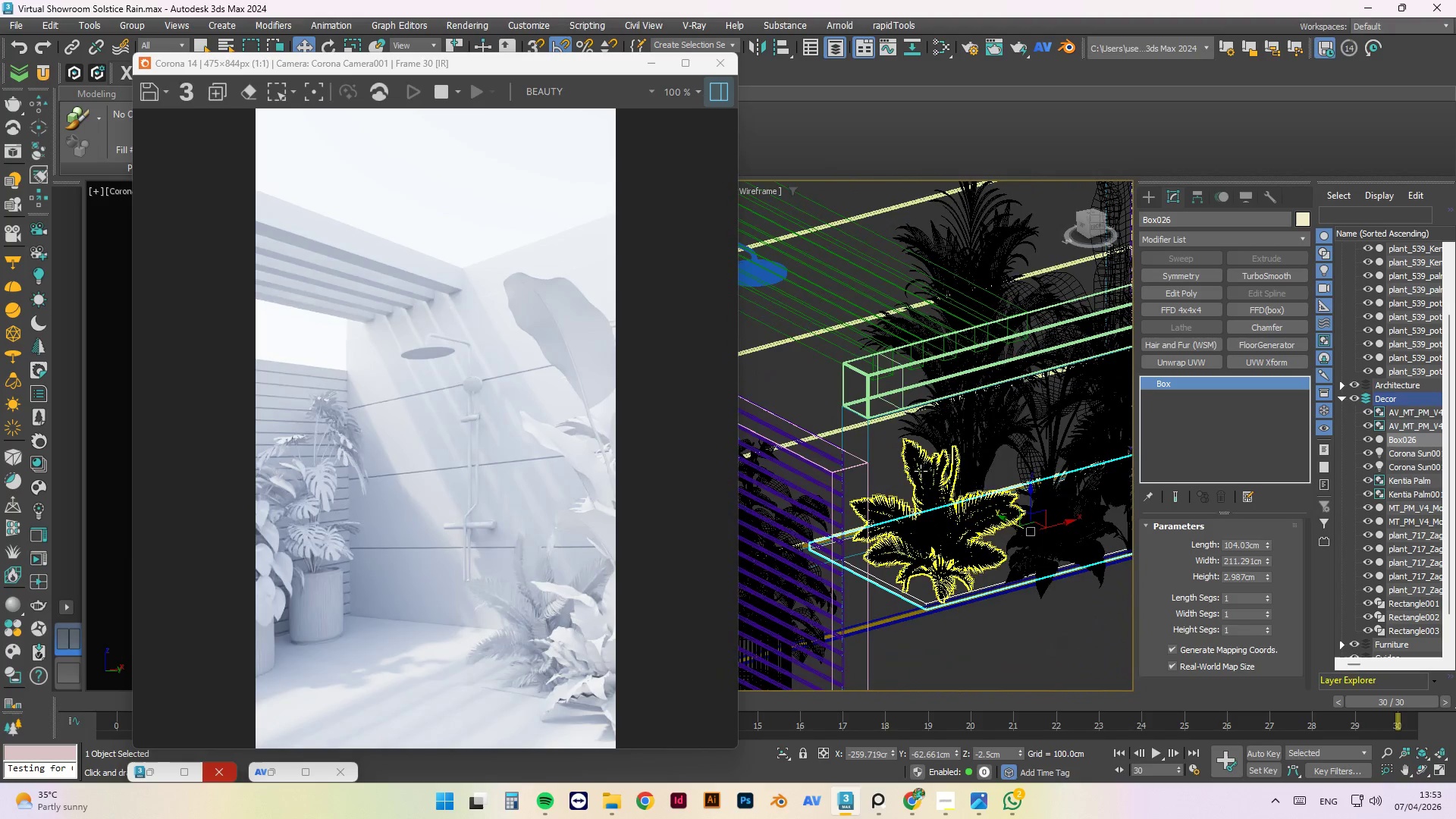 
hold_key(key=ControlLeft, duration=1.5)
left_click([970, 435])
 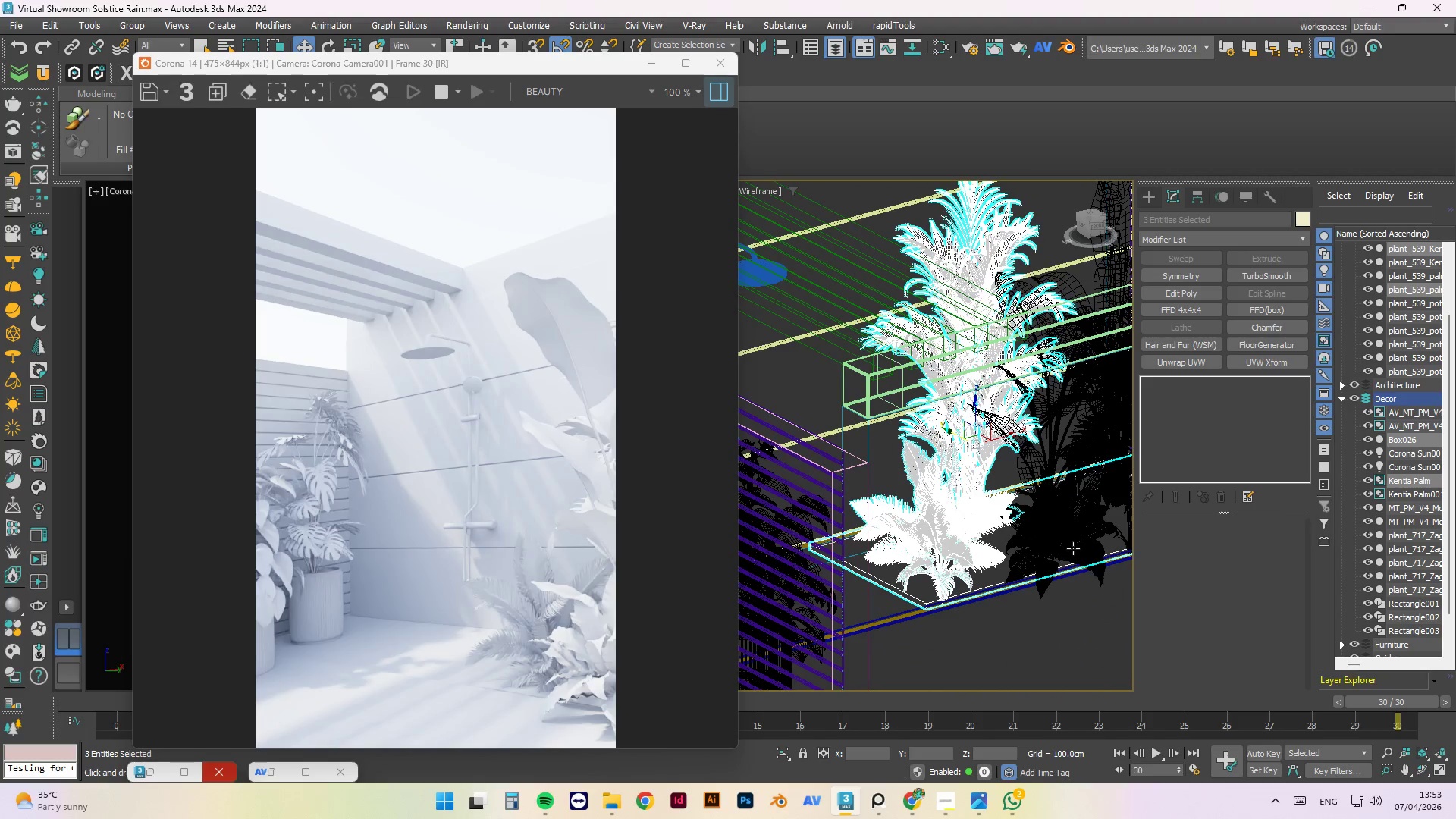 
hold_key(key=ControlLeft, duration=1.49)
left_click([1057, 530])
 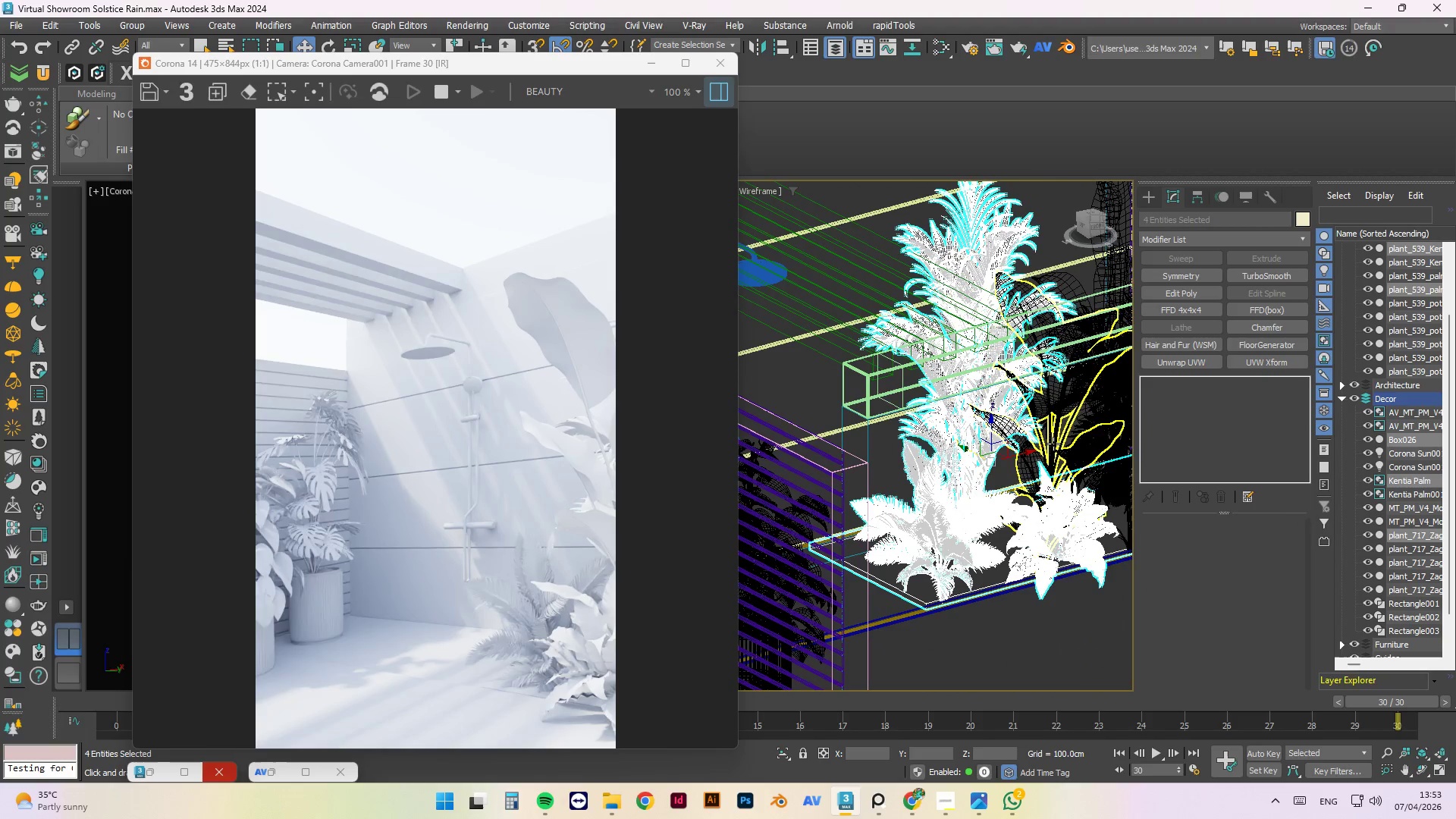 
left_click([1053, 444])
 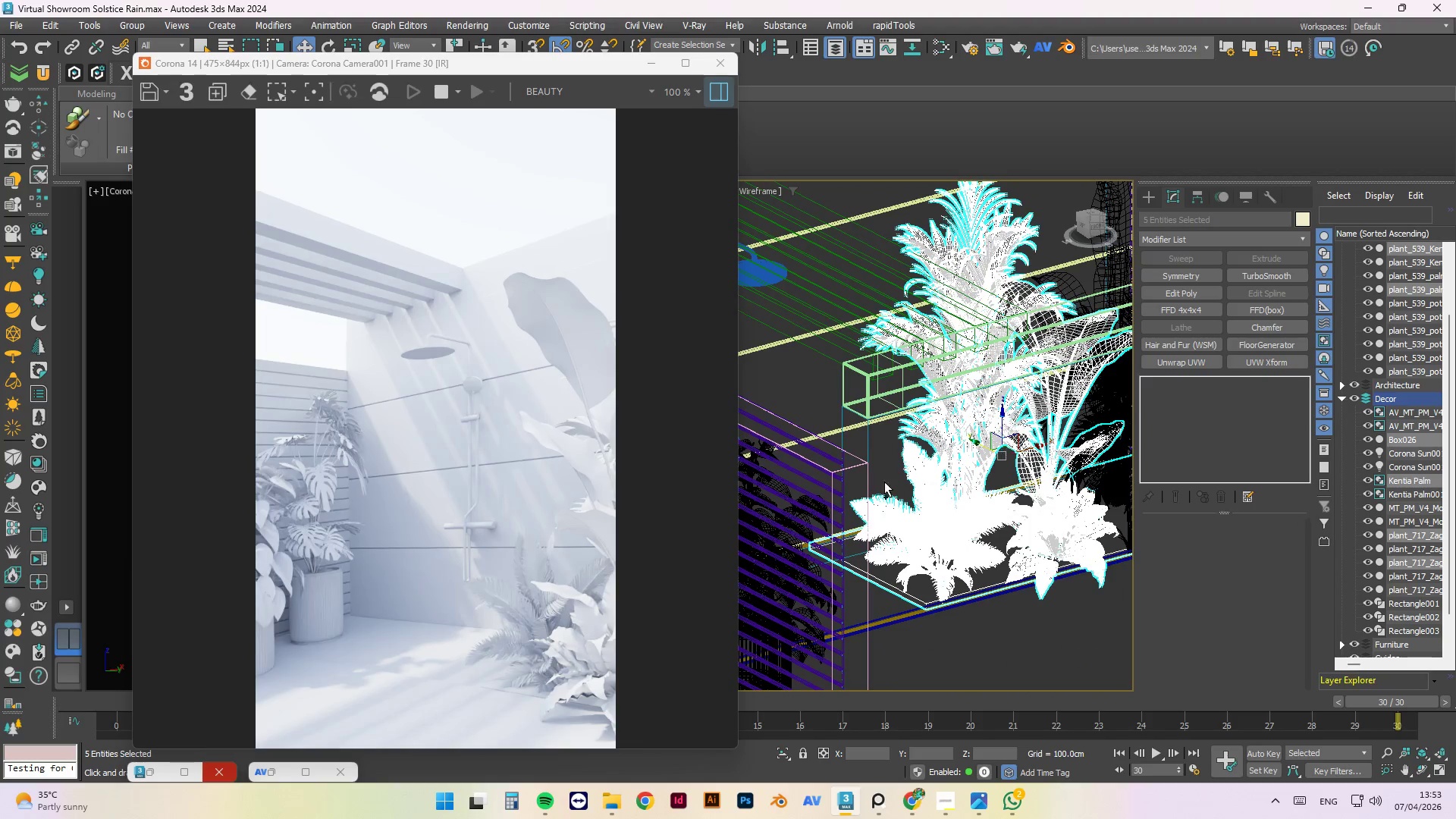 
scroll: coordinate [828, 514], scroll_direction: down, amount: 1.0
 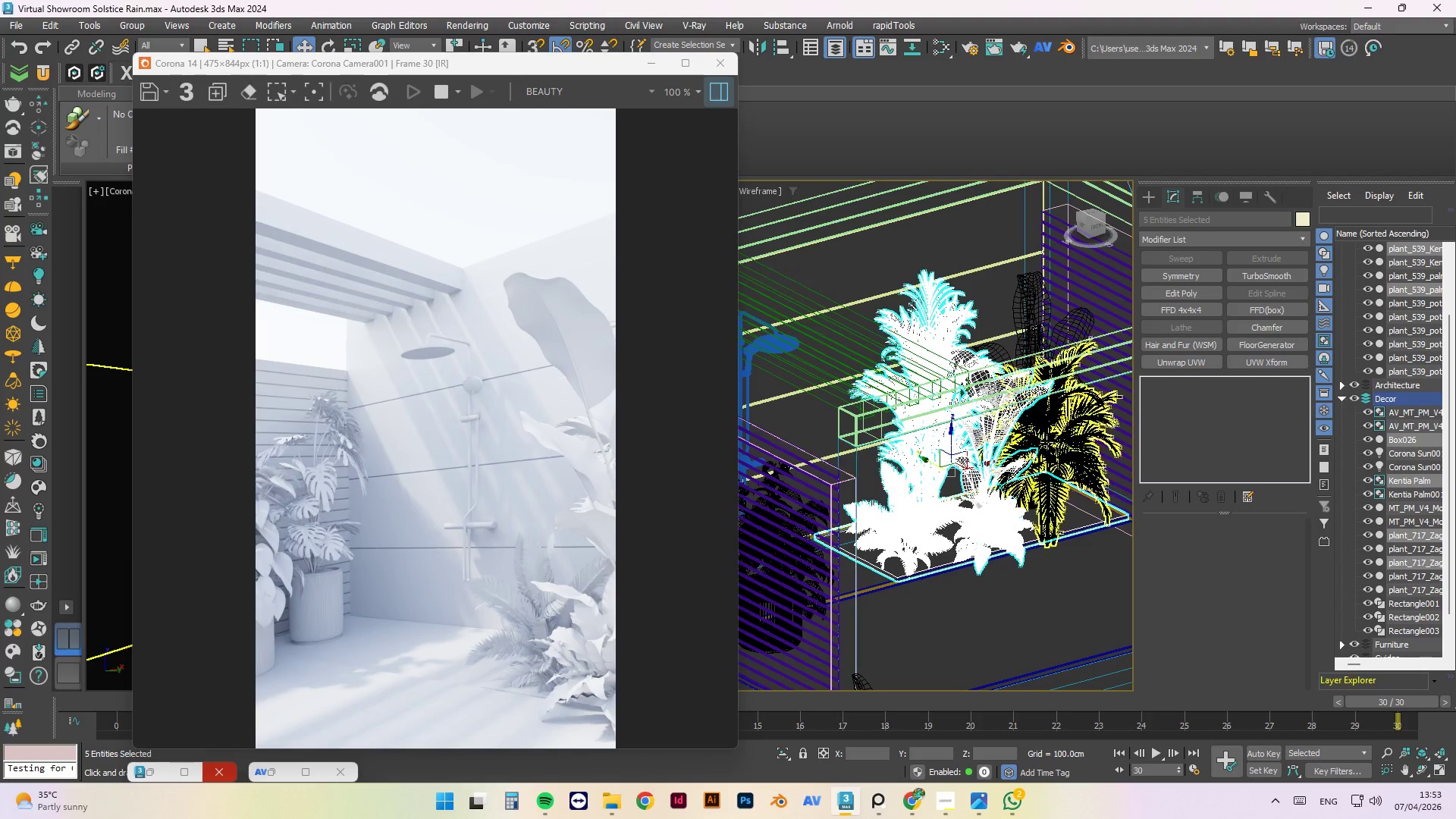 
hold_key(key=ControlLeft, duration=0.48)
left_click([1051, 438])
 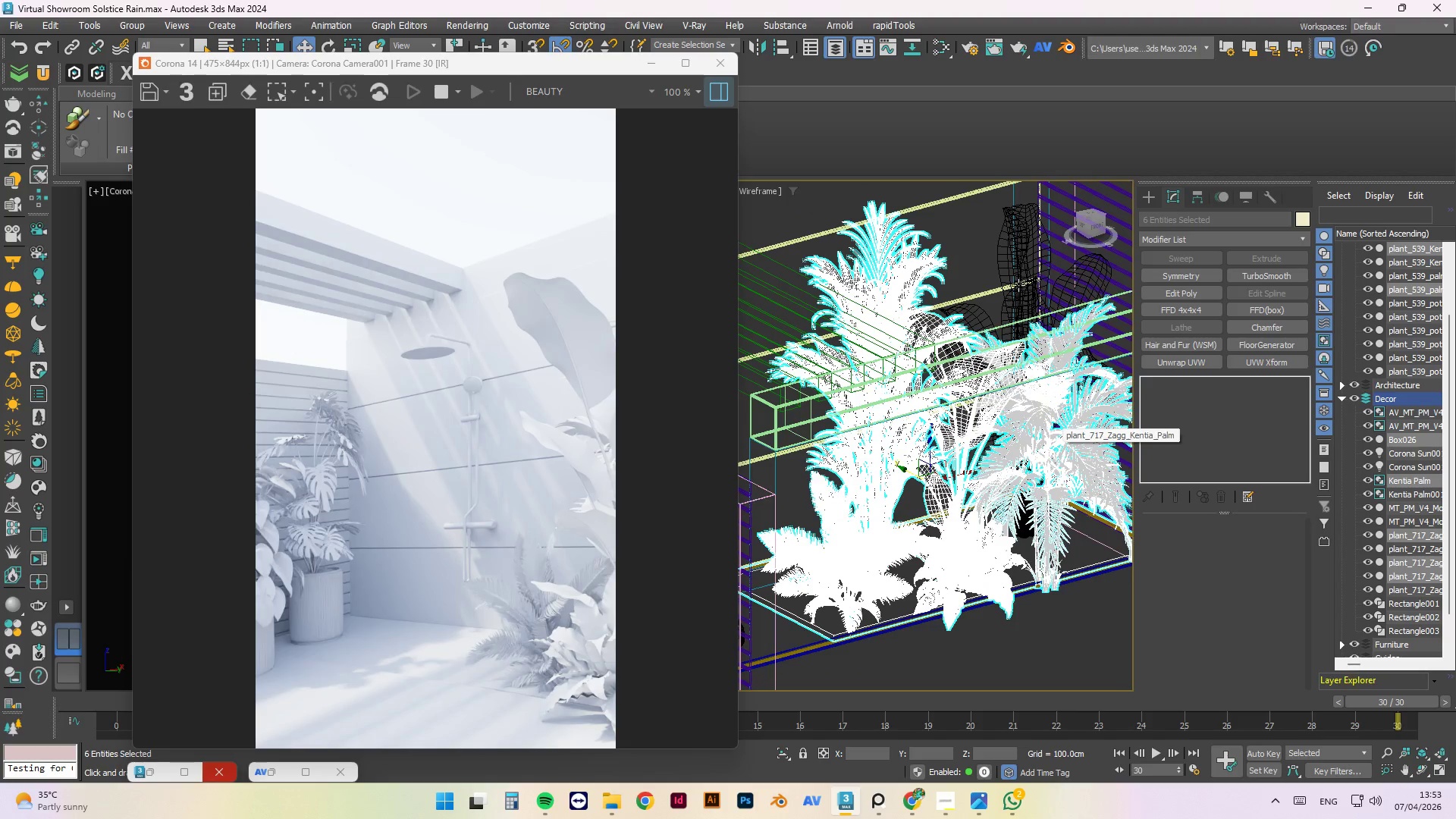 
scroll: coordinate [1051, 438], scroll_direction: up, amount: 1.0
 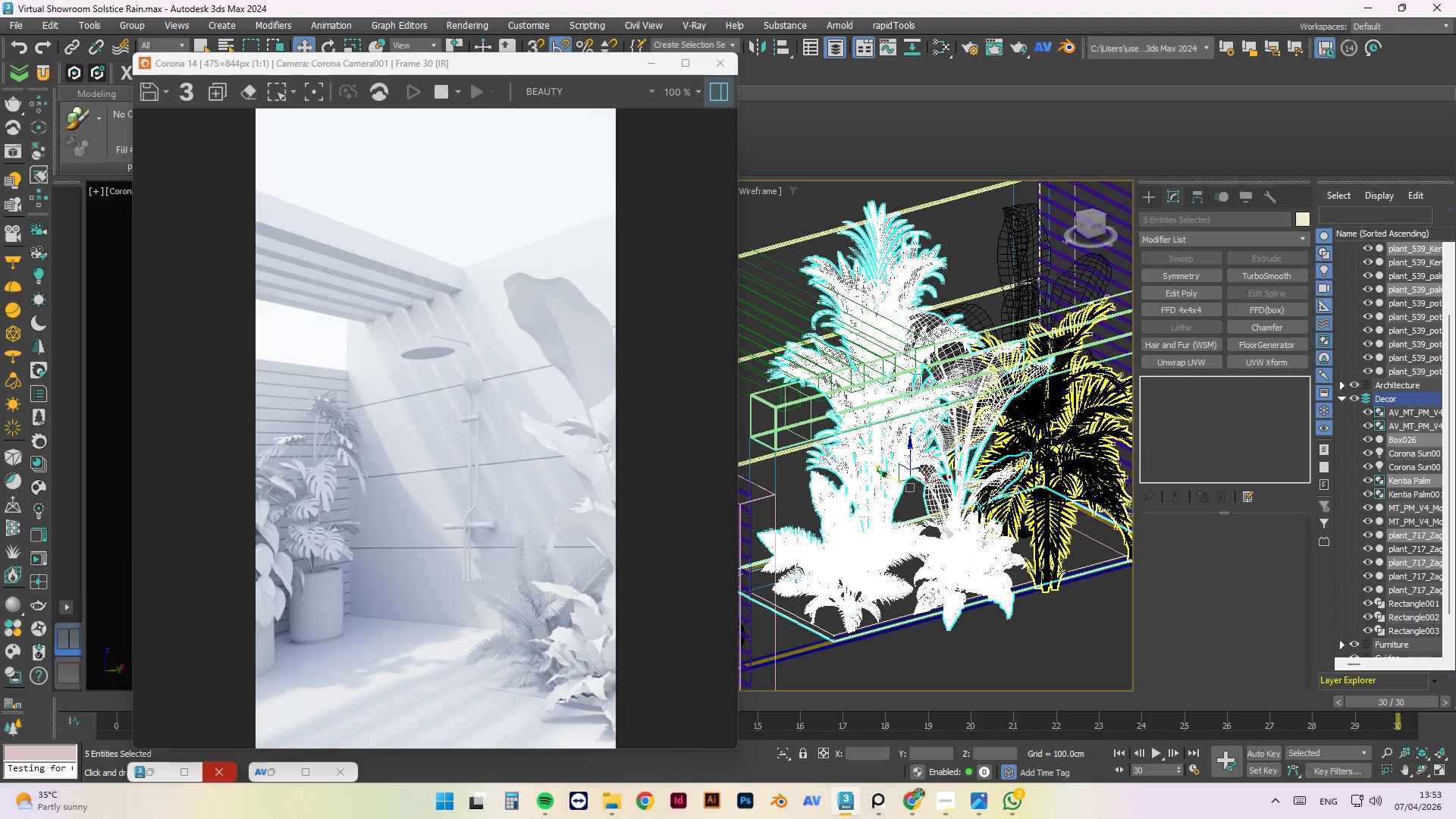 
hold_key(key=ControlLeft, duration=0.53)
 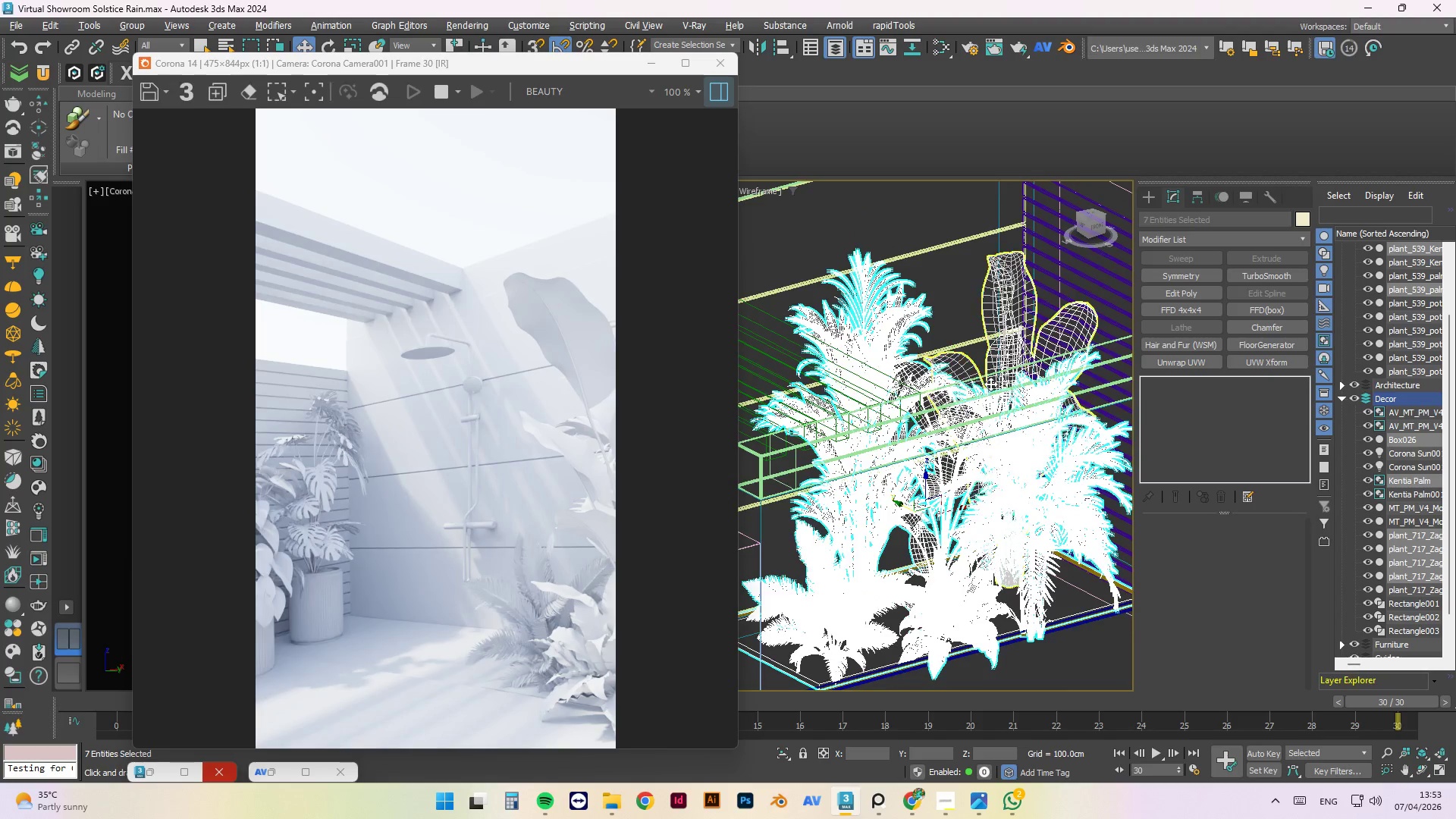 
scroll: coordinate [1018, 287], scroll_direction: up, amount: 2.0
 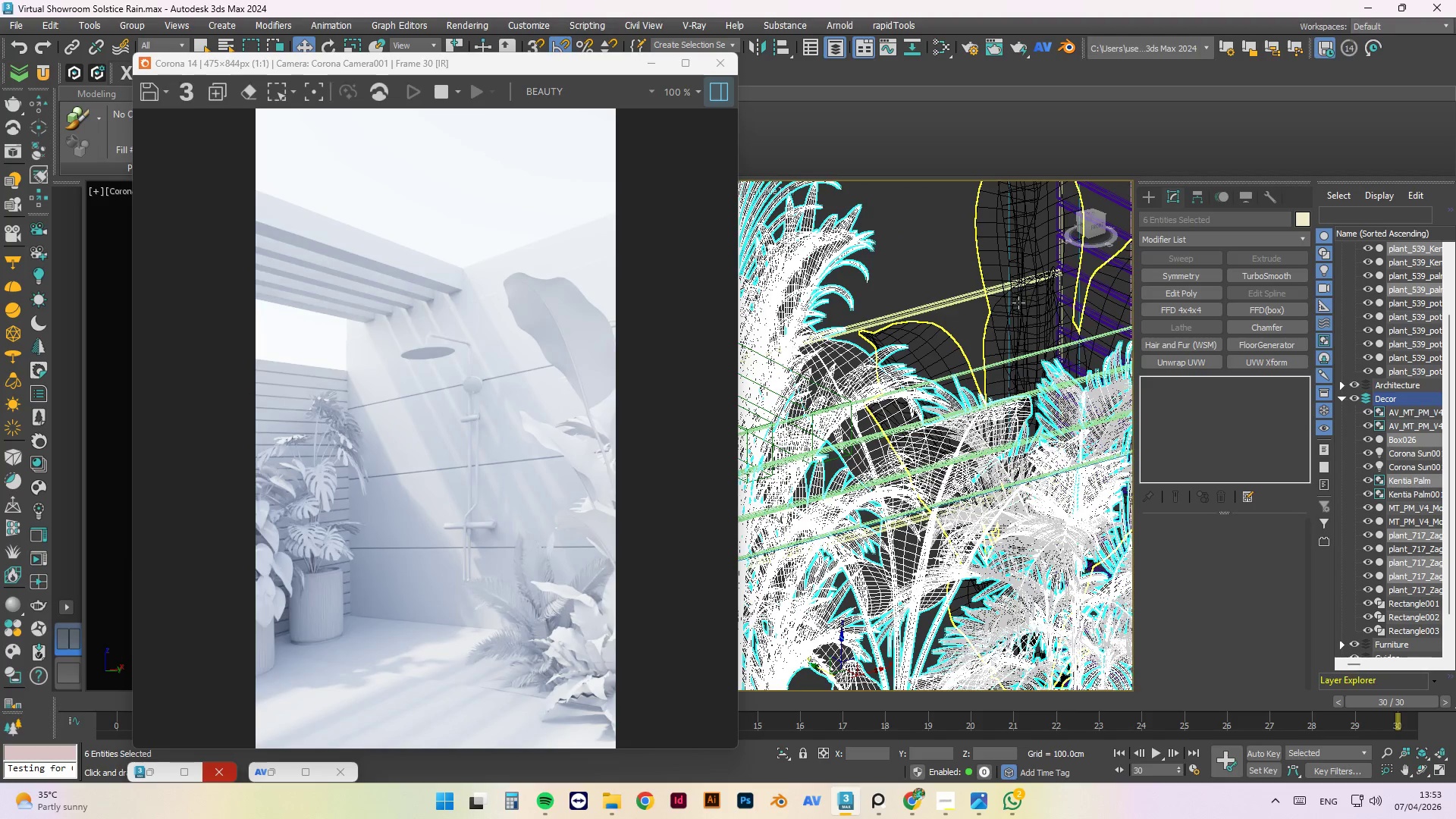 
left_click([1015, 320])
 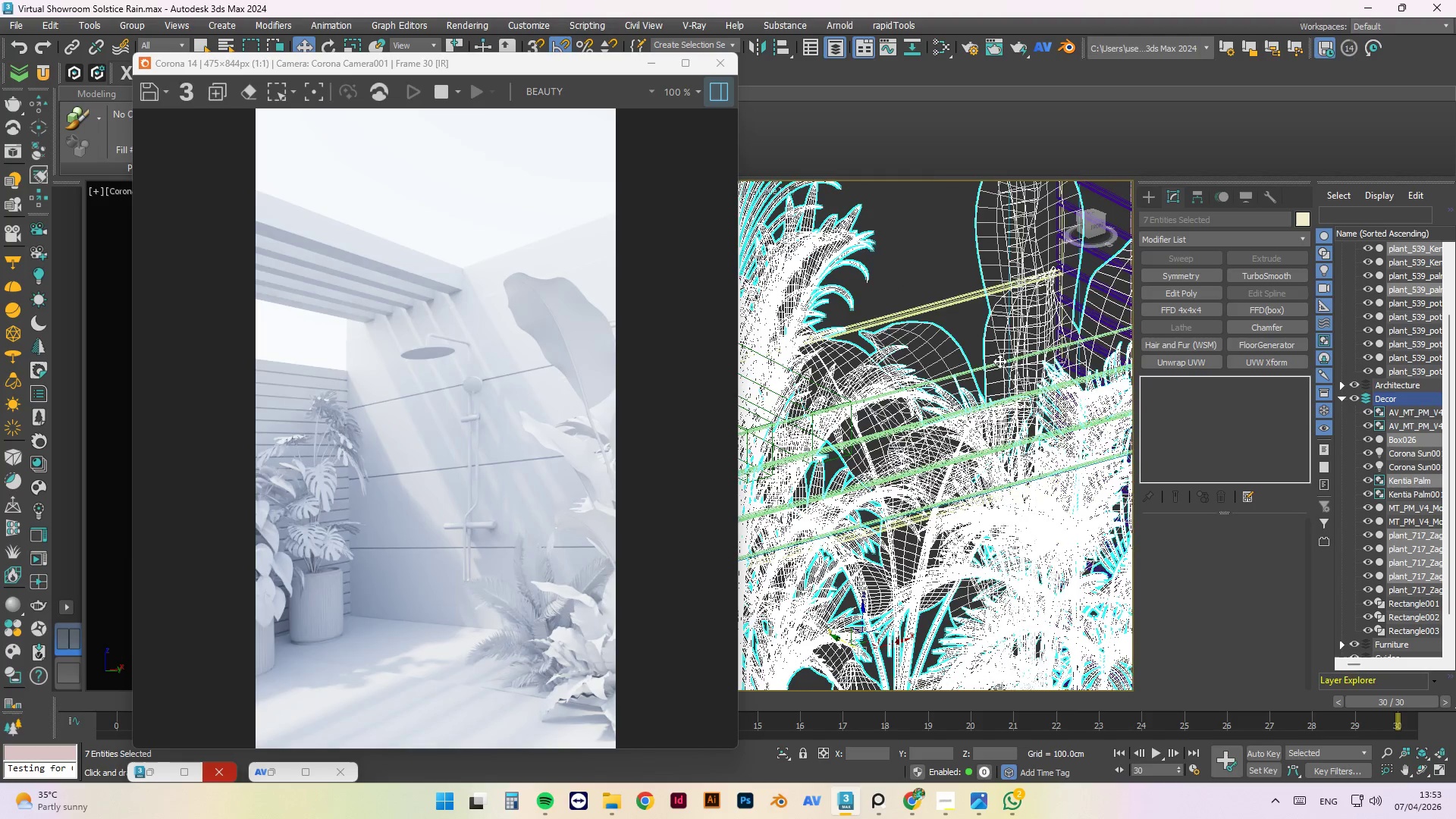 
hold_key(key=AltLeft, duration=1.5)
 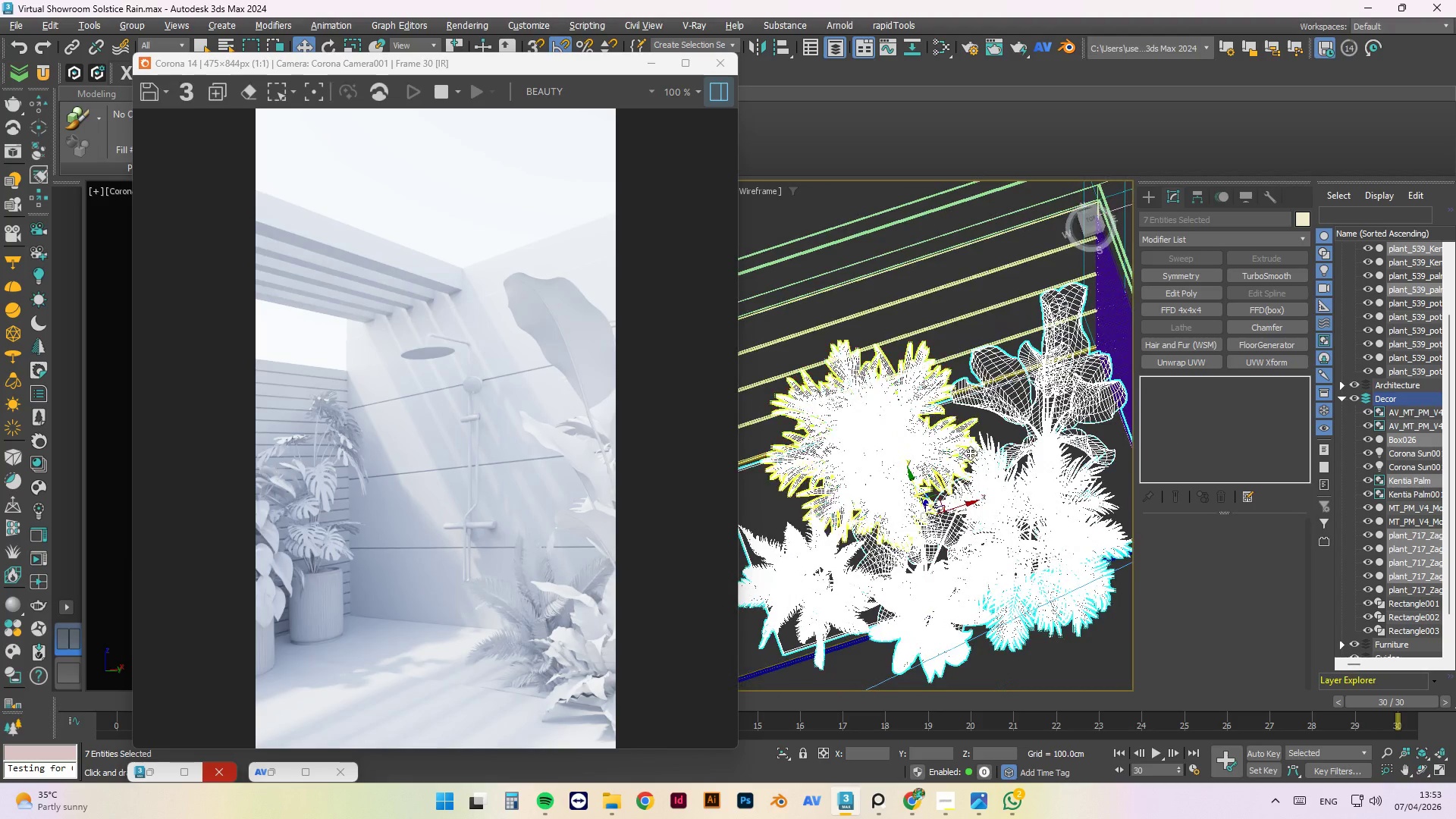 
scroll: coordinate [989, 383], scroll_direction: down, amount: 2.0
 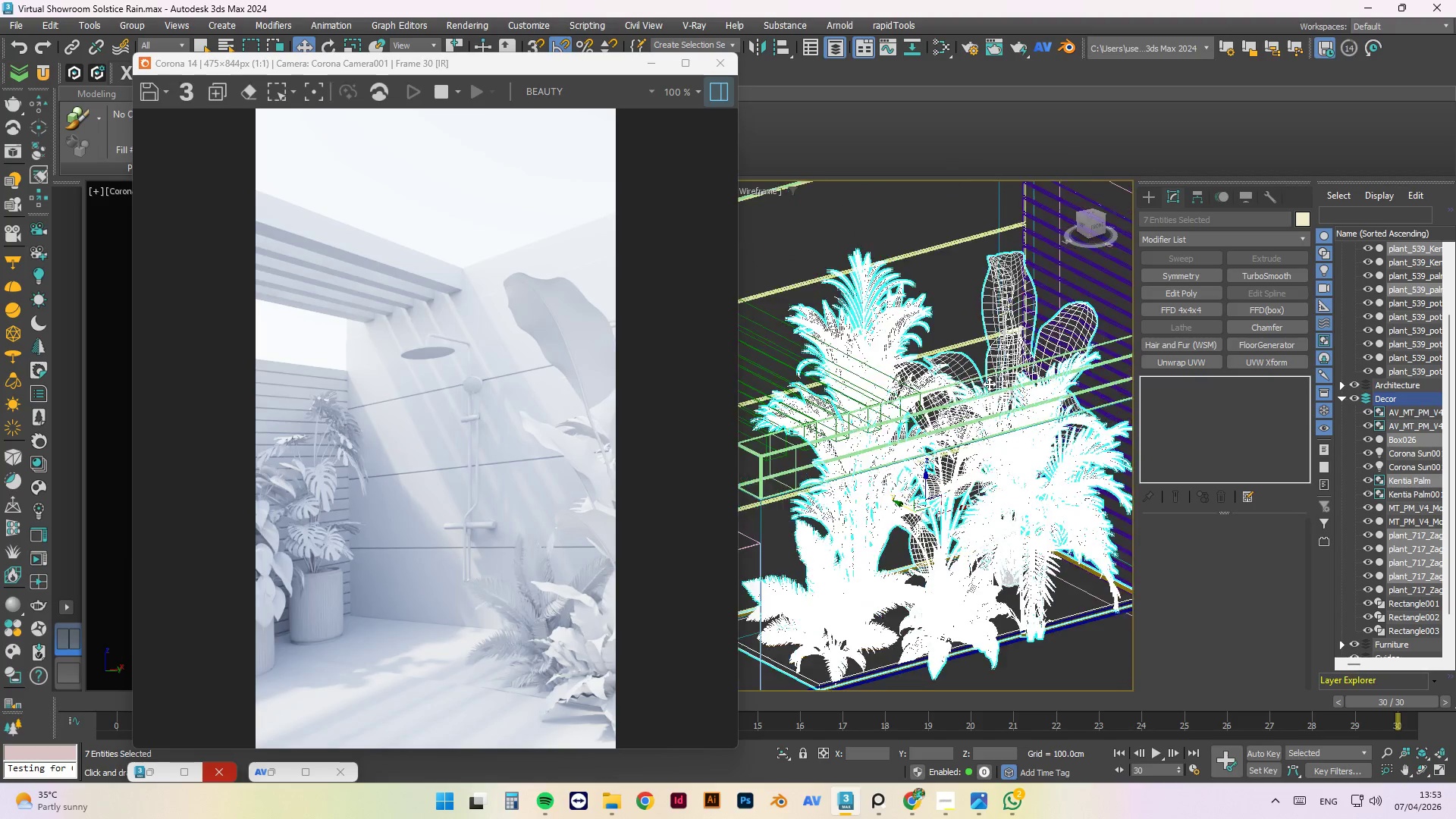 
key(Alt+Q)
 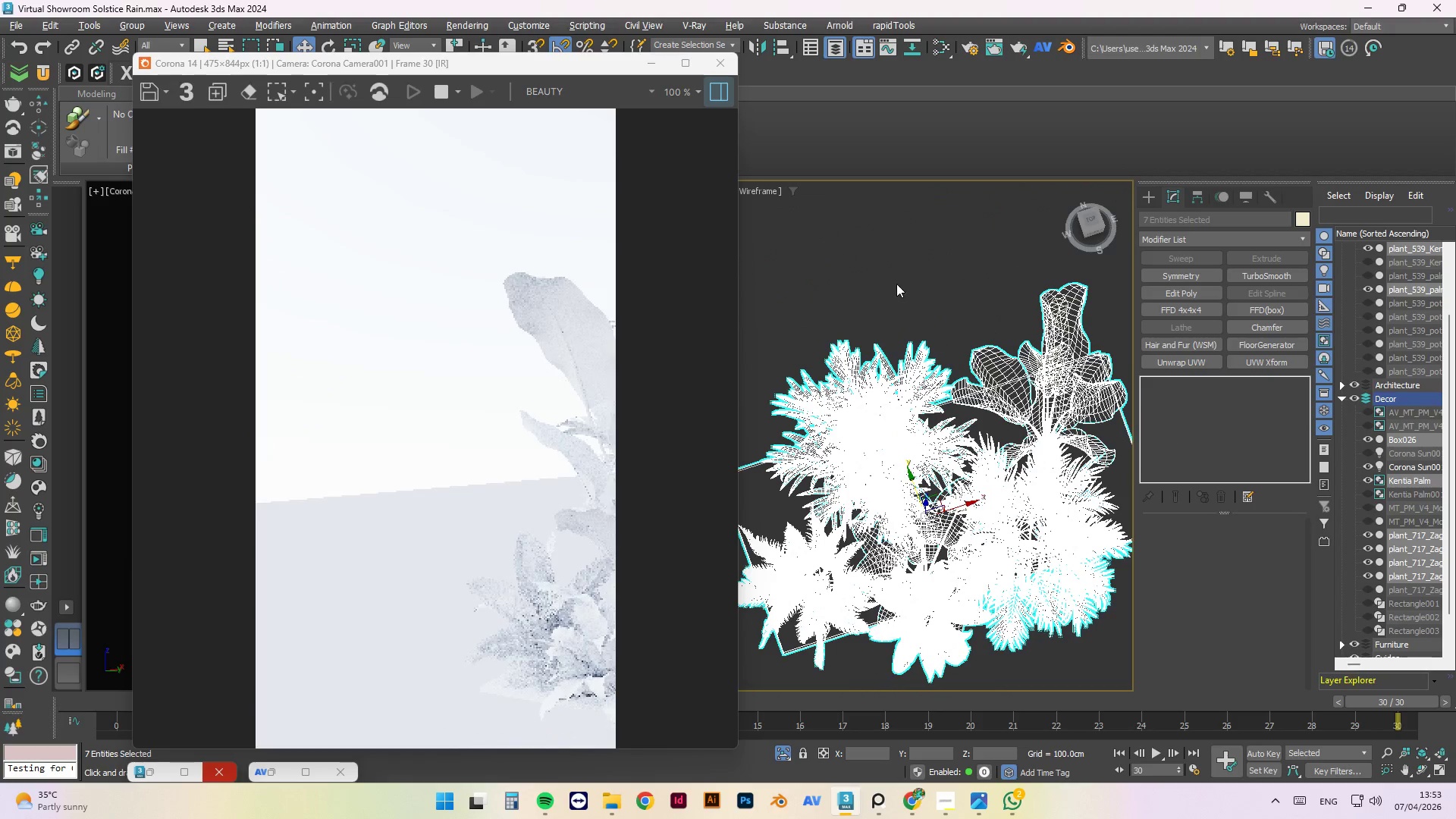 
left_click([904, 210])
 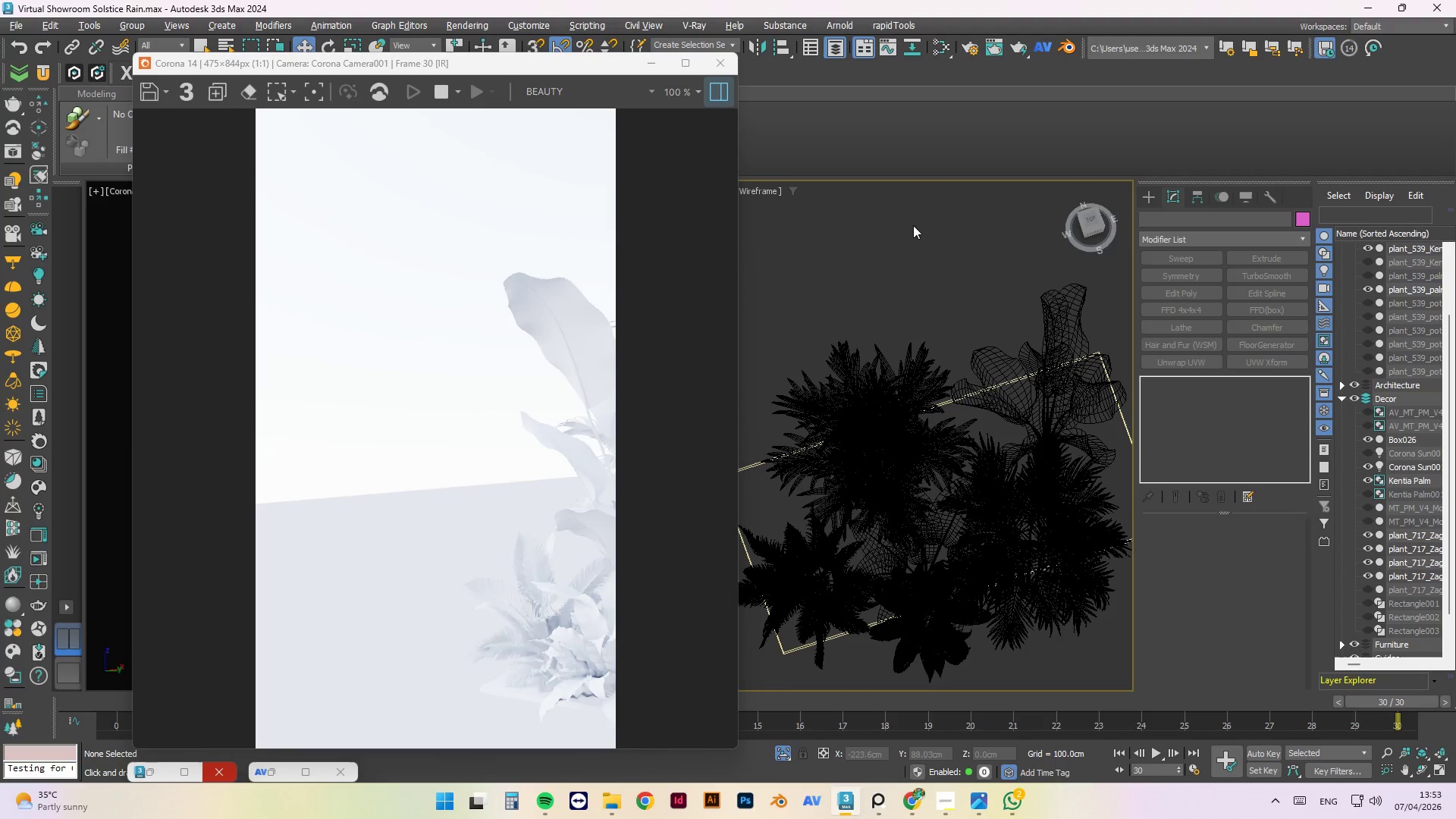 
scroll: coordinate [913, 323], scroll_direction: down, amount: 2.0
 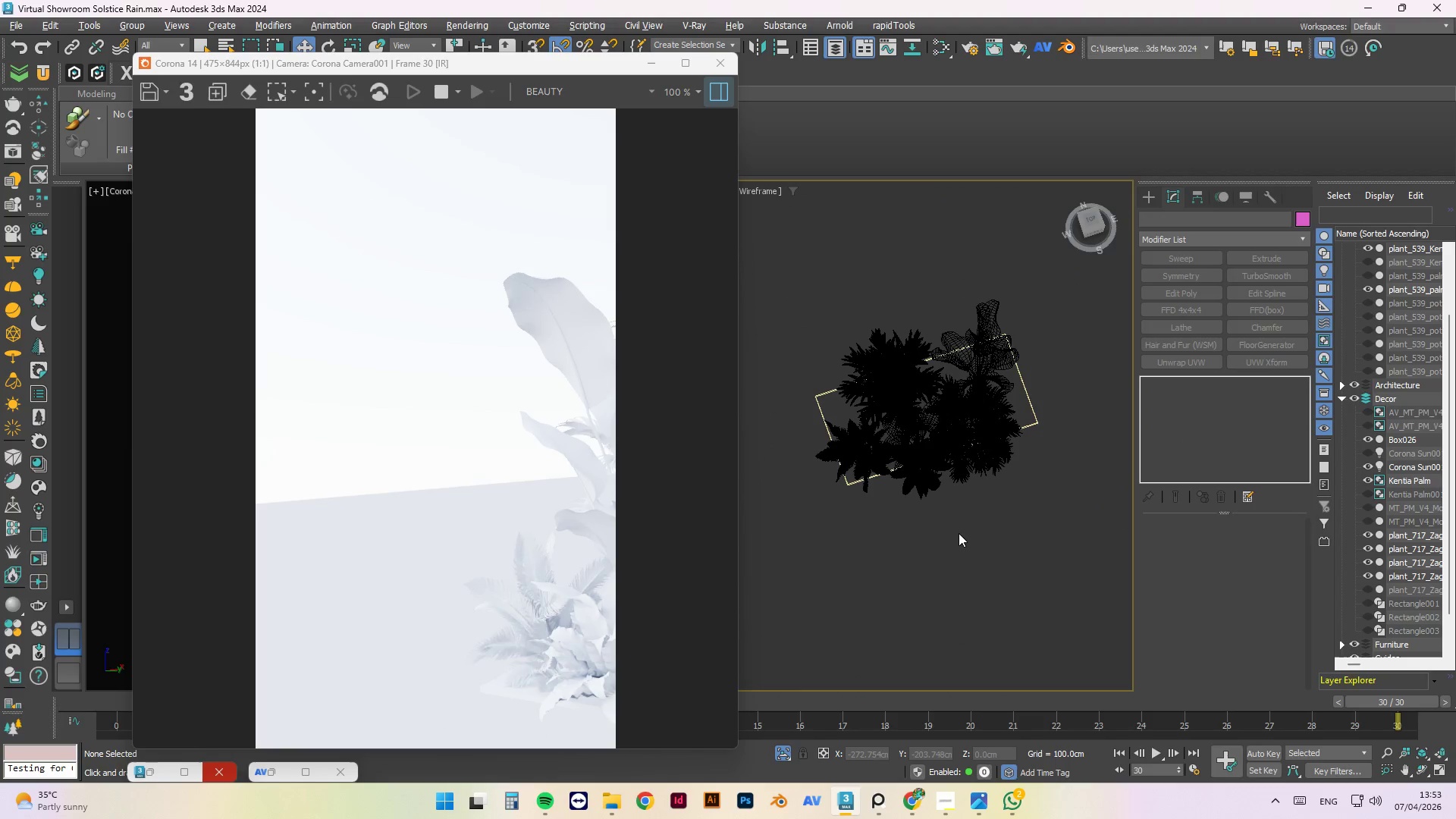 
key(F)
 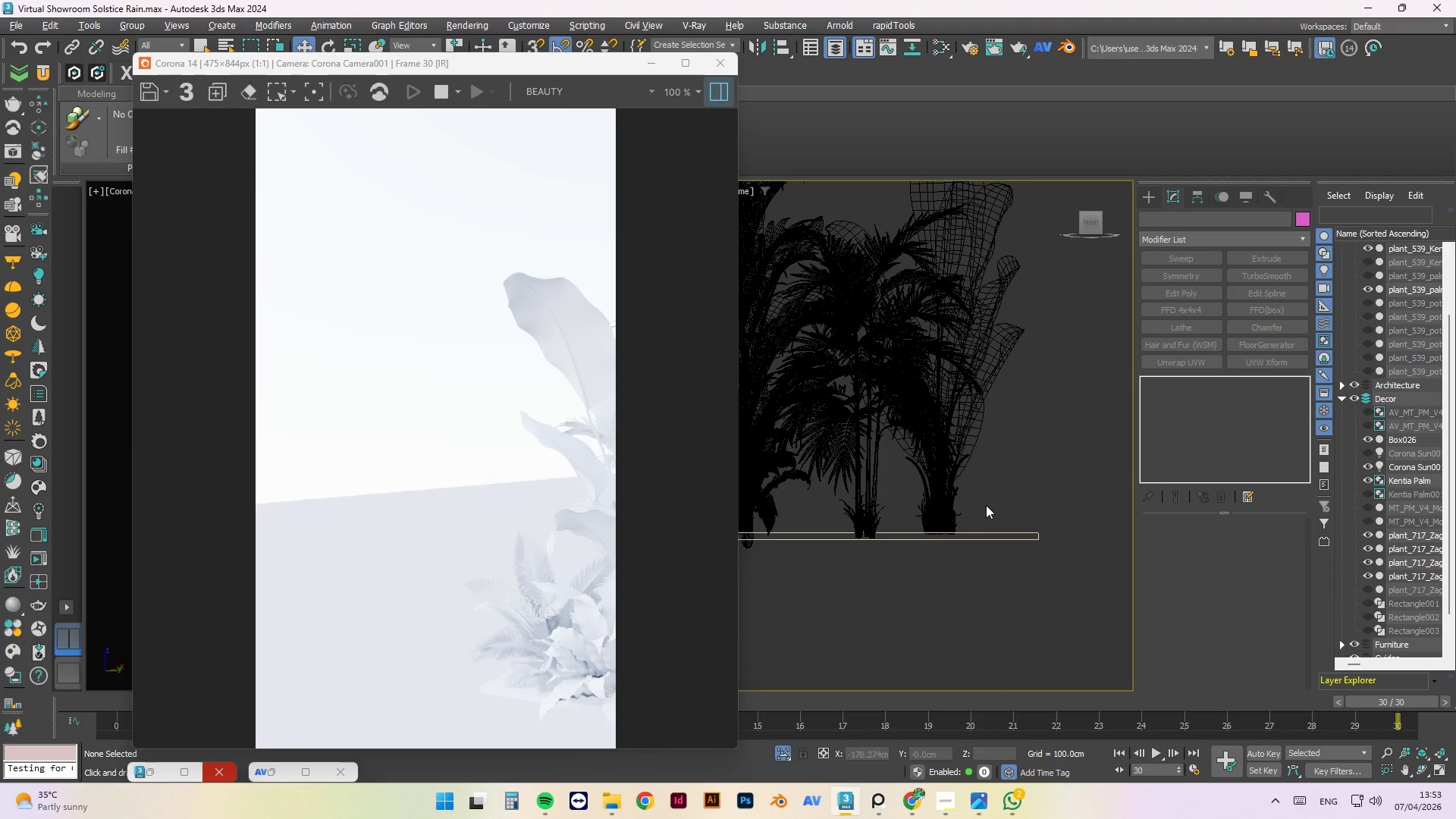 
hold_key(key=AltLeft, duration=1.53)
 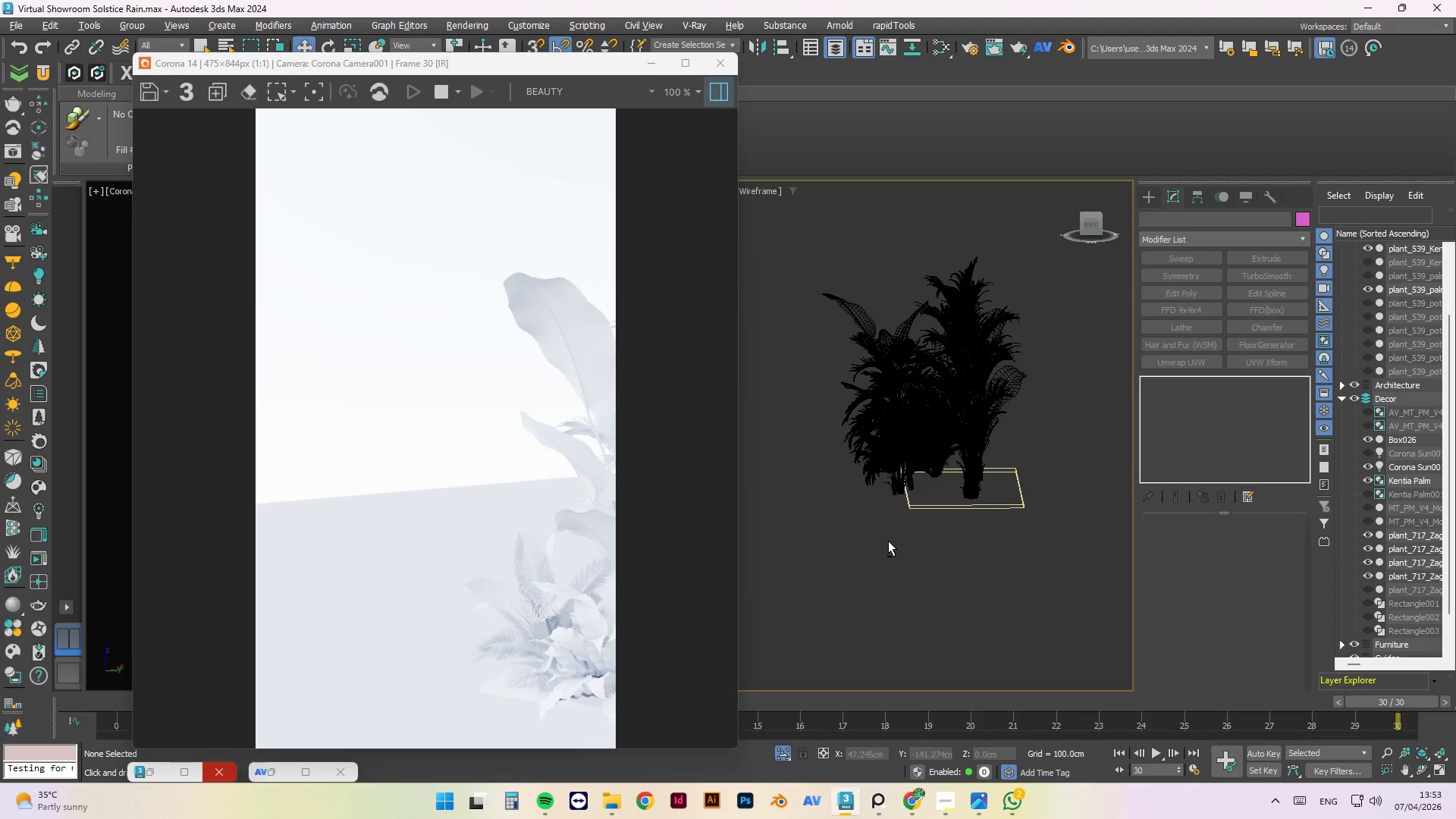 
scroll: coordinate [914, 497], scroll_direction: down, amount: 2.0
 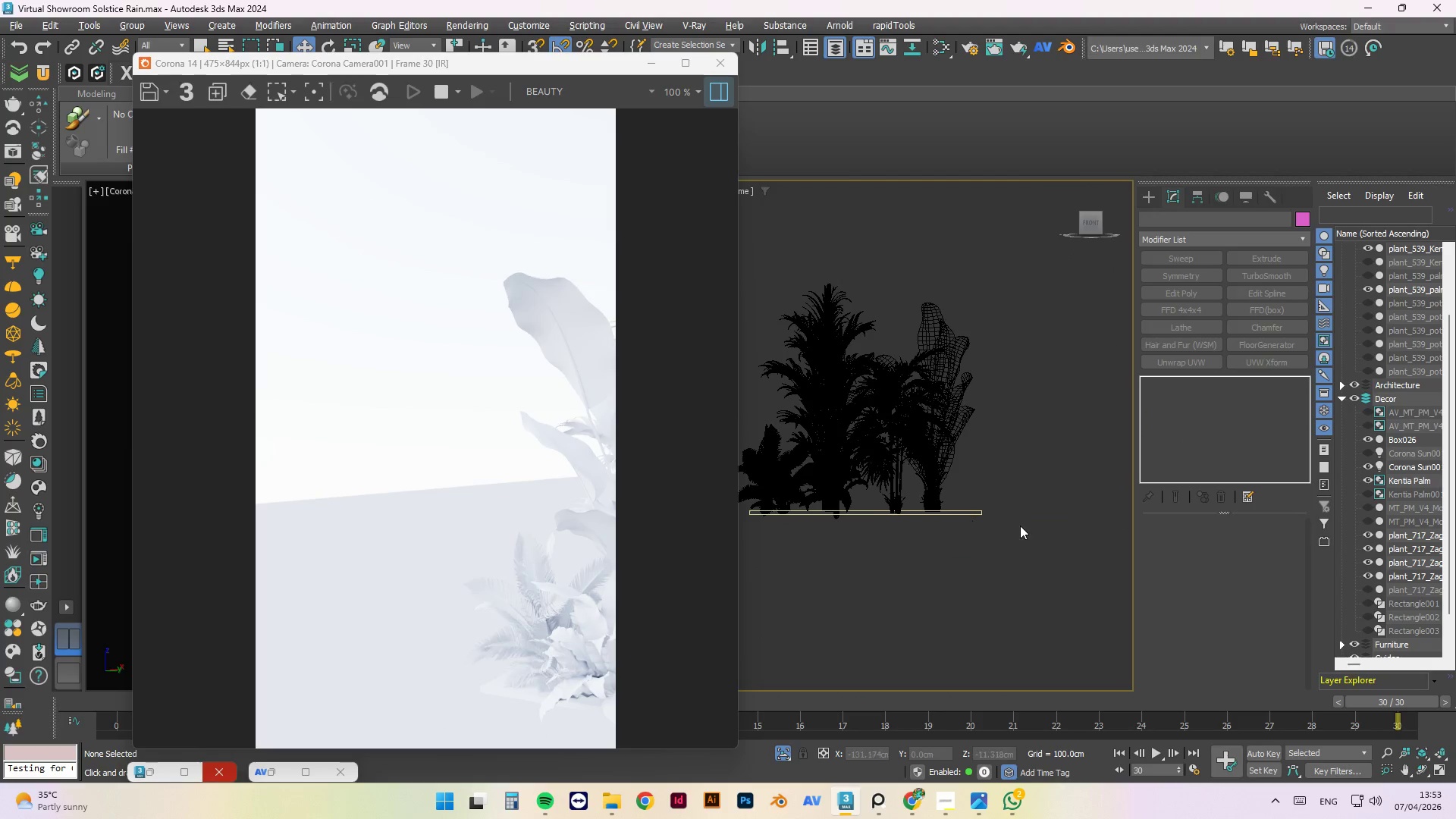 
key(Alt+AltLeft)
 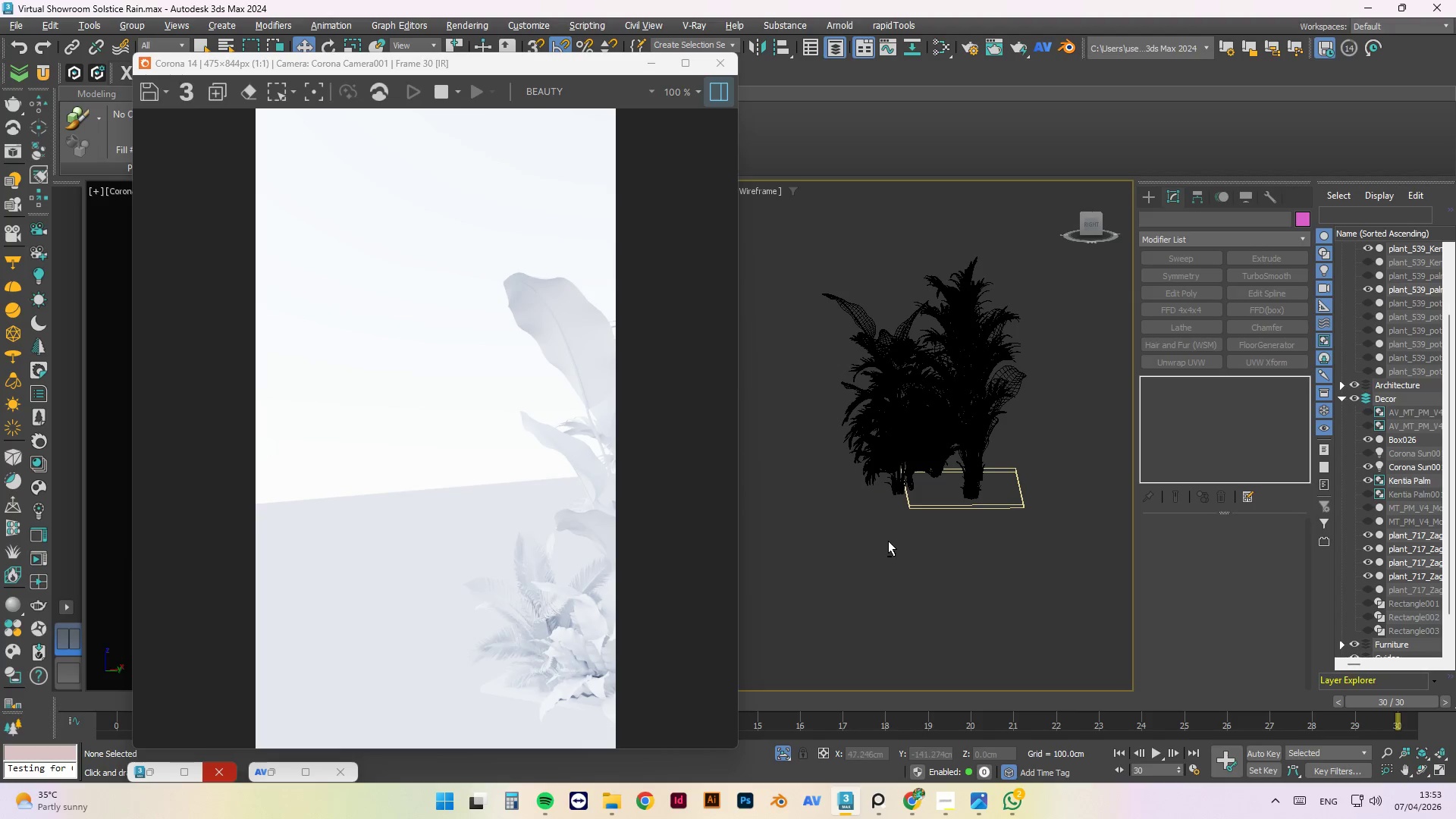 
key(Alt+AltLeft)
 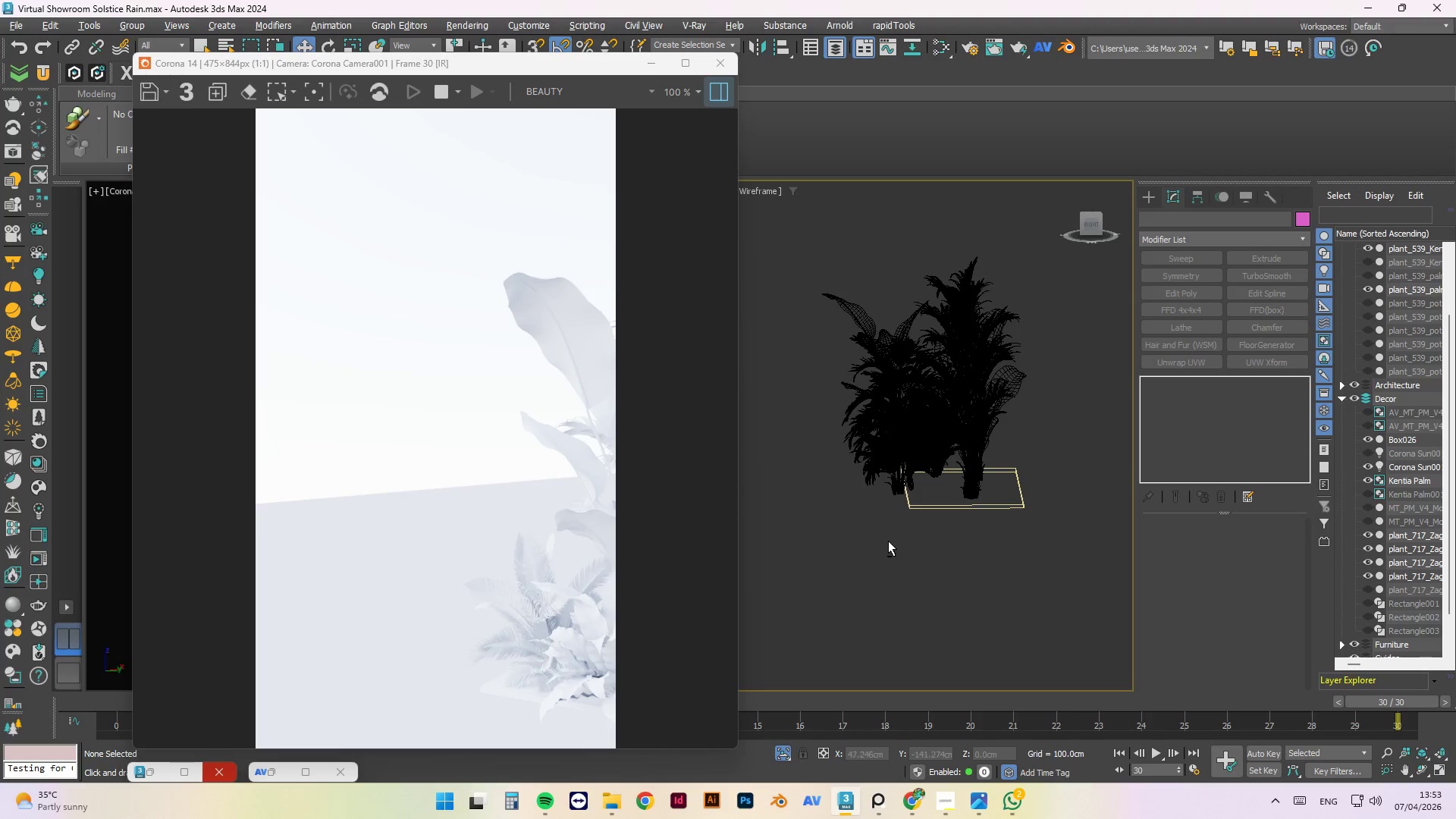 
key(Alt+AltLeft)
 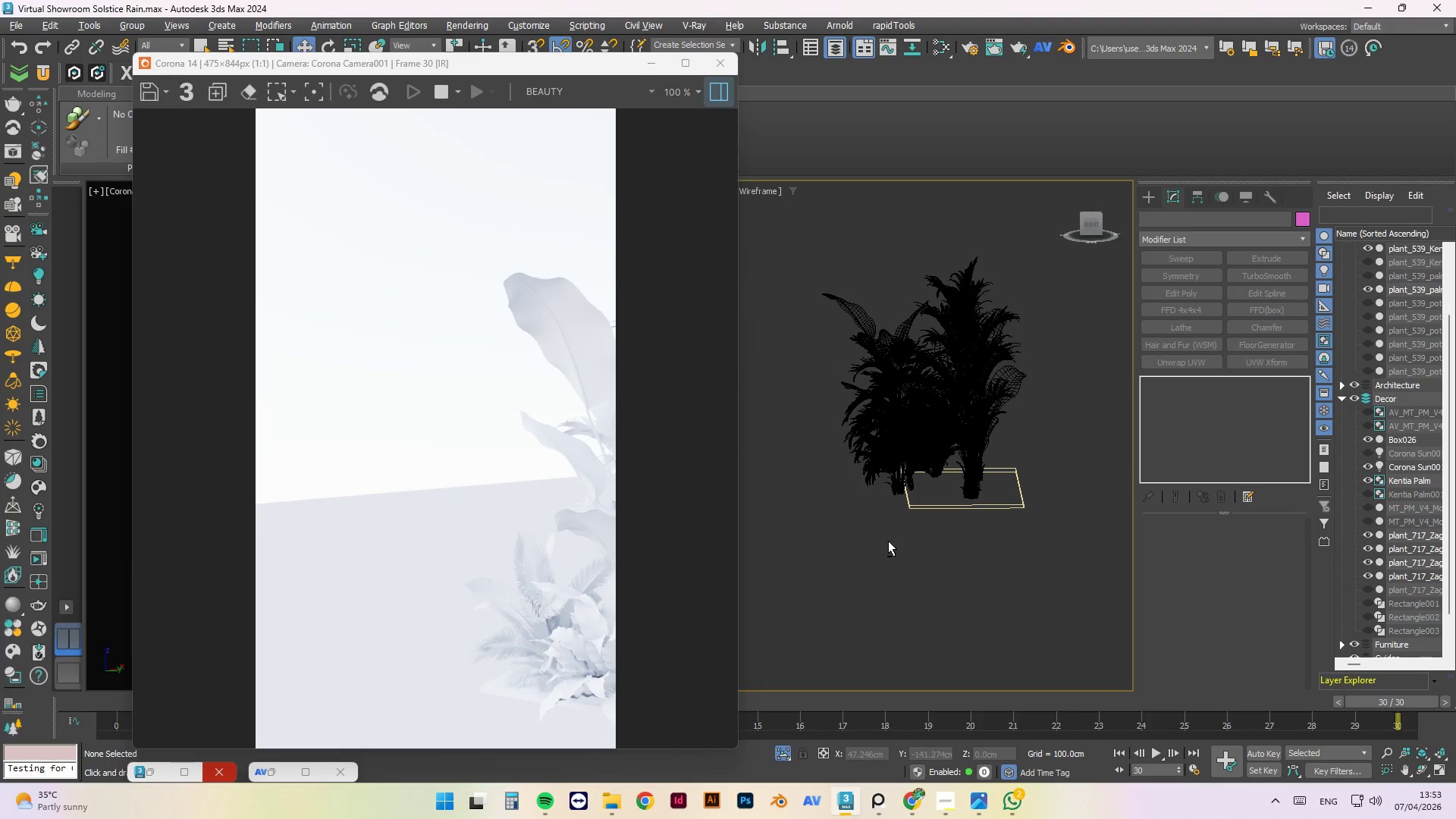 
key(Alt+AltLeft)
 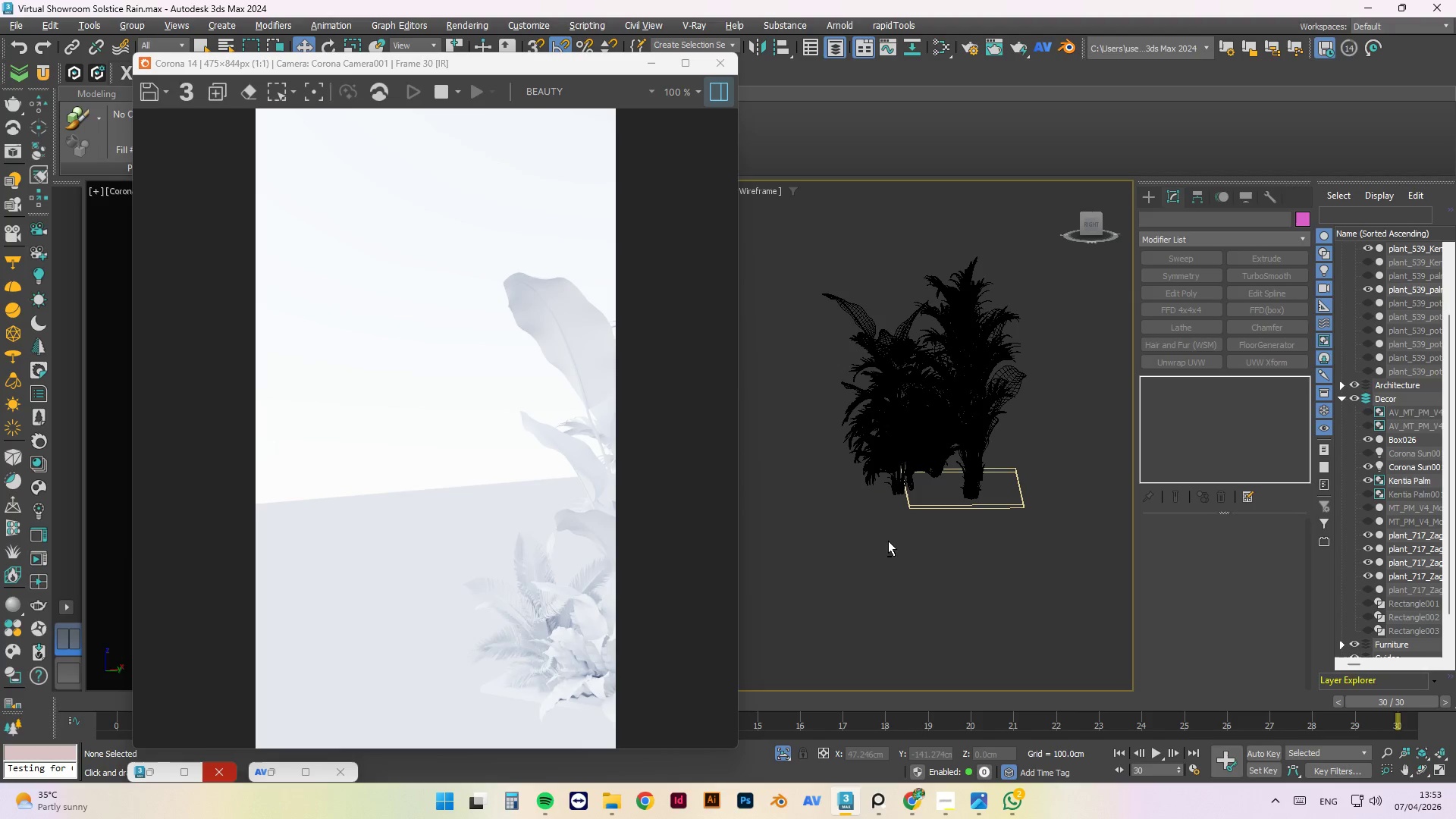 
key(Alt+AltLeft)
 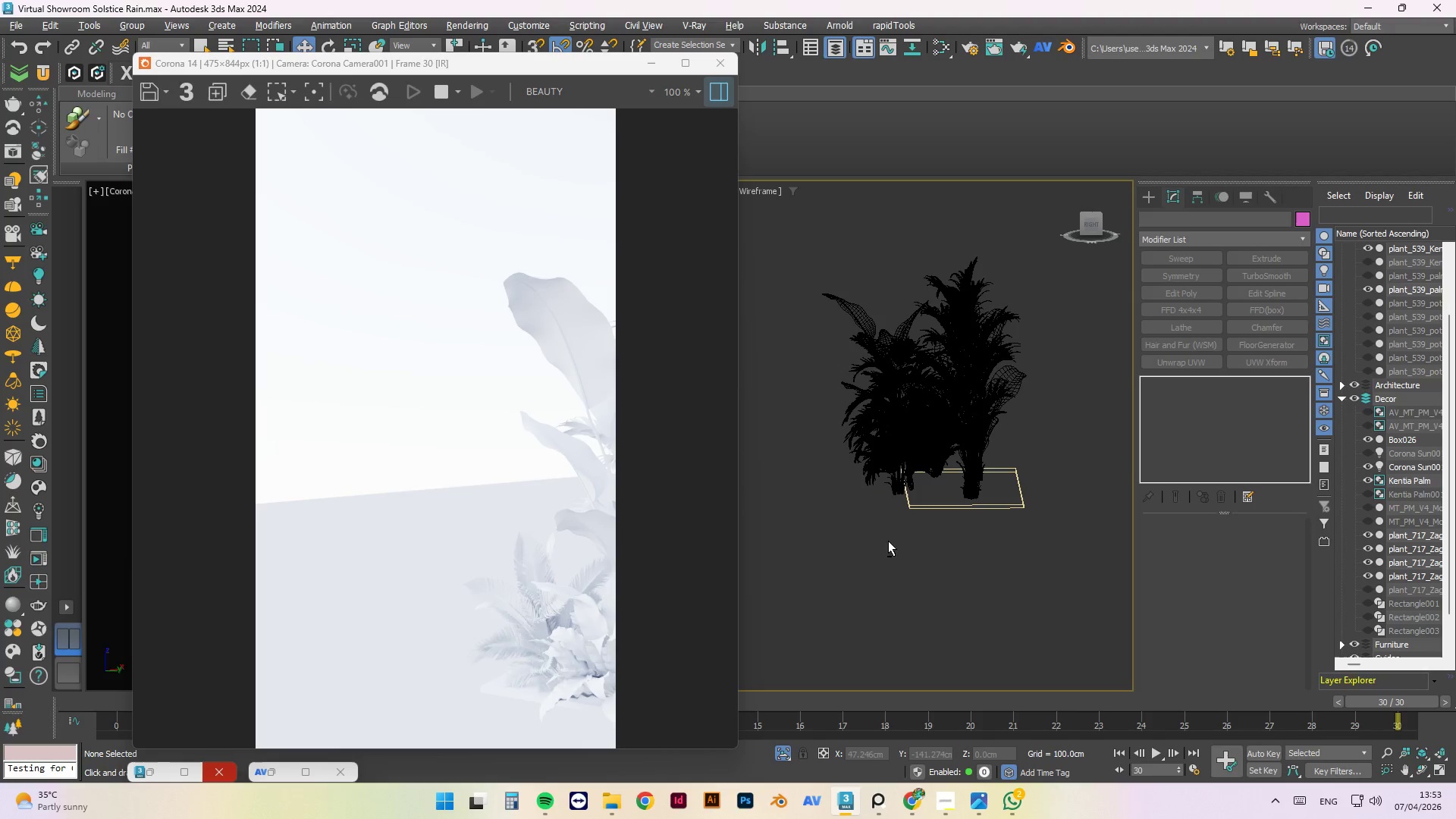 
key(Alt+AltLeft)
 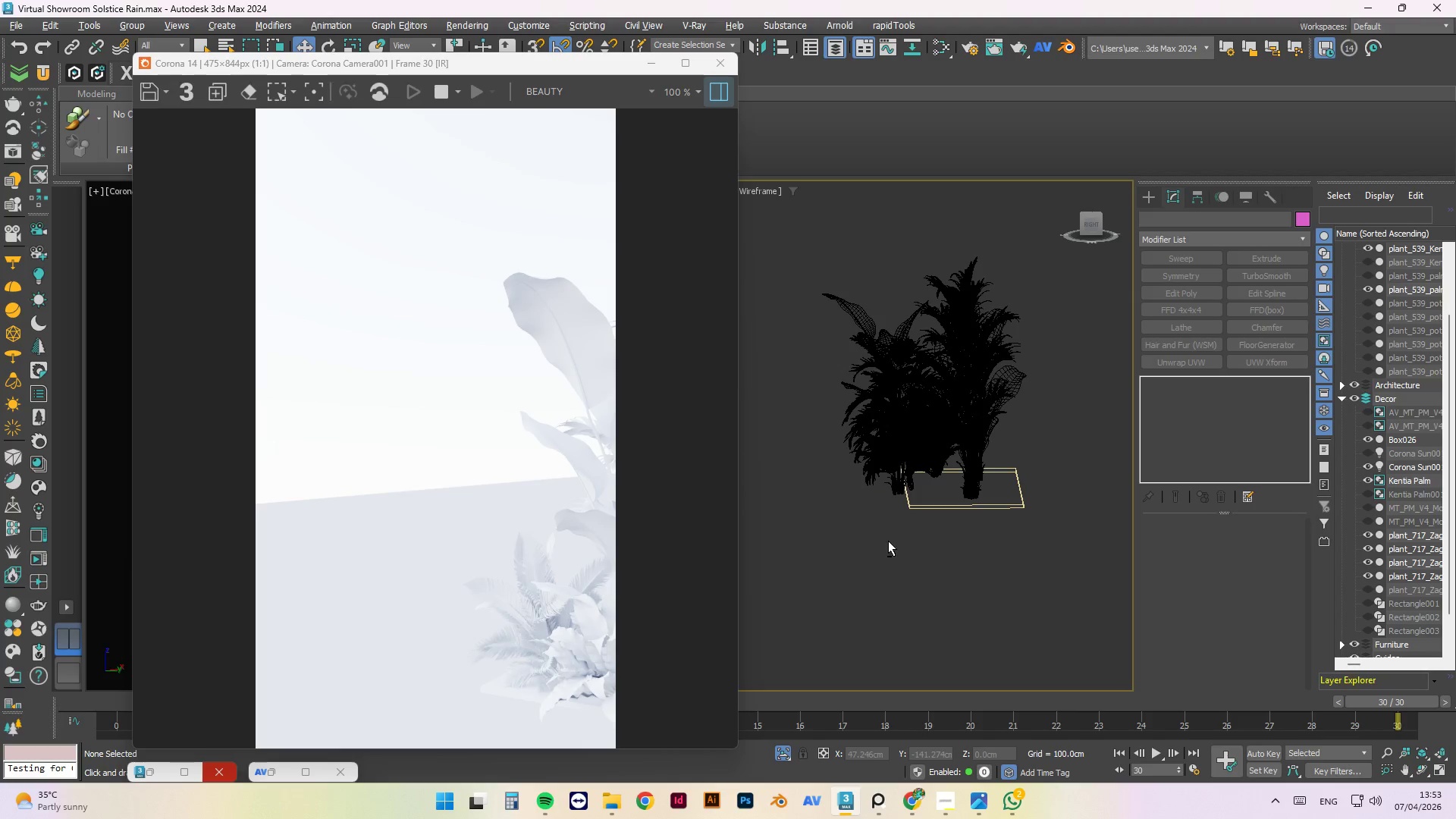 
key(Alt+AltLeft)
 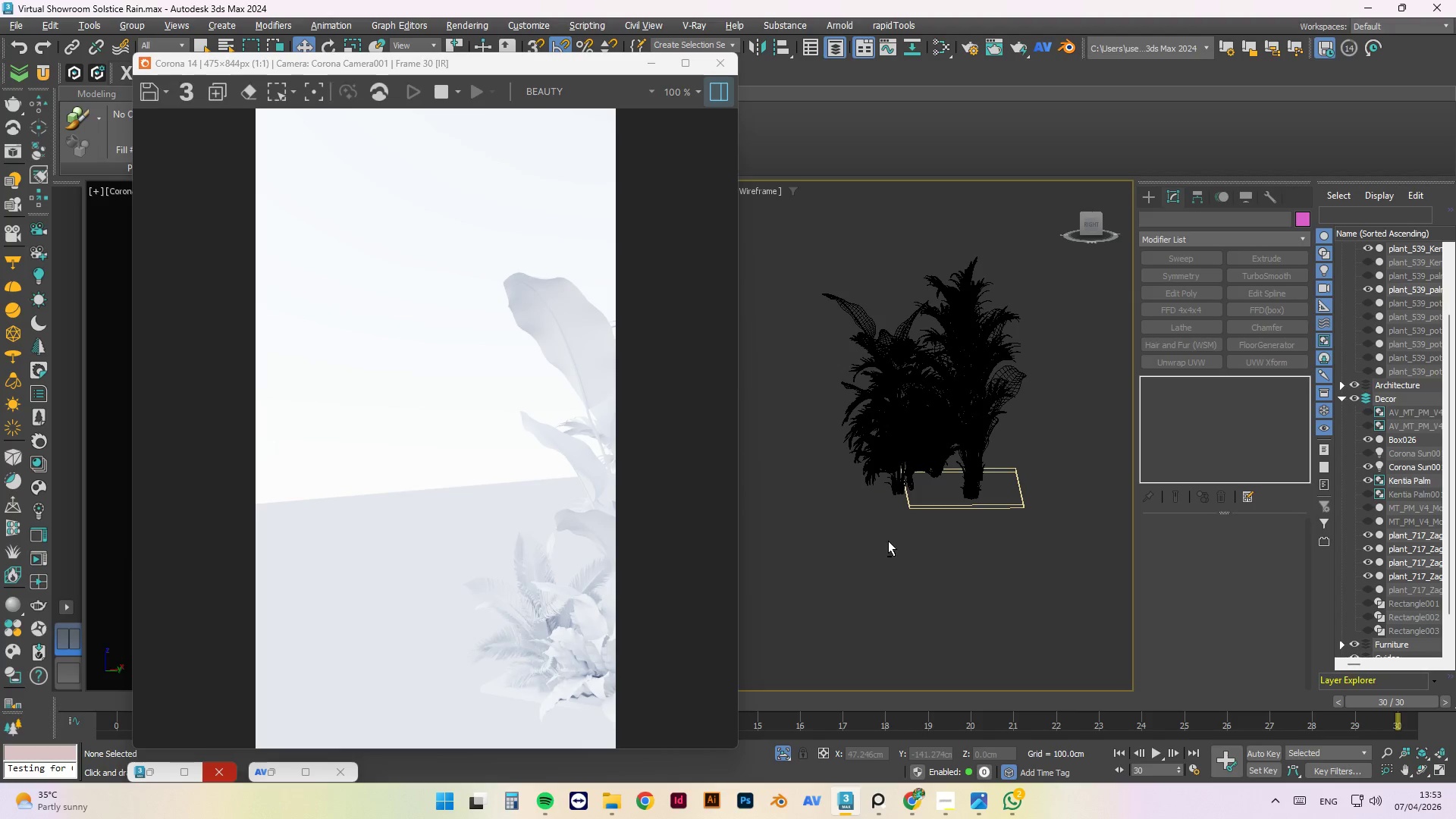 
key(Alt+AltLeft)
 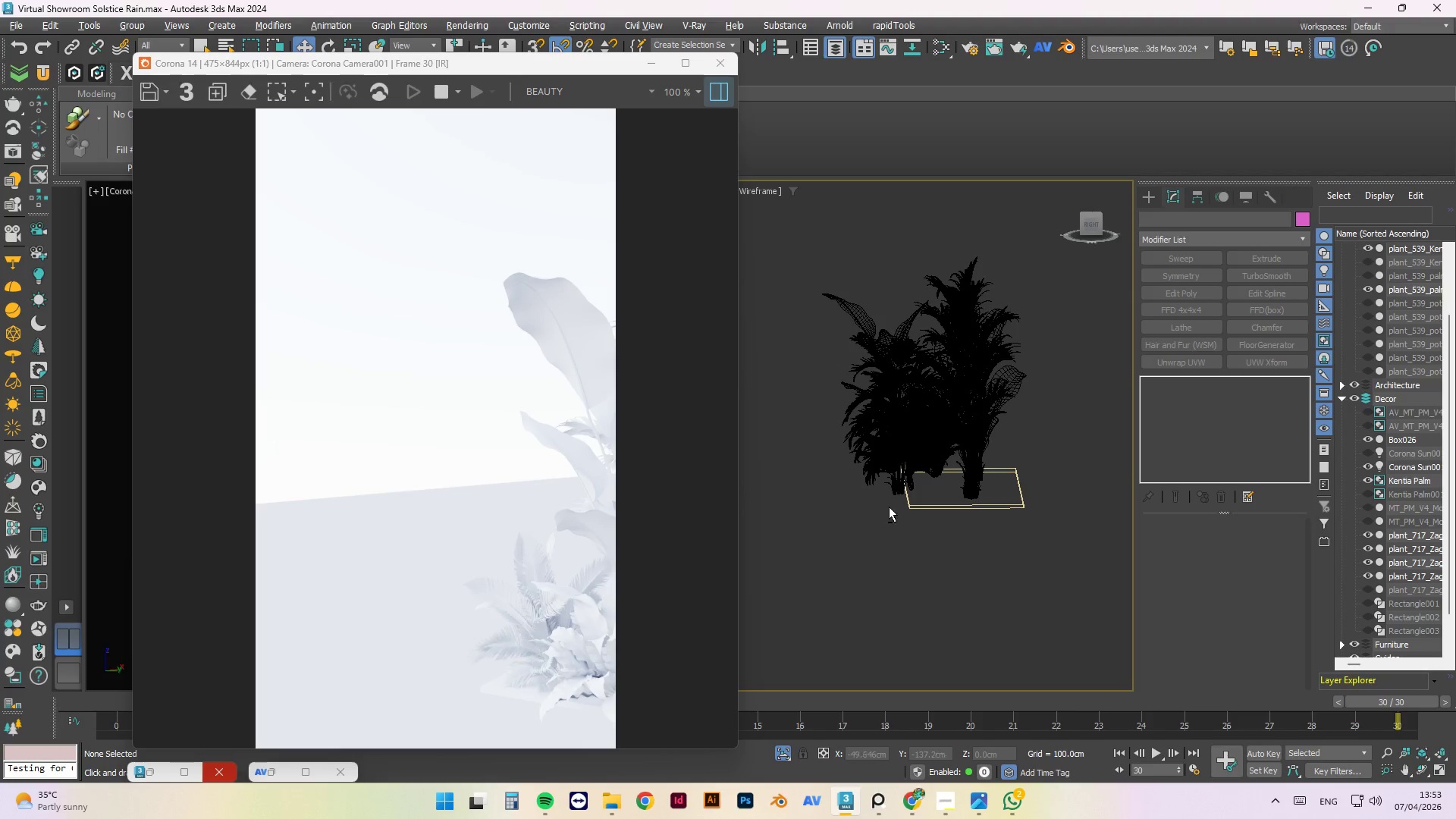 
key(Alt+AltLeft)
 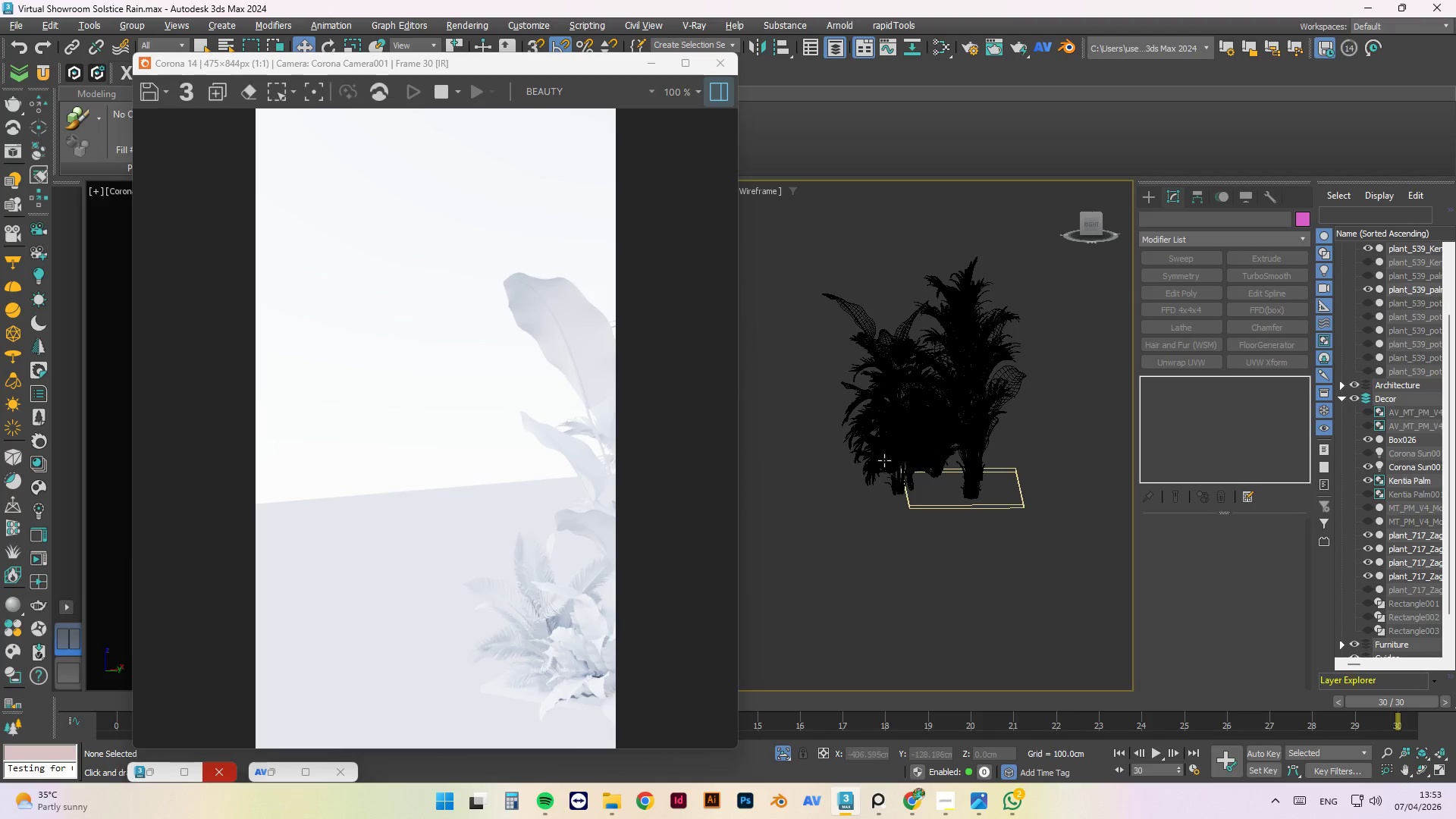 
scroll: coordinate [884, 460], scroll_direction: up, amount: 3.0
 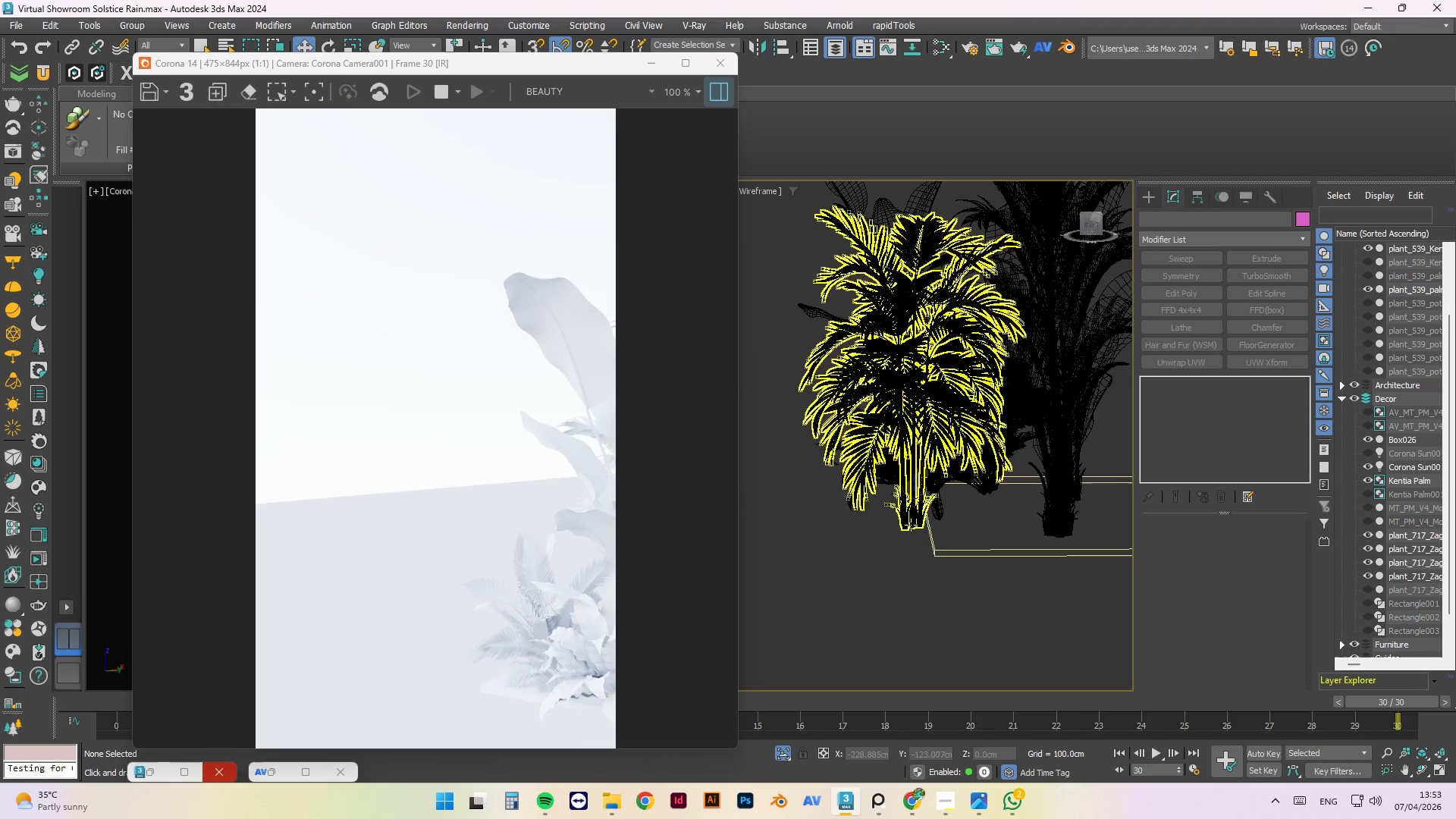 
left_click([911, 524])
 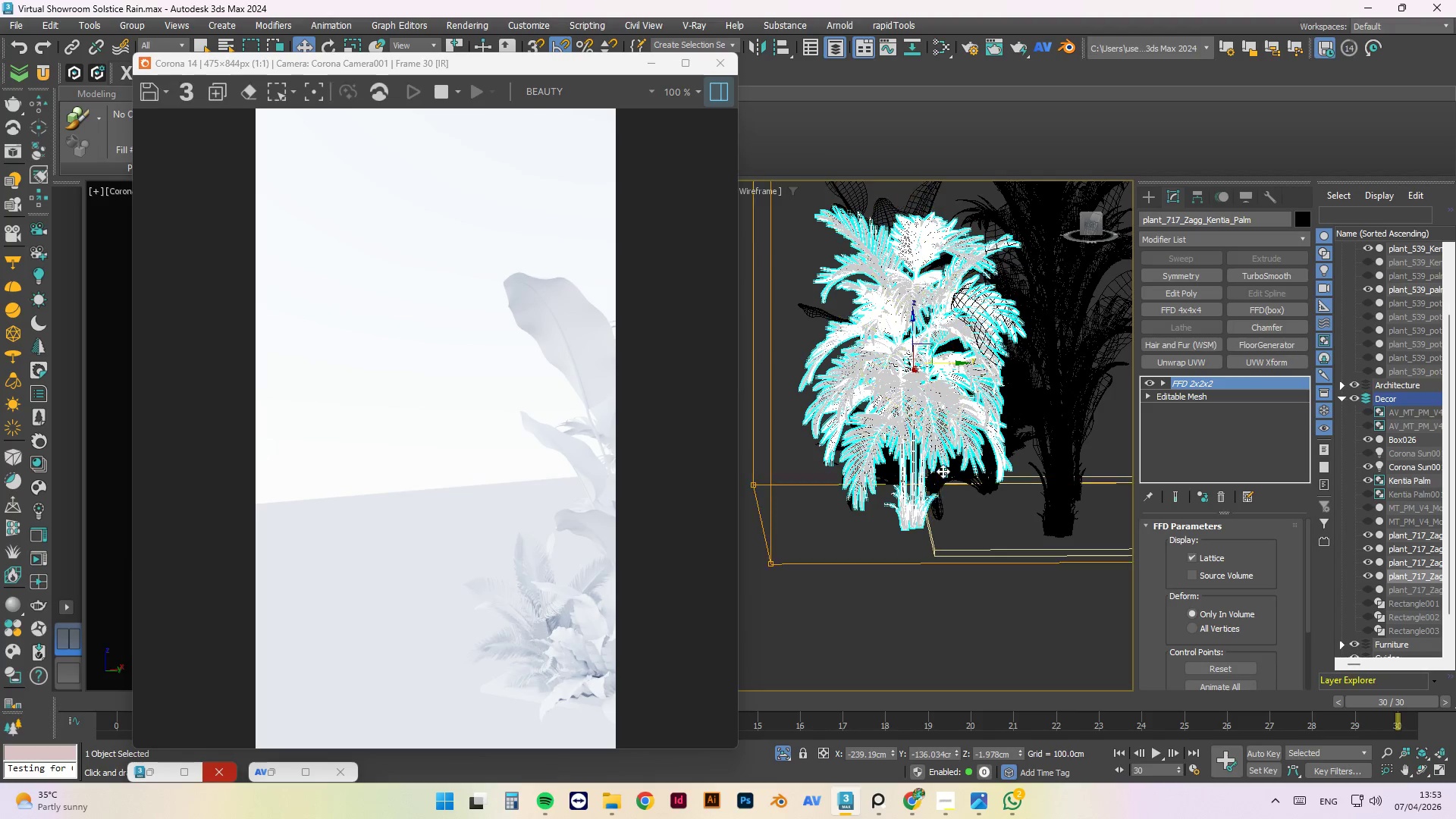 
left_click([935, 613])
 